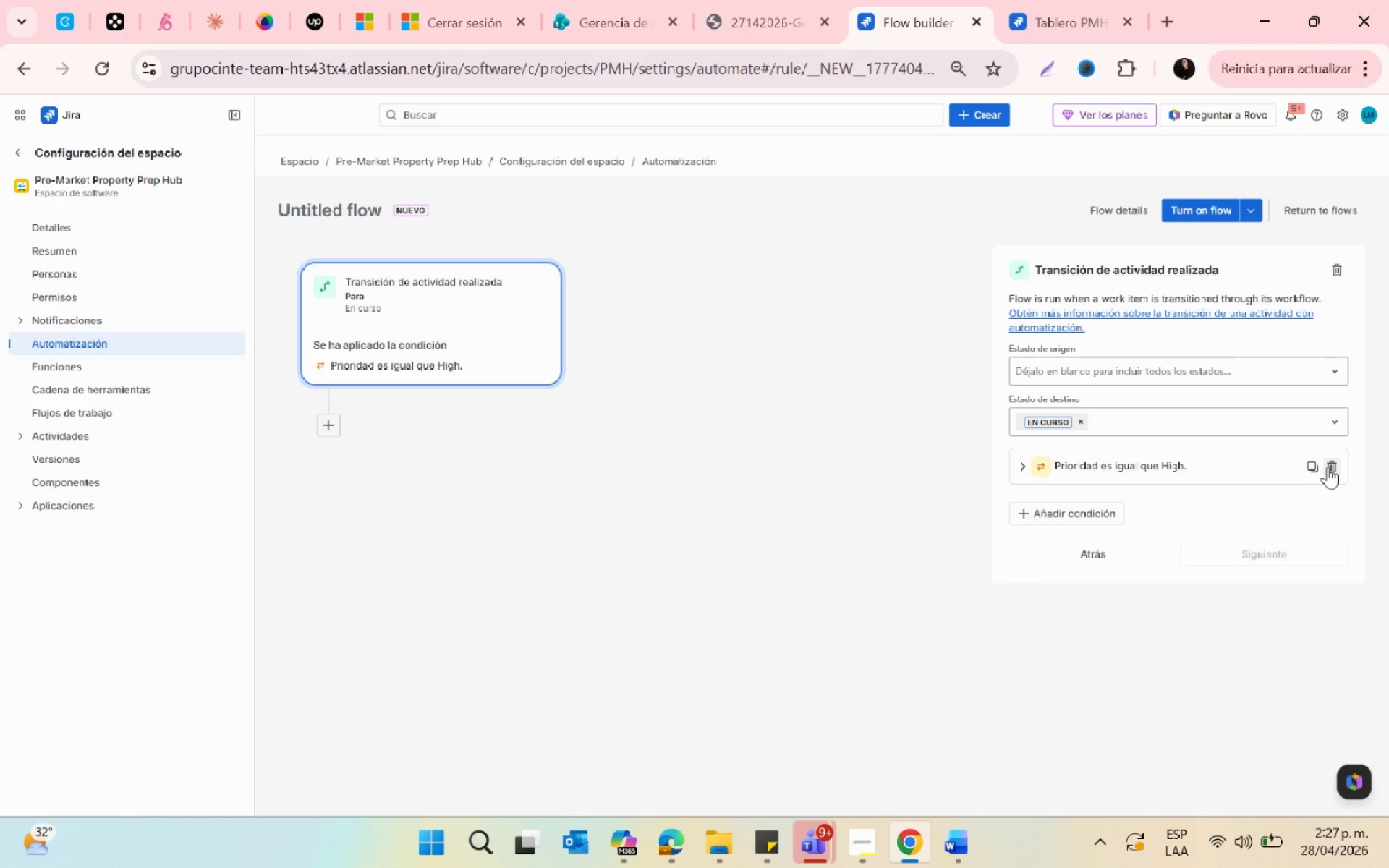 
left_click([1328, 467])
 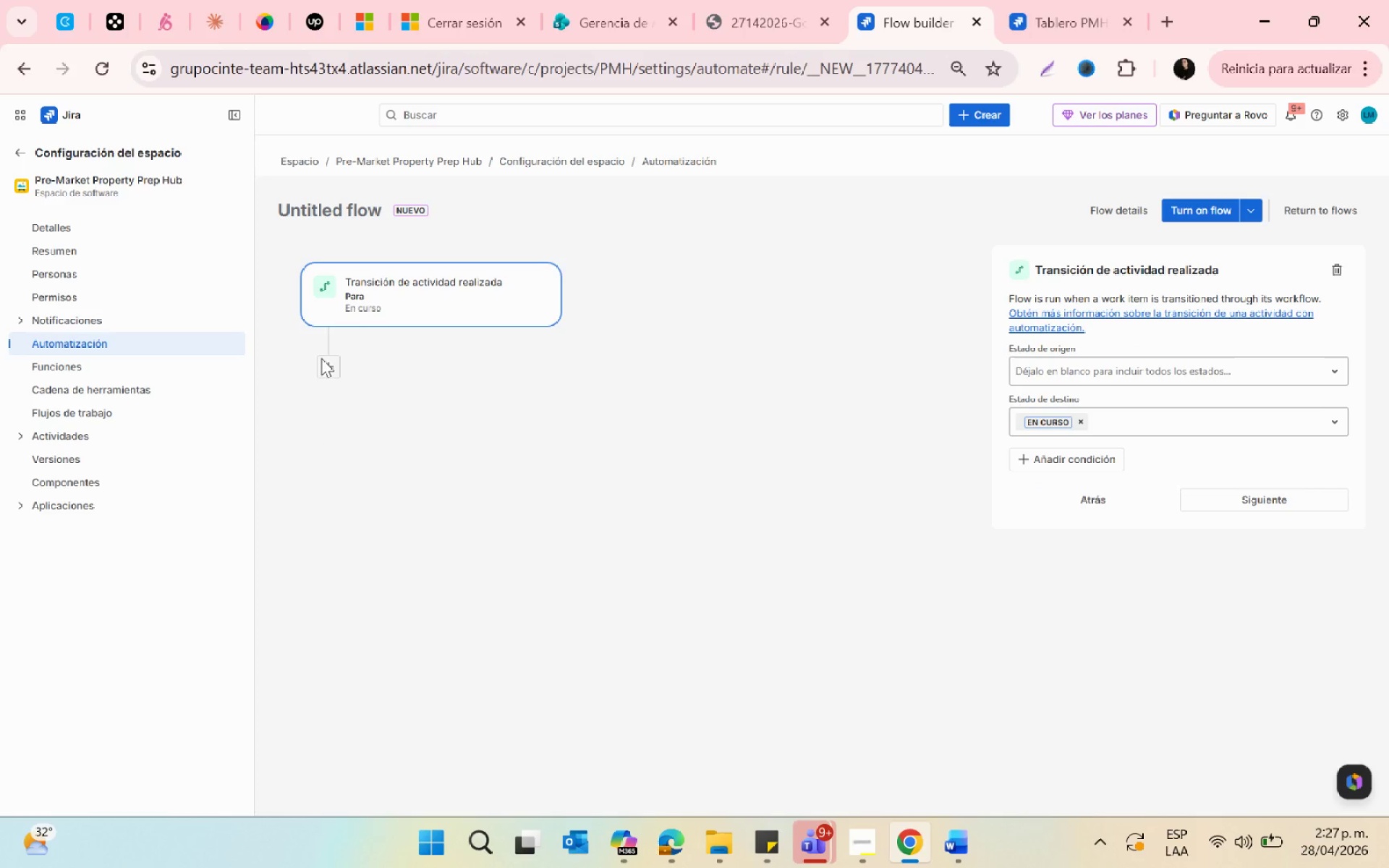 
left_click([323, 358])
 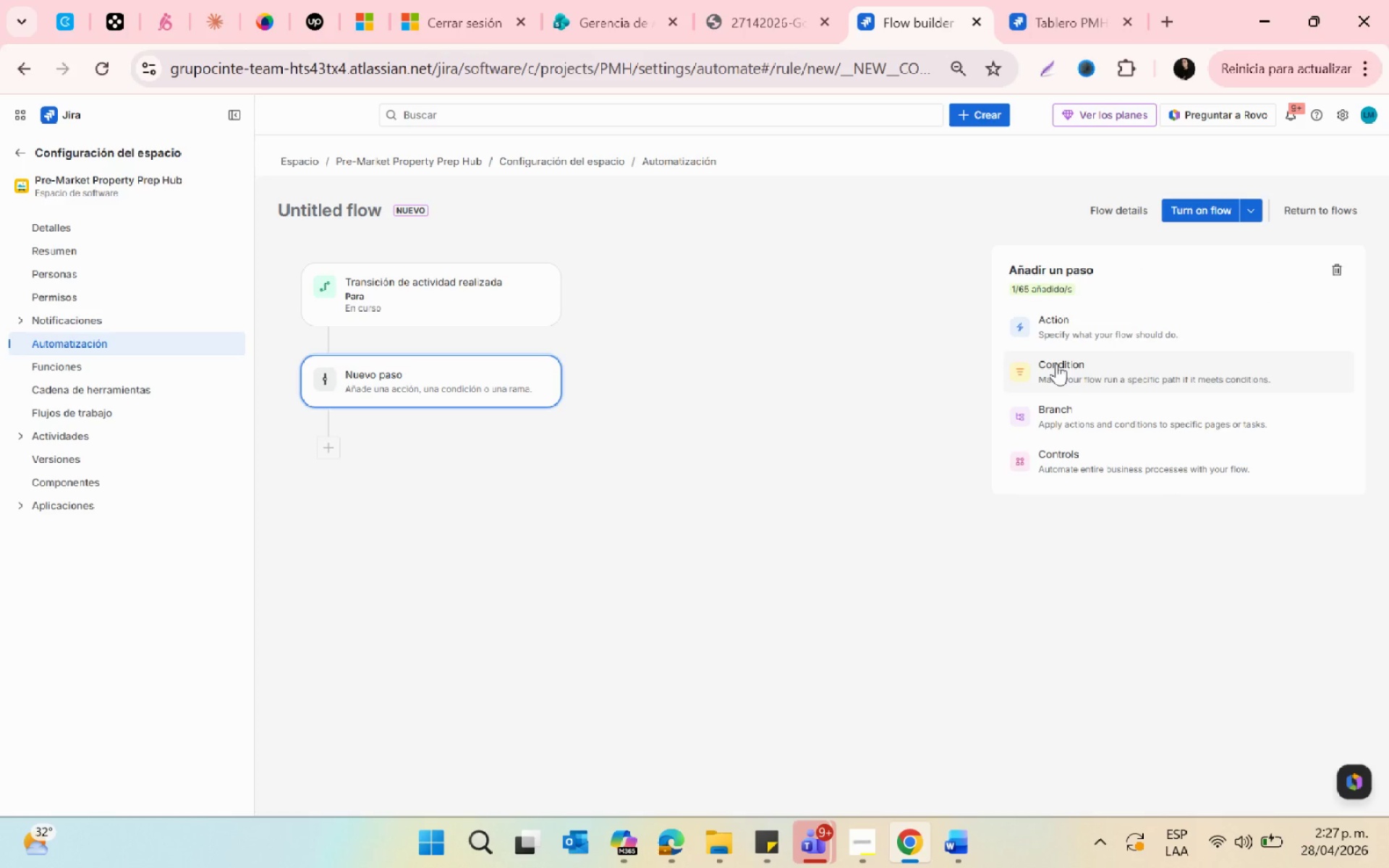 
left_click([1056, 363])
 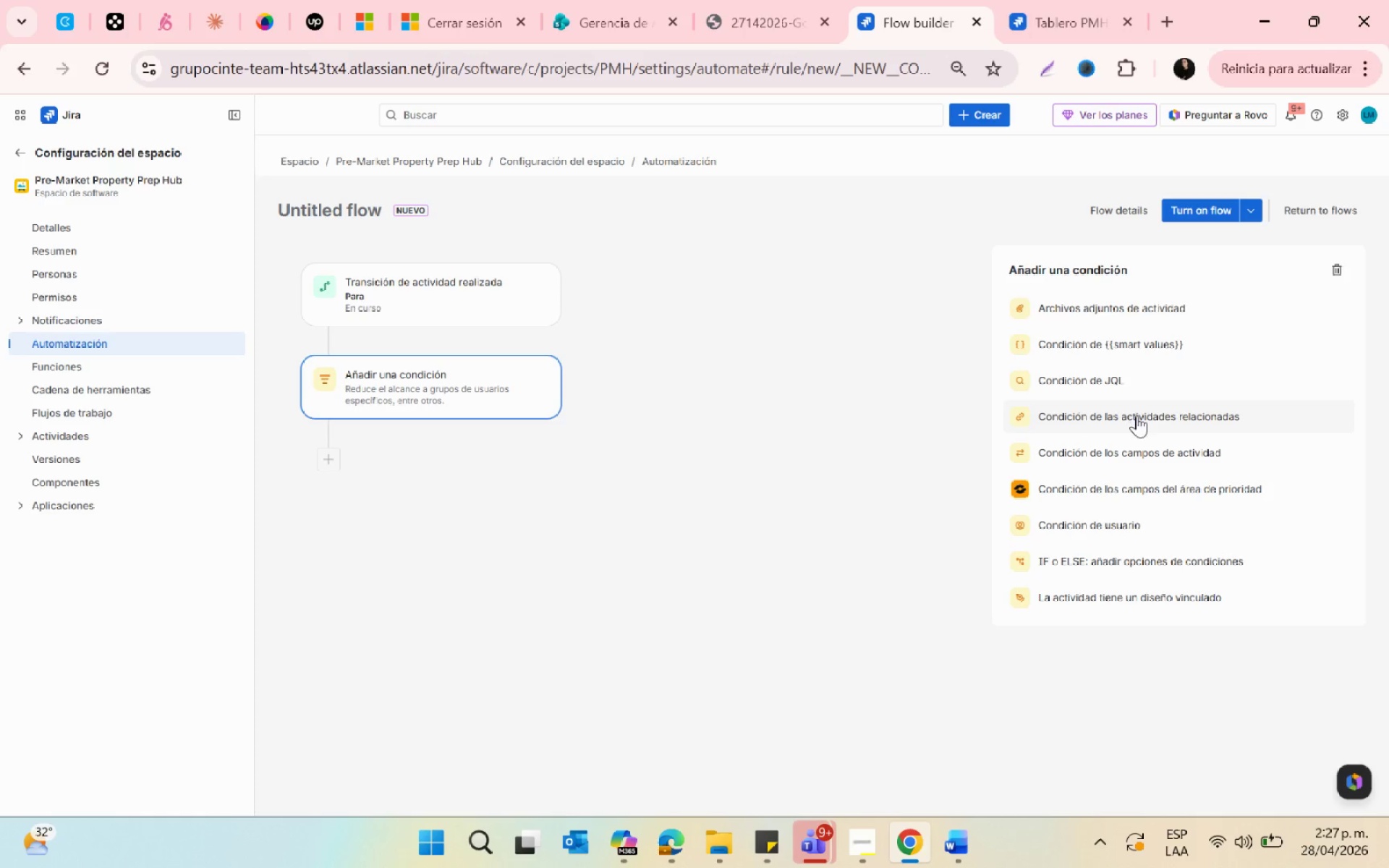 
left_click([1141, 446])
 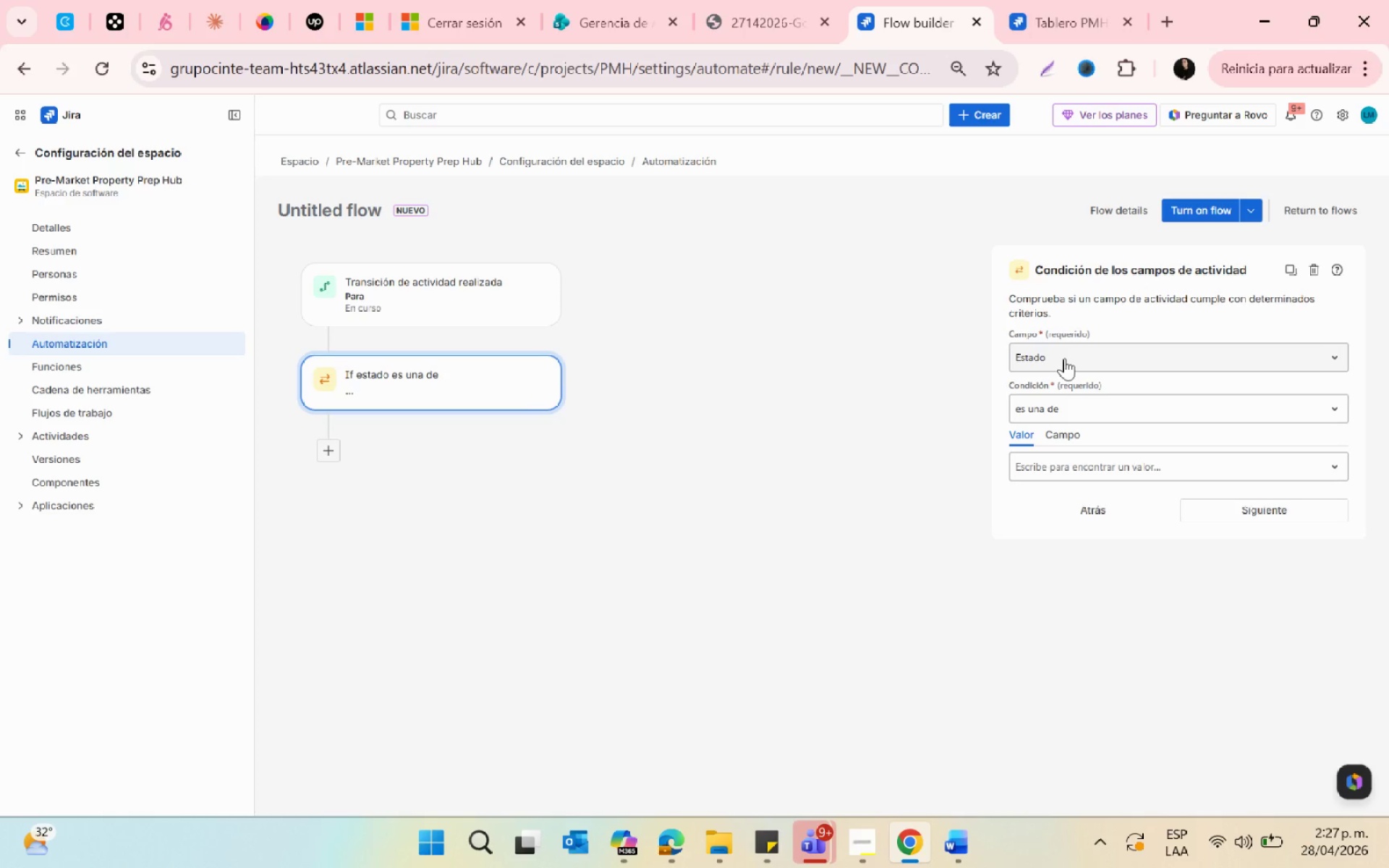 
left_click([1064, 358])
 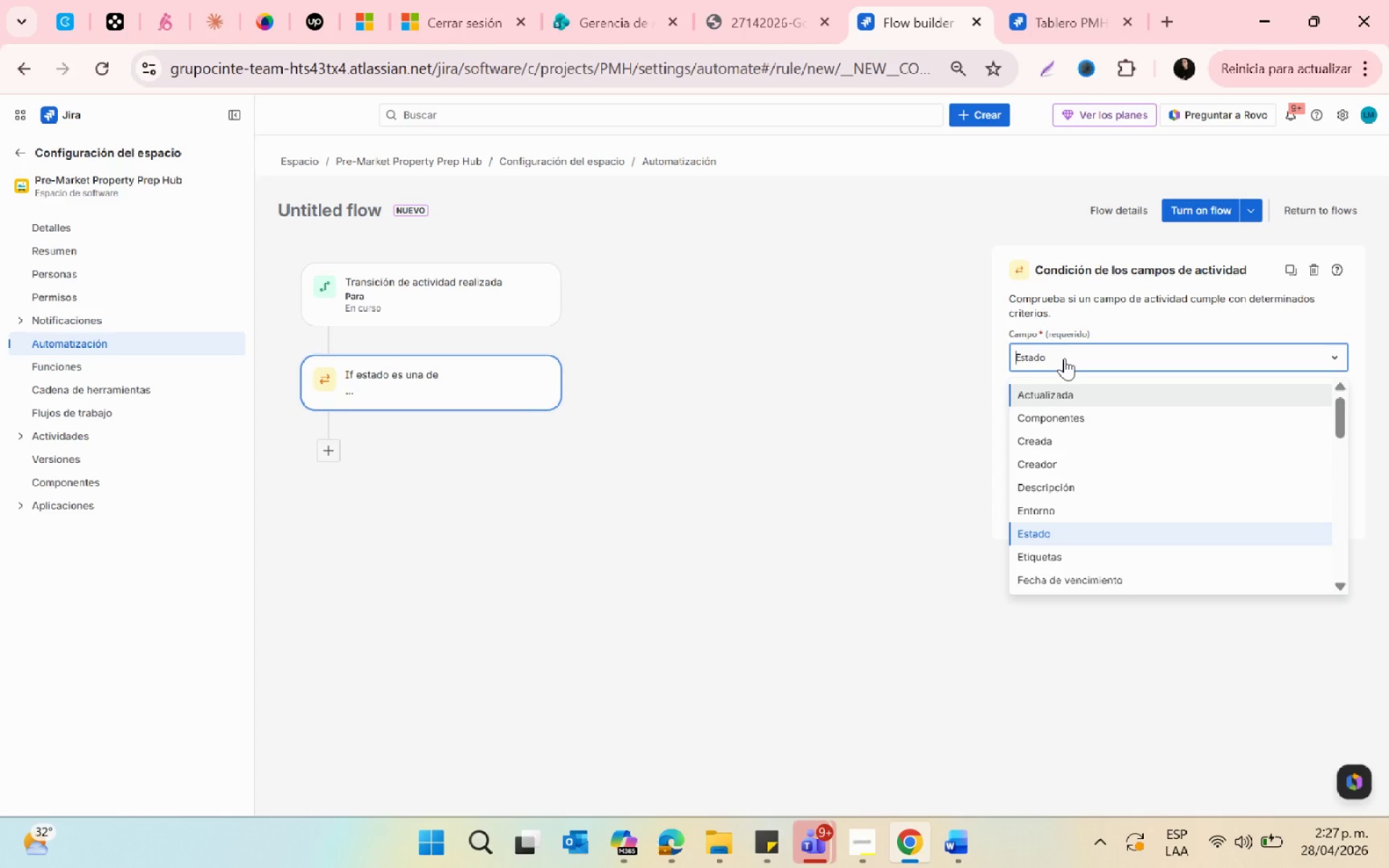 
left_click([1064, 358])
 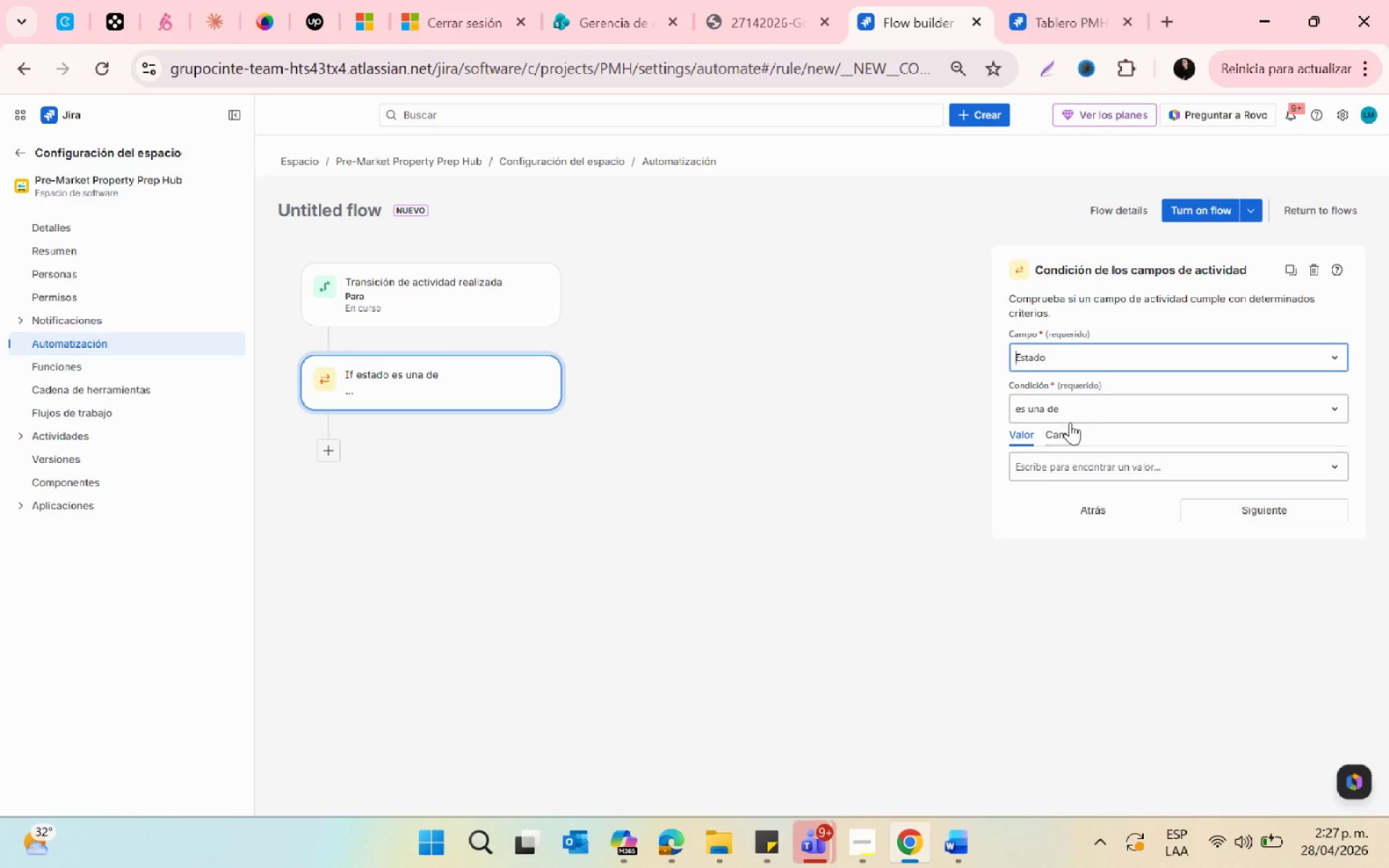 
left_click([1070, 422])
 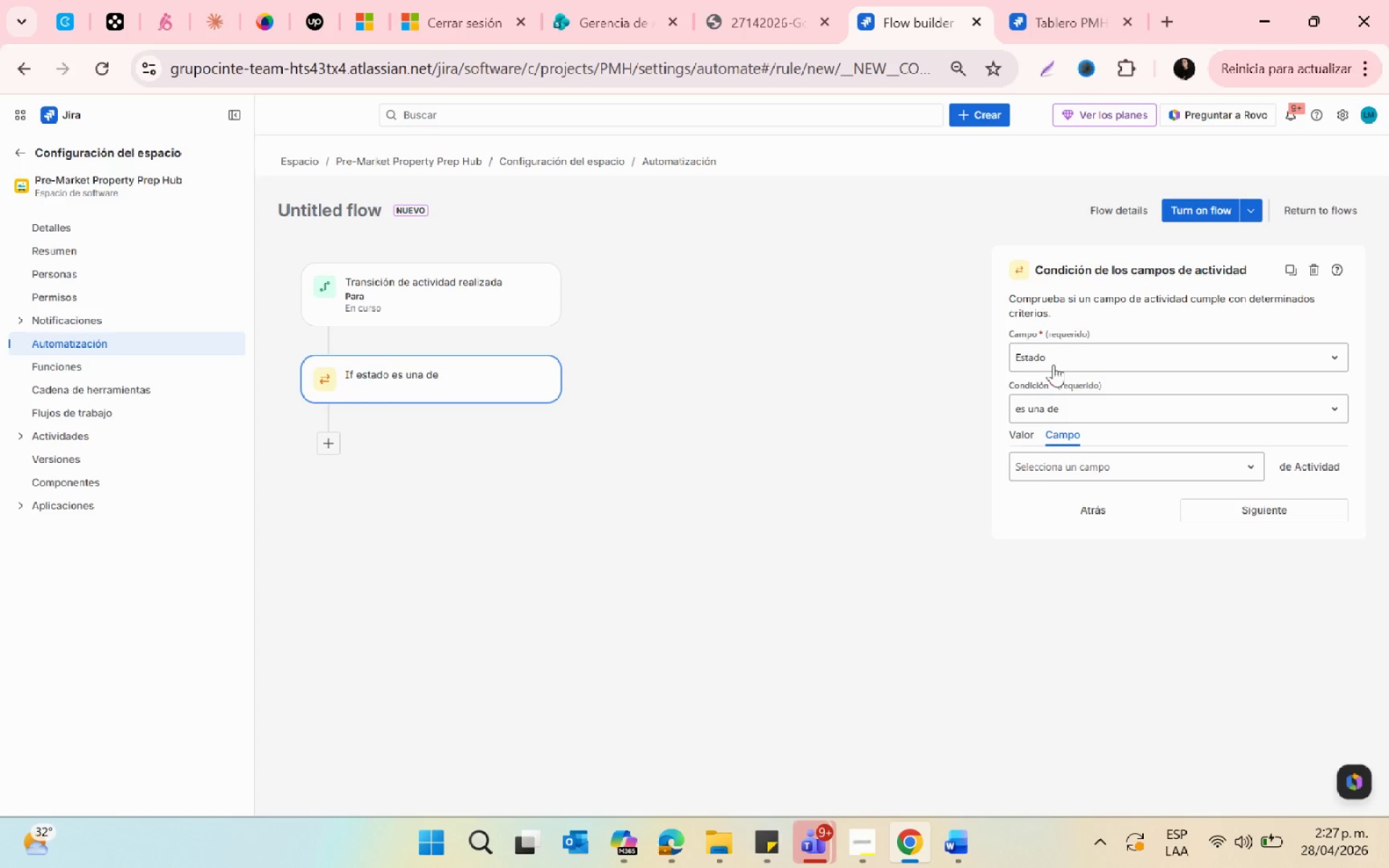 
left_click([1048, 352])
 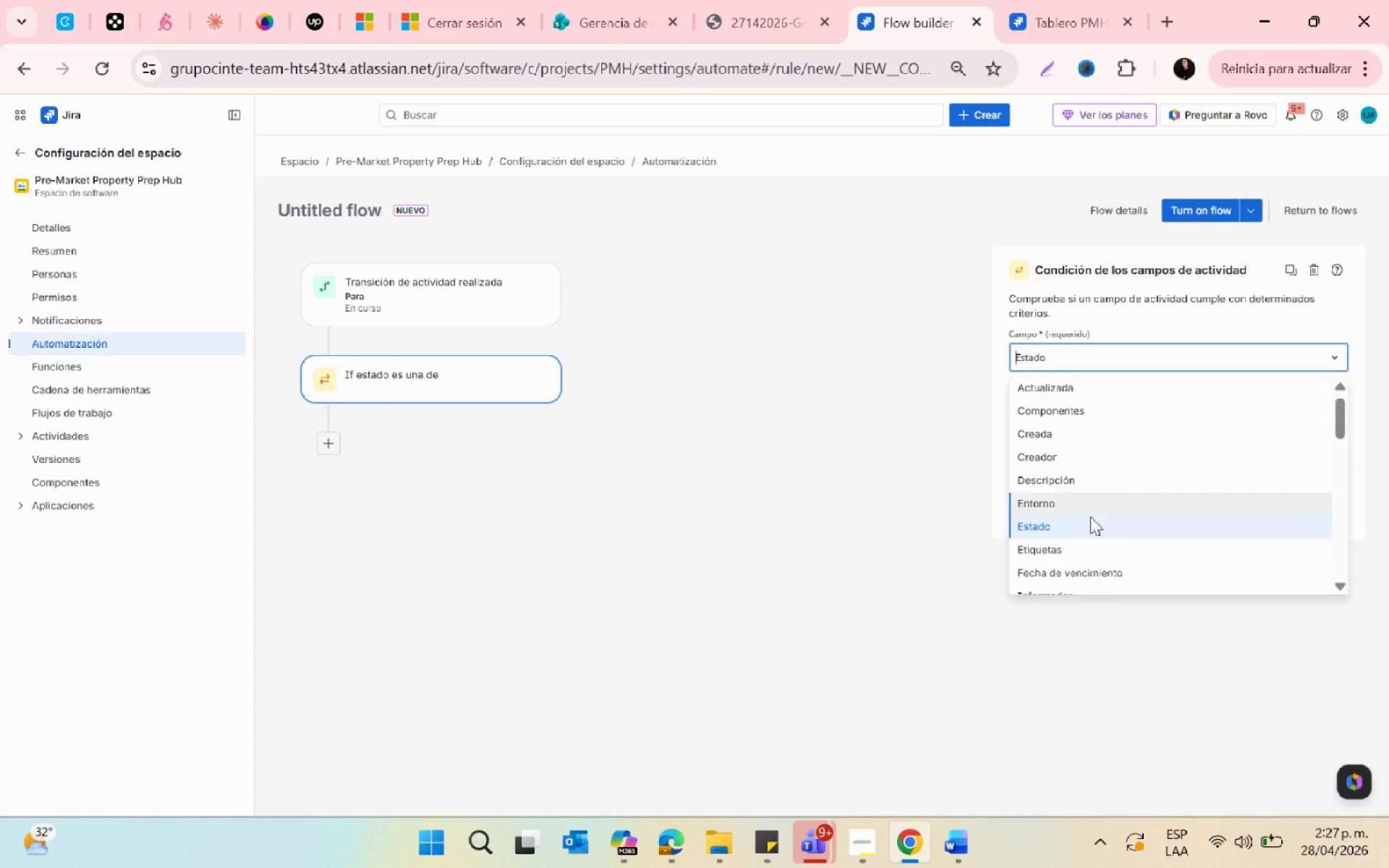 
scroll: coordinate [1093, 513], scroll_direction: down, amount: 6.0
 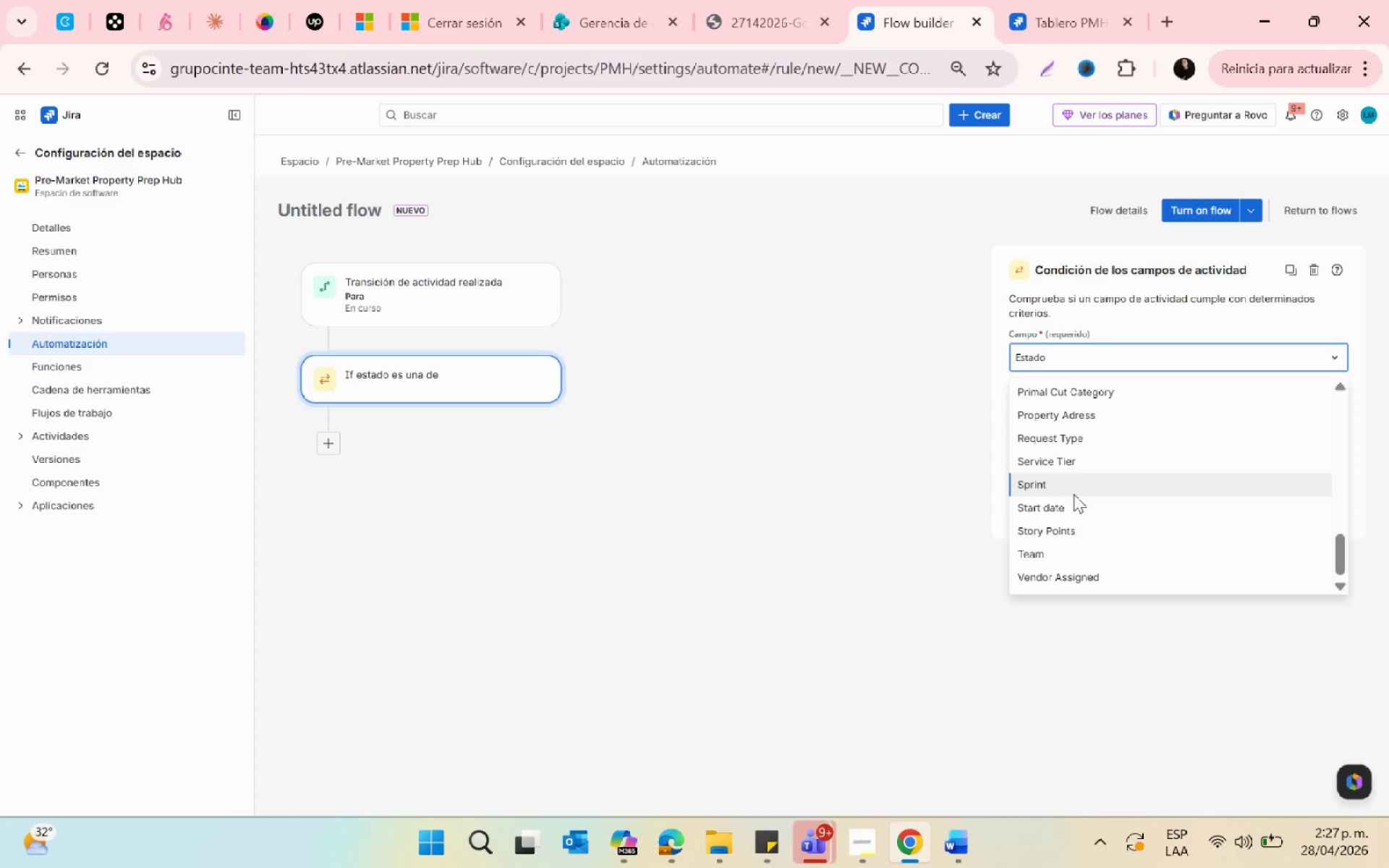 
scroll: coordinate [1074, 494], scroll_direction: up, amount: 13.0
 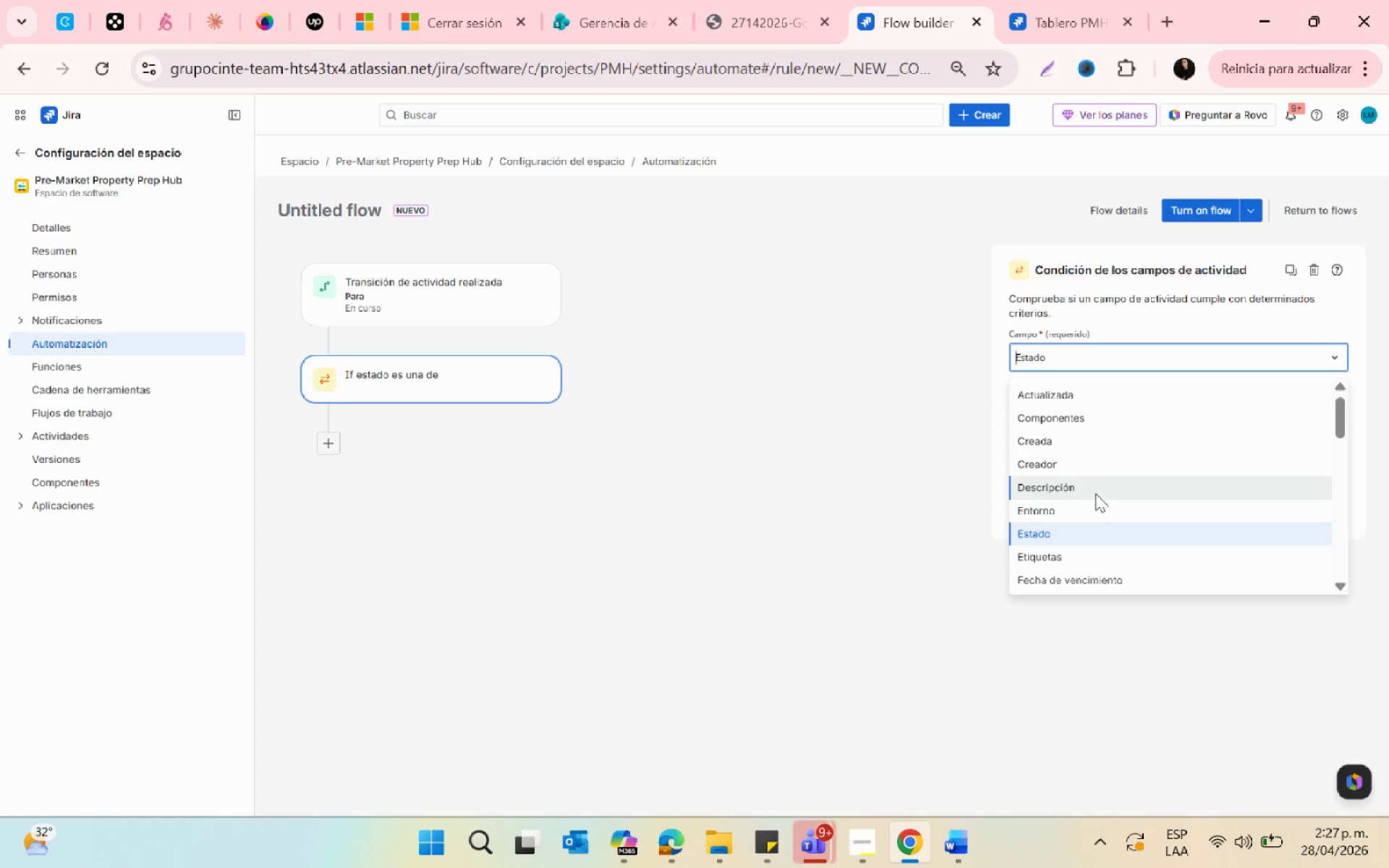 
scroll: coordinate [1089, 577], scroll_direction: none, amount: 0.0
 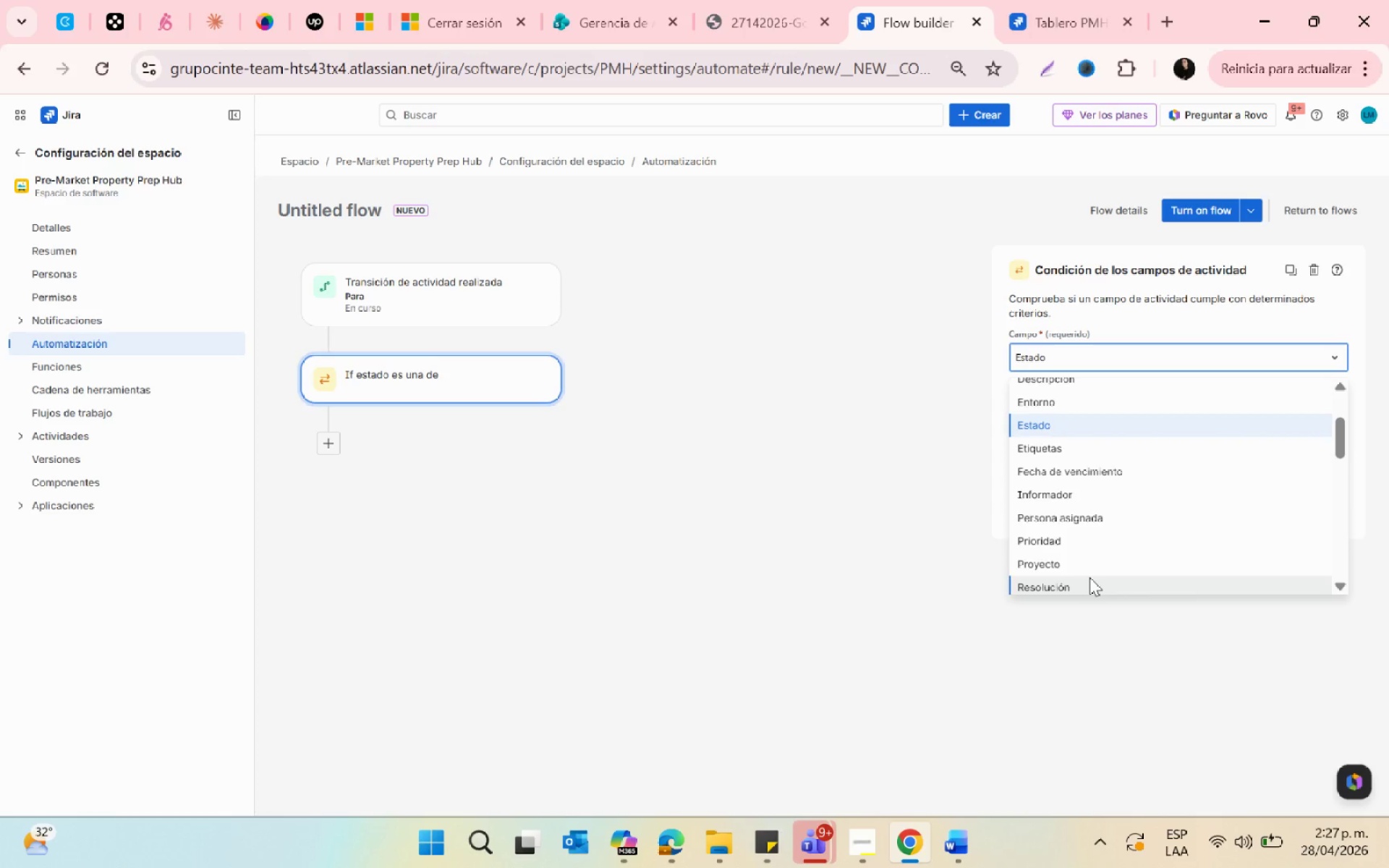 
scroll: coordinate [1089, 577], scroll_direction: down, amount: 1.0
 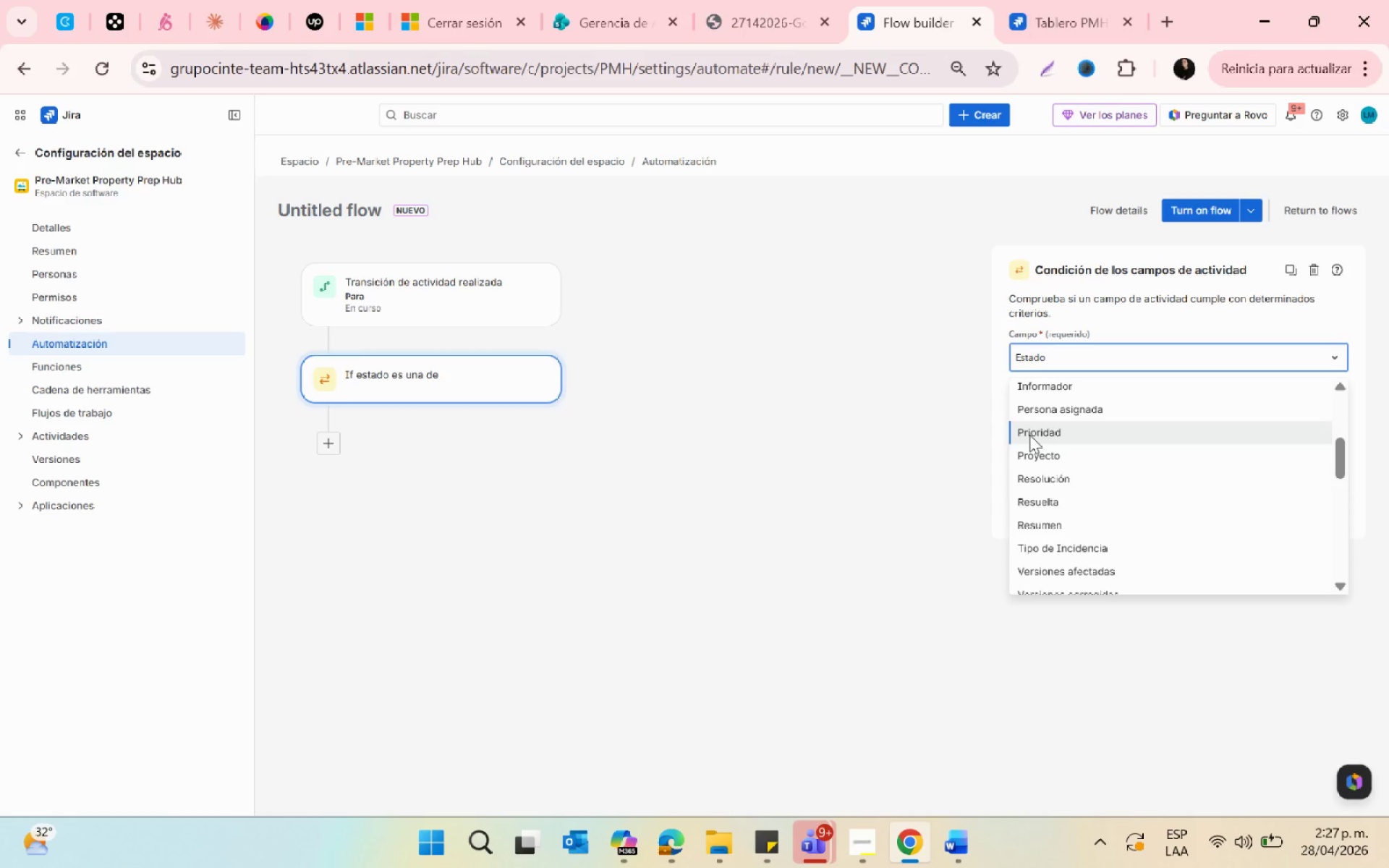 
left_click([1029, 435])
 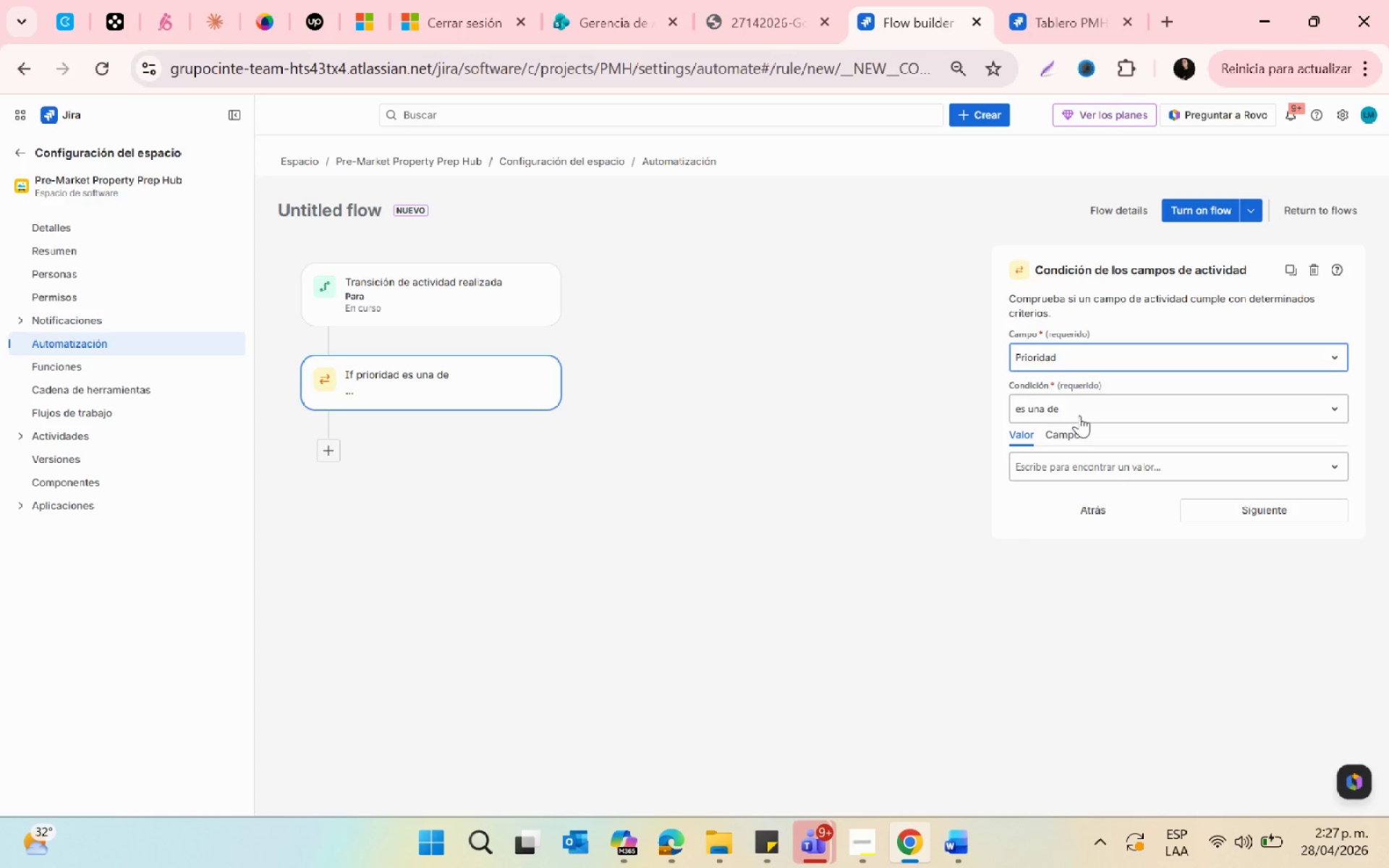 
left_click([1079, 415])
 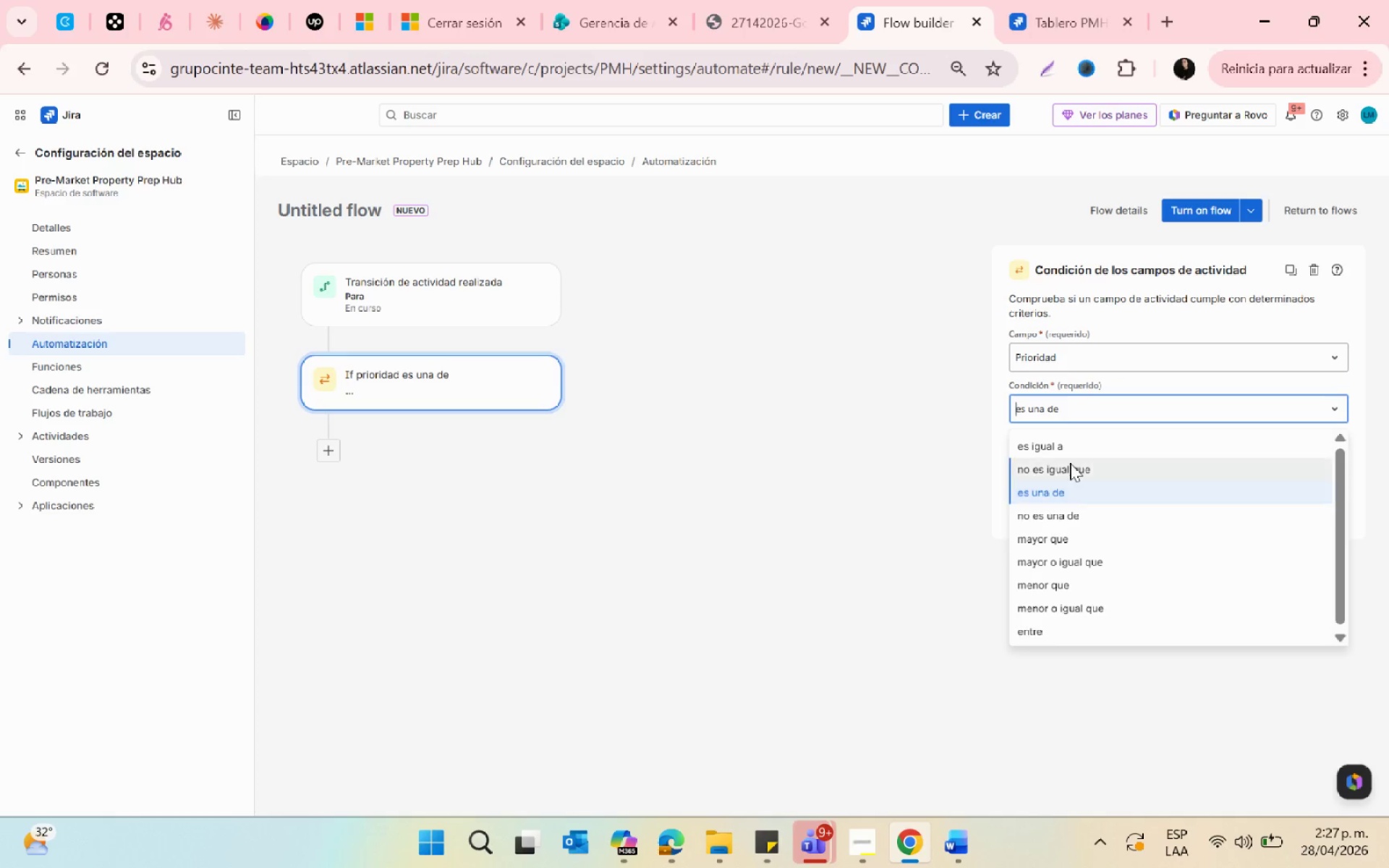 
left_click([1069, 454])
 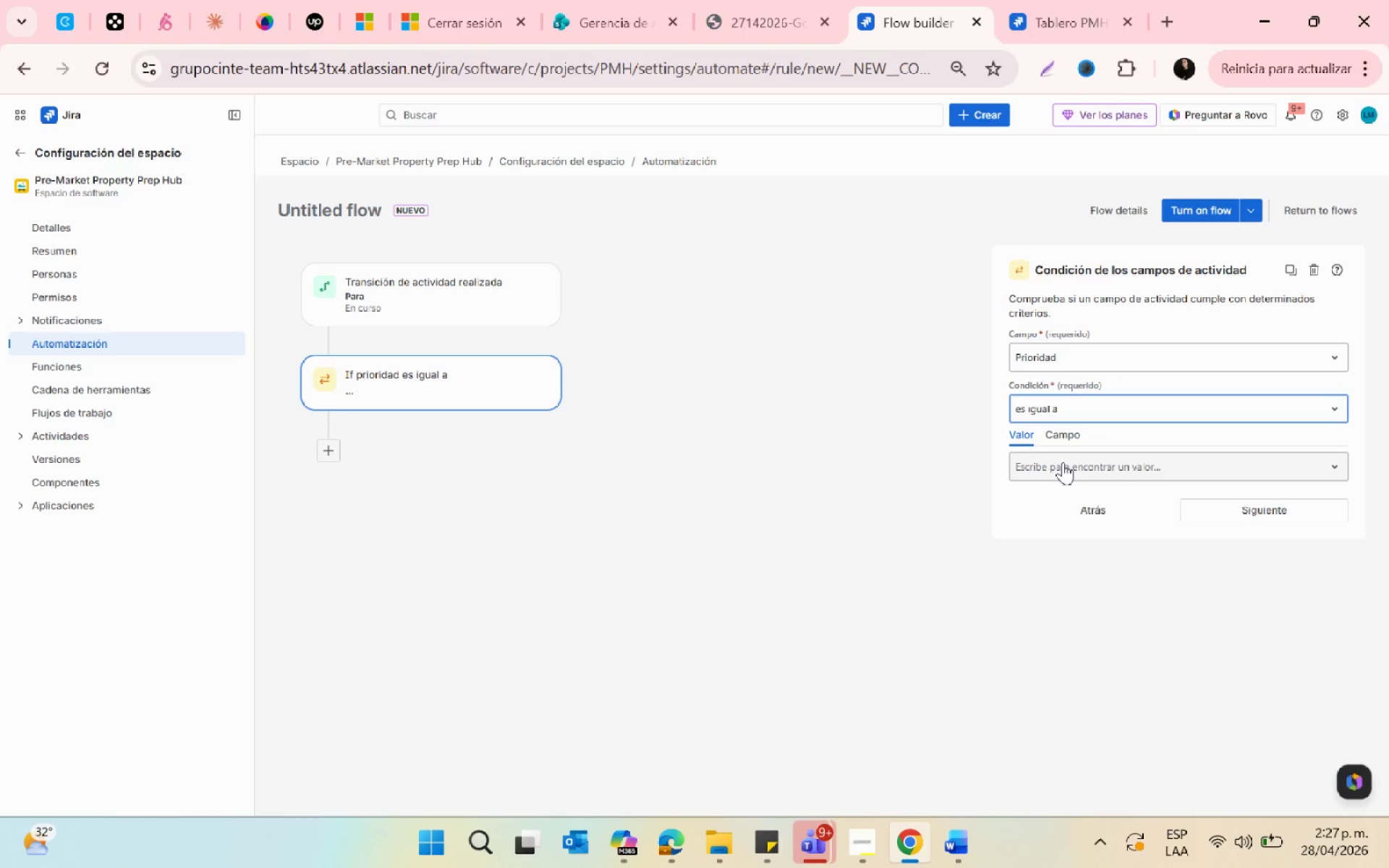 
left_click([1063, 462])
 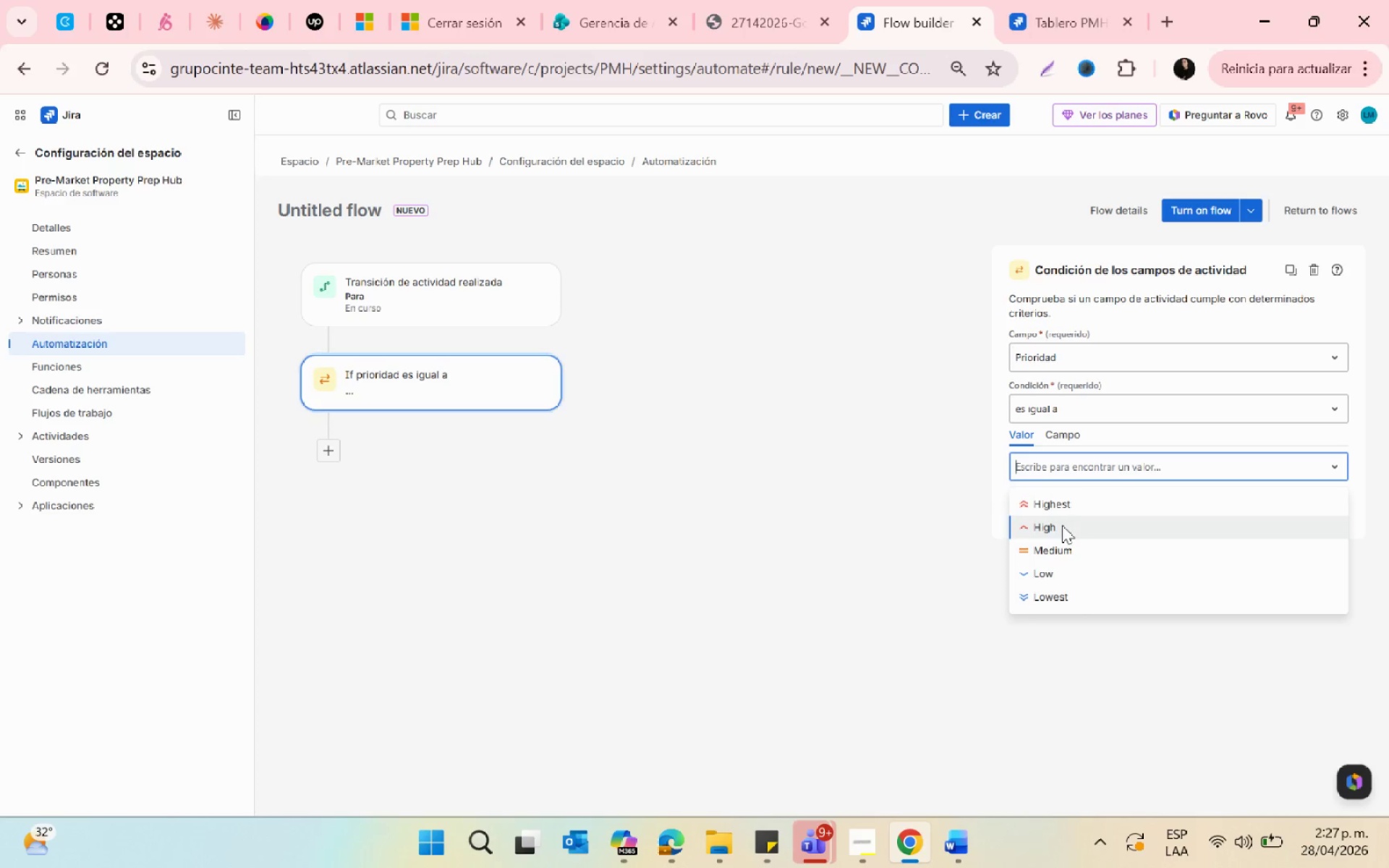 
left_click([1062, 525])
 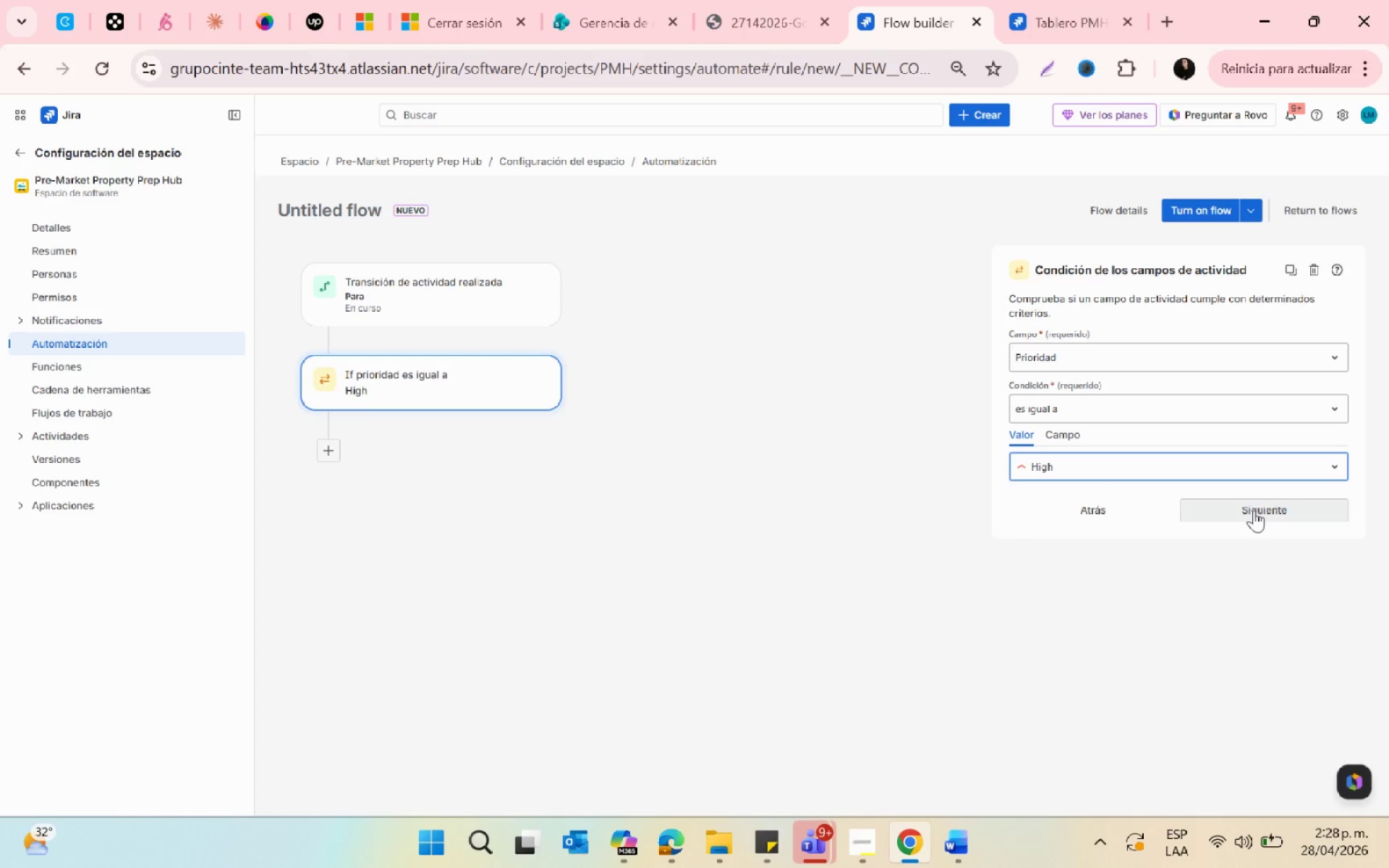 
left_click([1254, 510])
 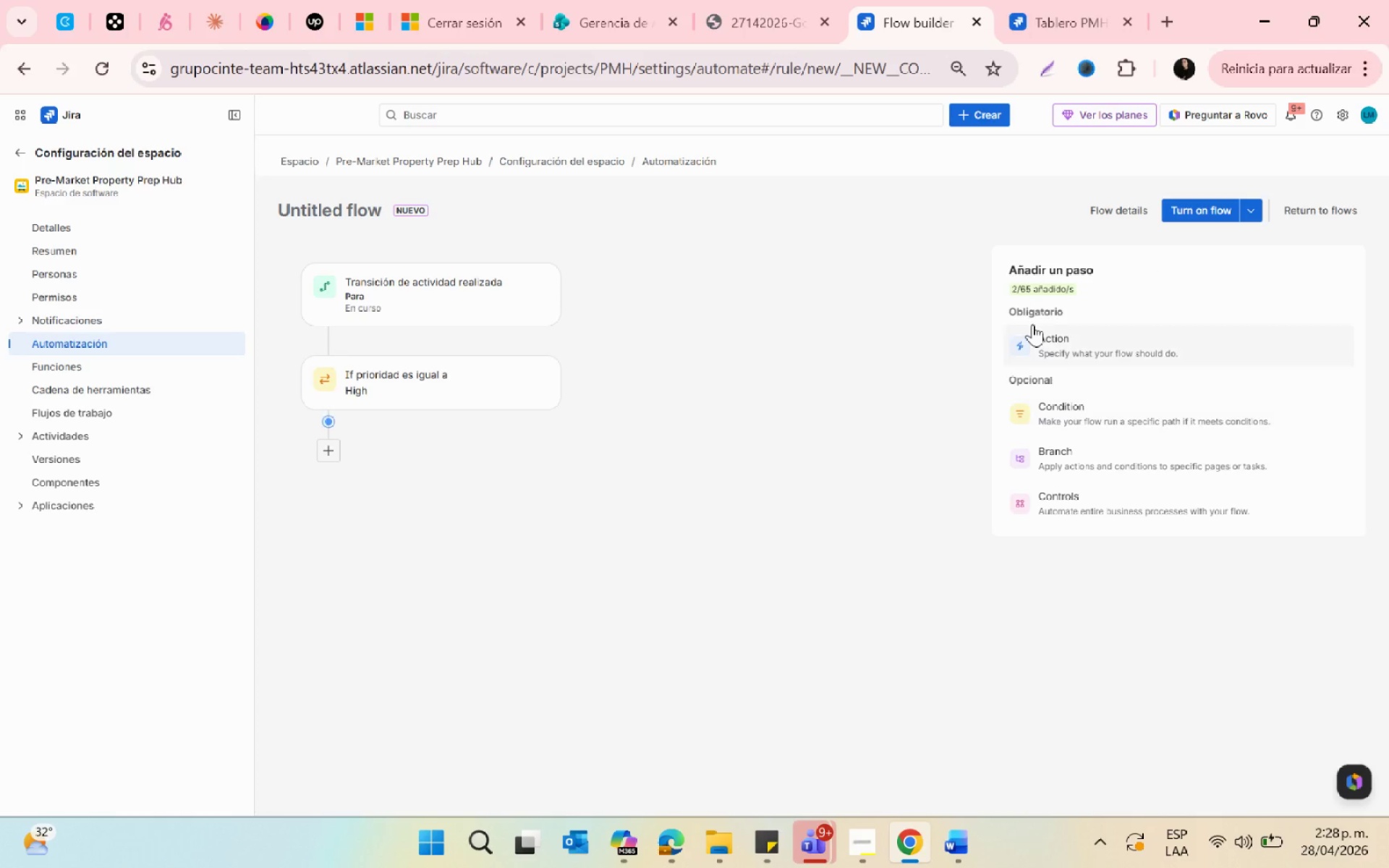 
left_click([1056, 346])
 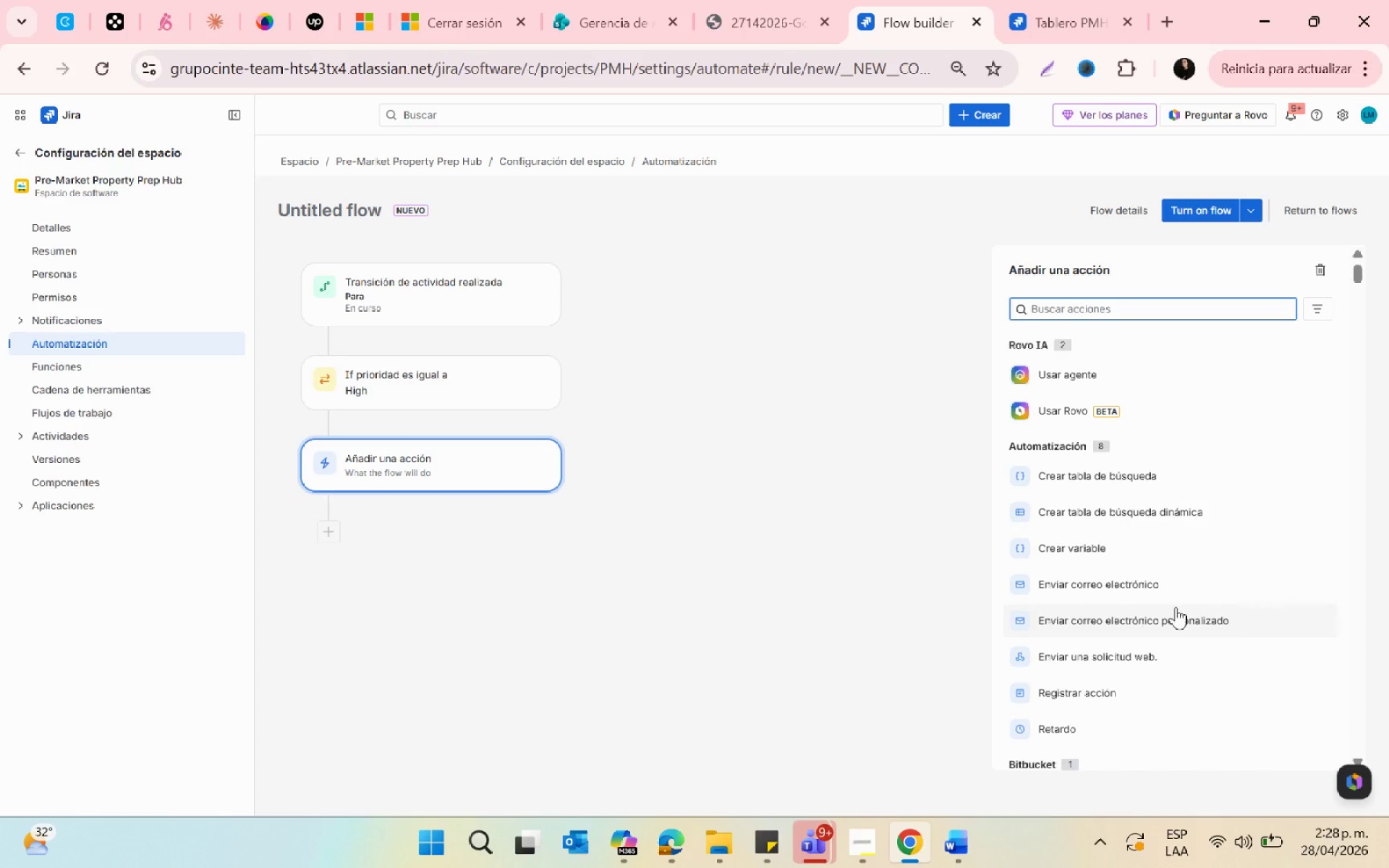 
scroll: coordinate [1160, 618], scroll_direction: down, amount: 6.0
 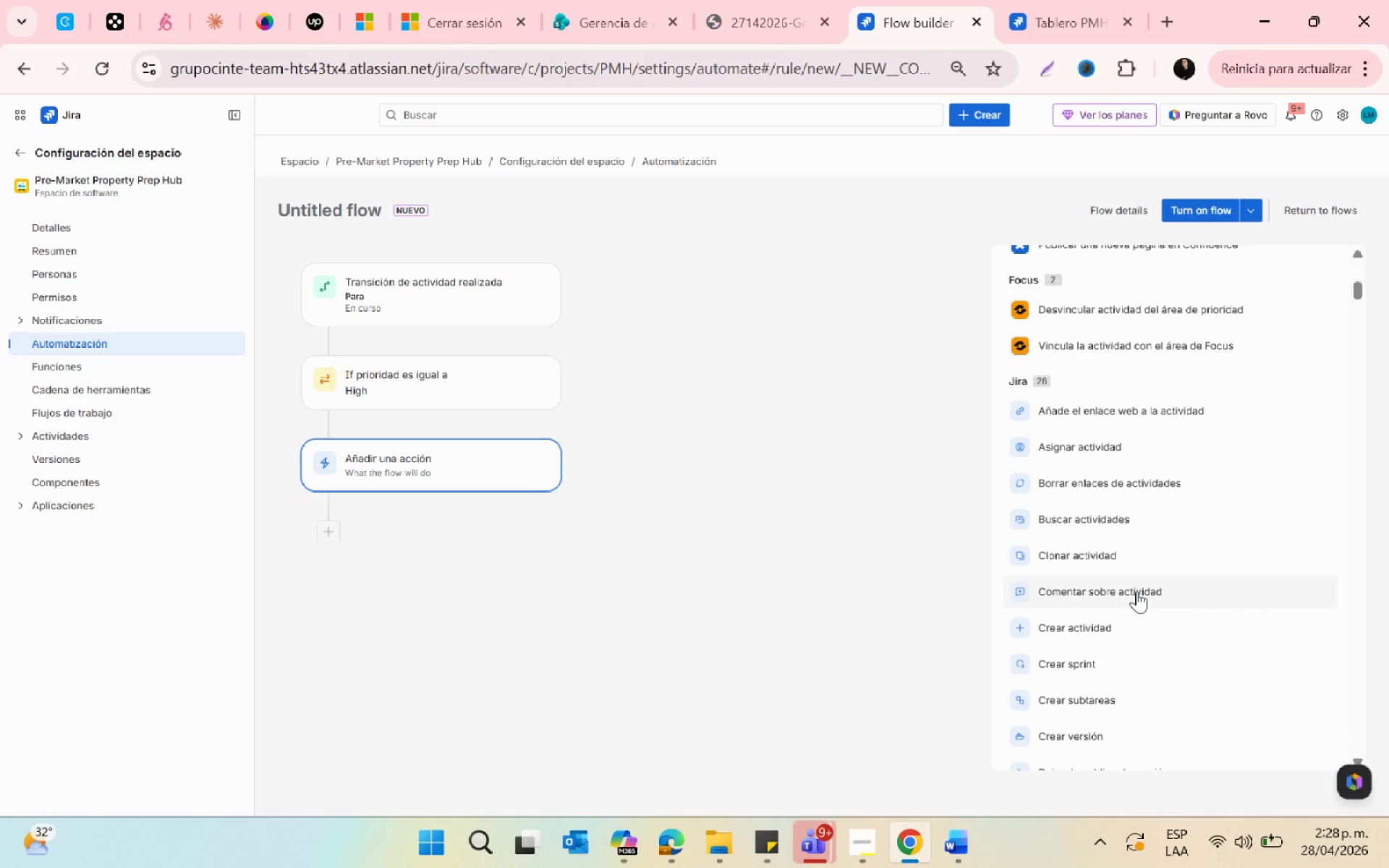 
left_click([1137, 591])
 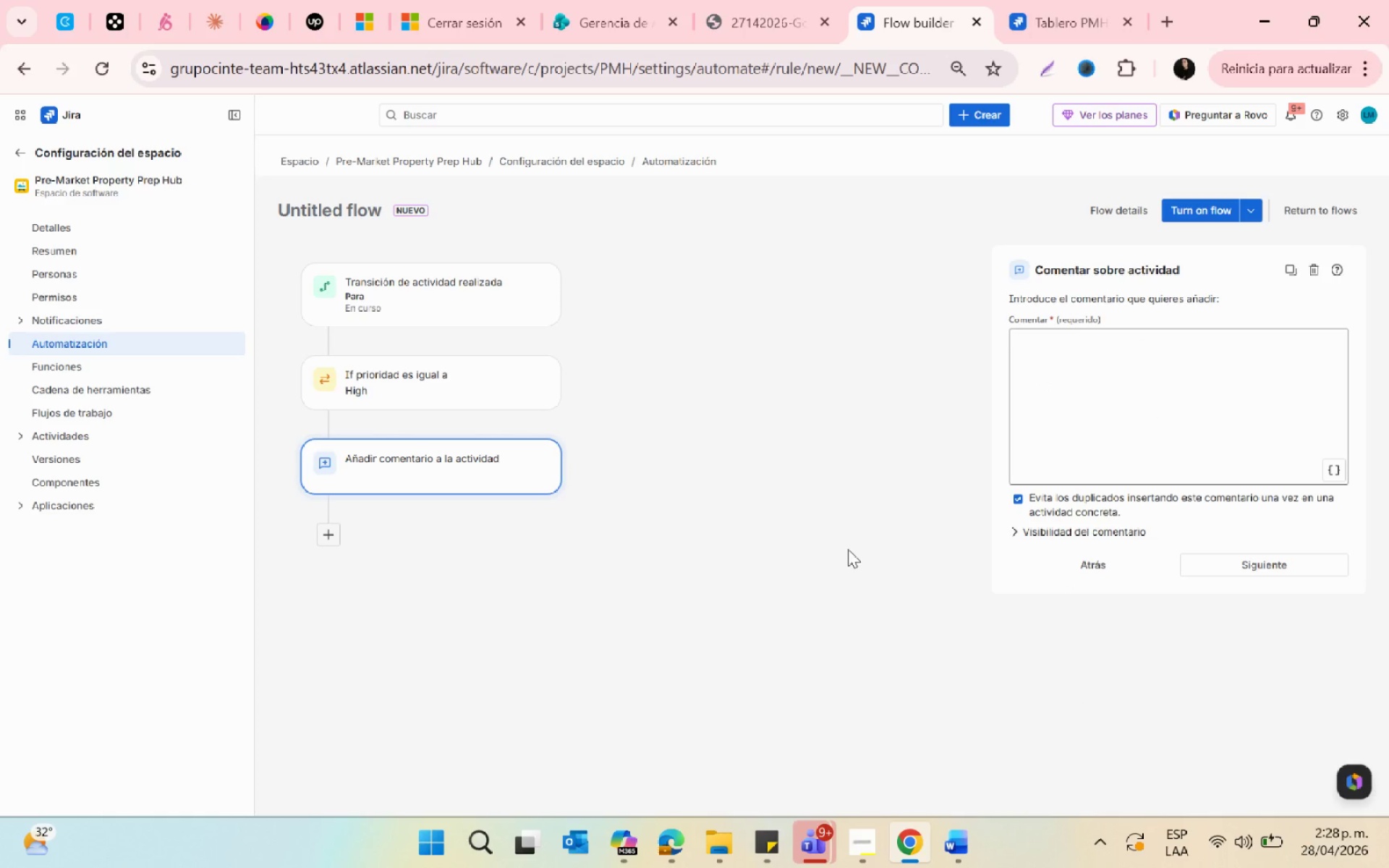 
left_click([1045, 375])
 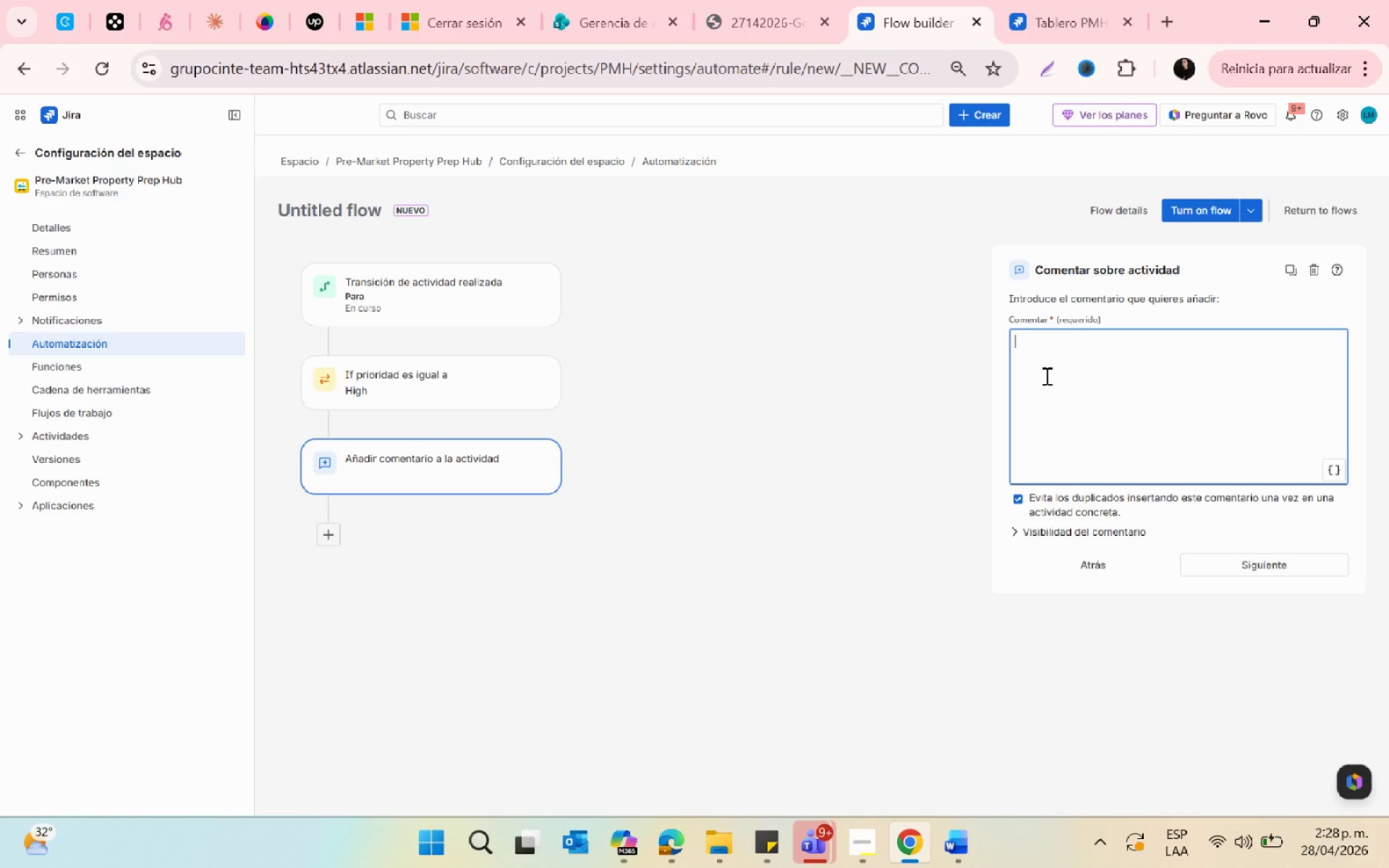 
type(Photografer)
 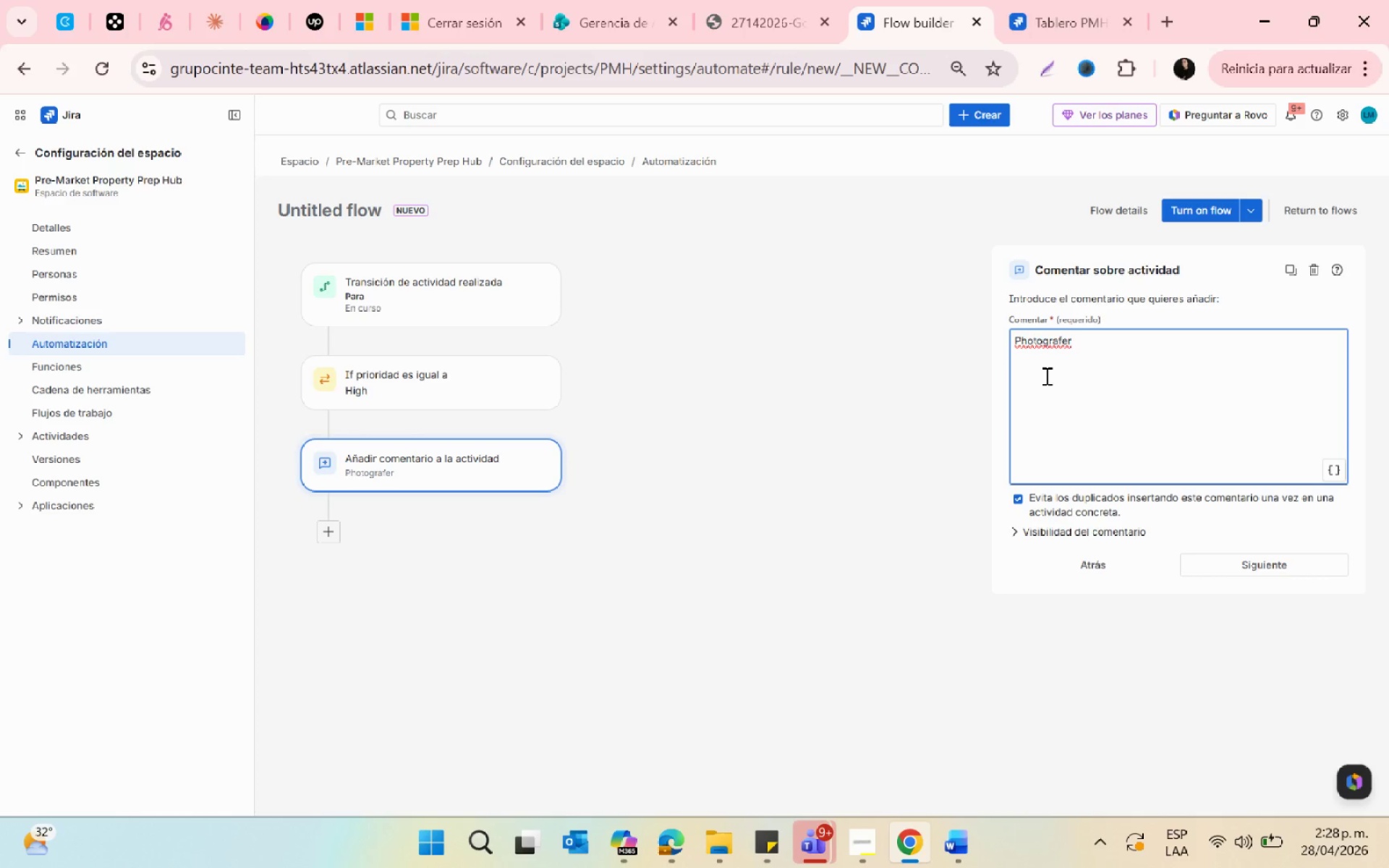 
wait(6.8)
 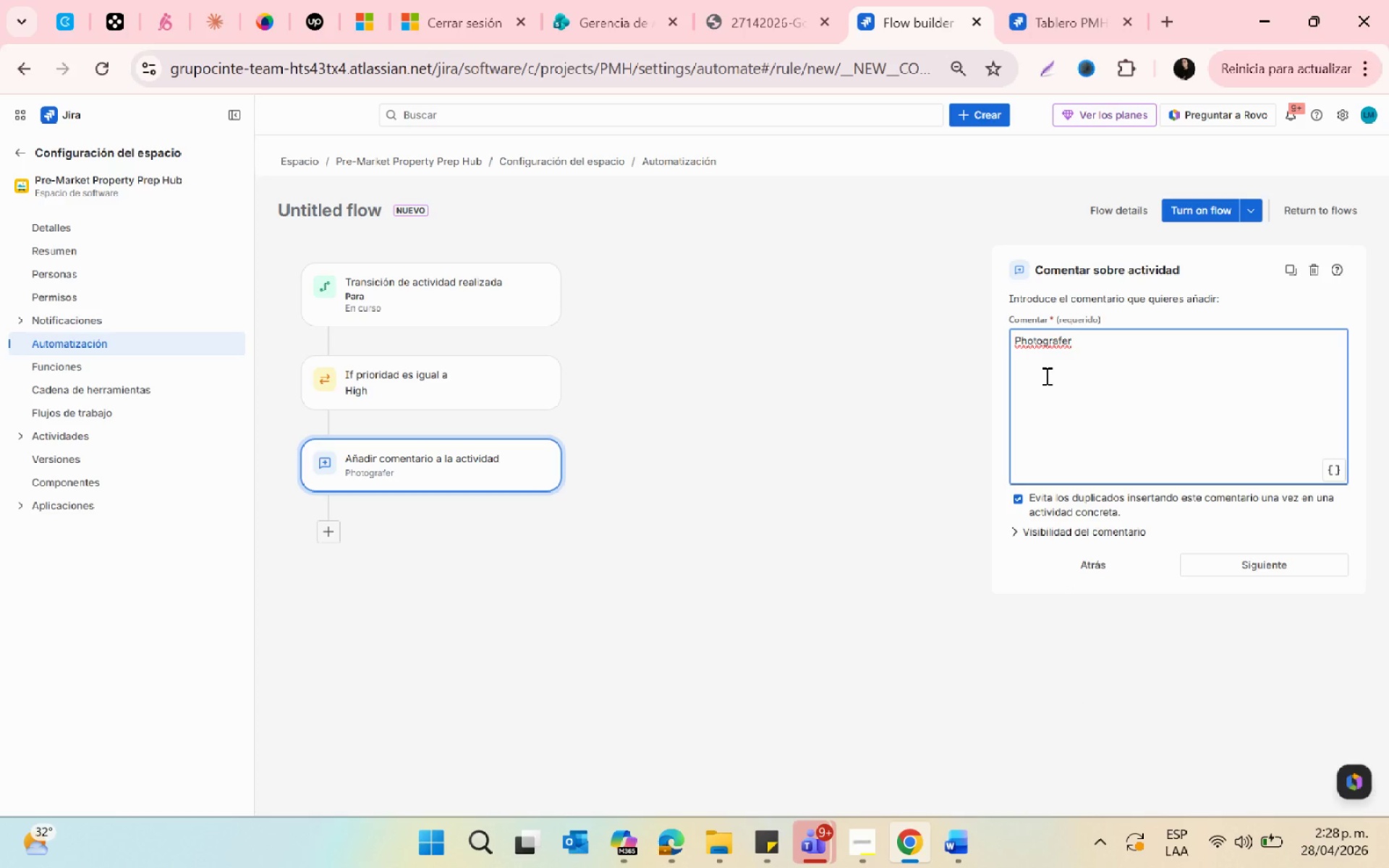 
left_click([1014, 340])
 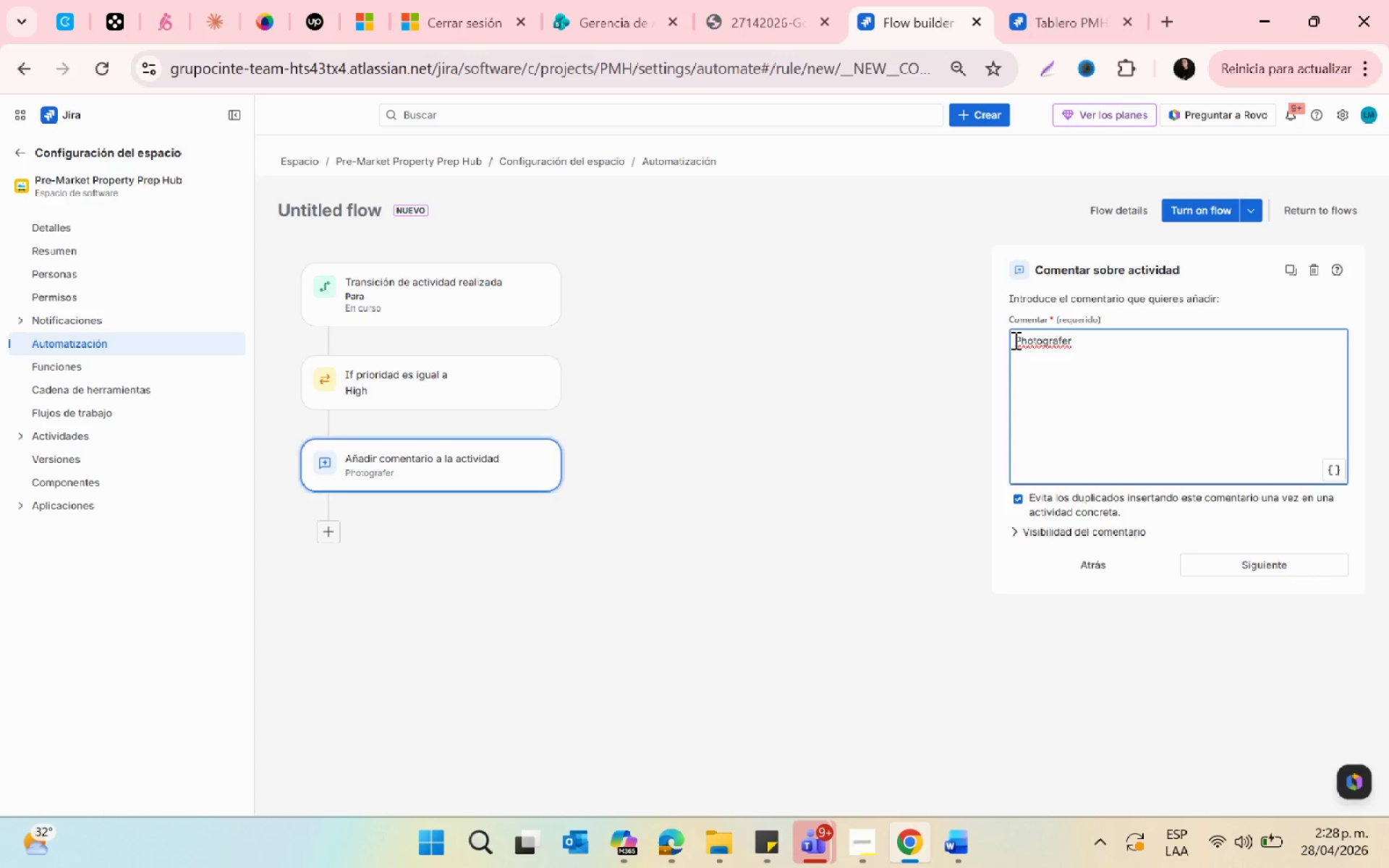 
key(Control+ControlLeft)
 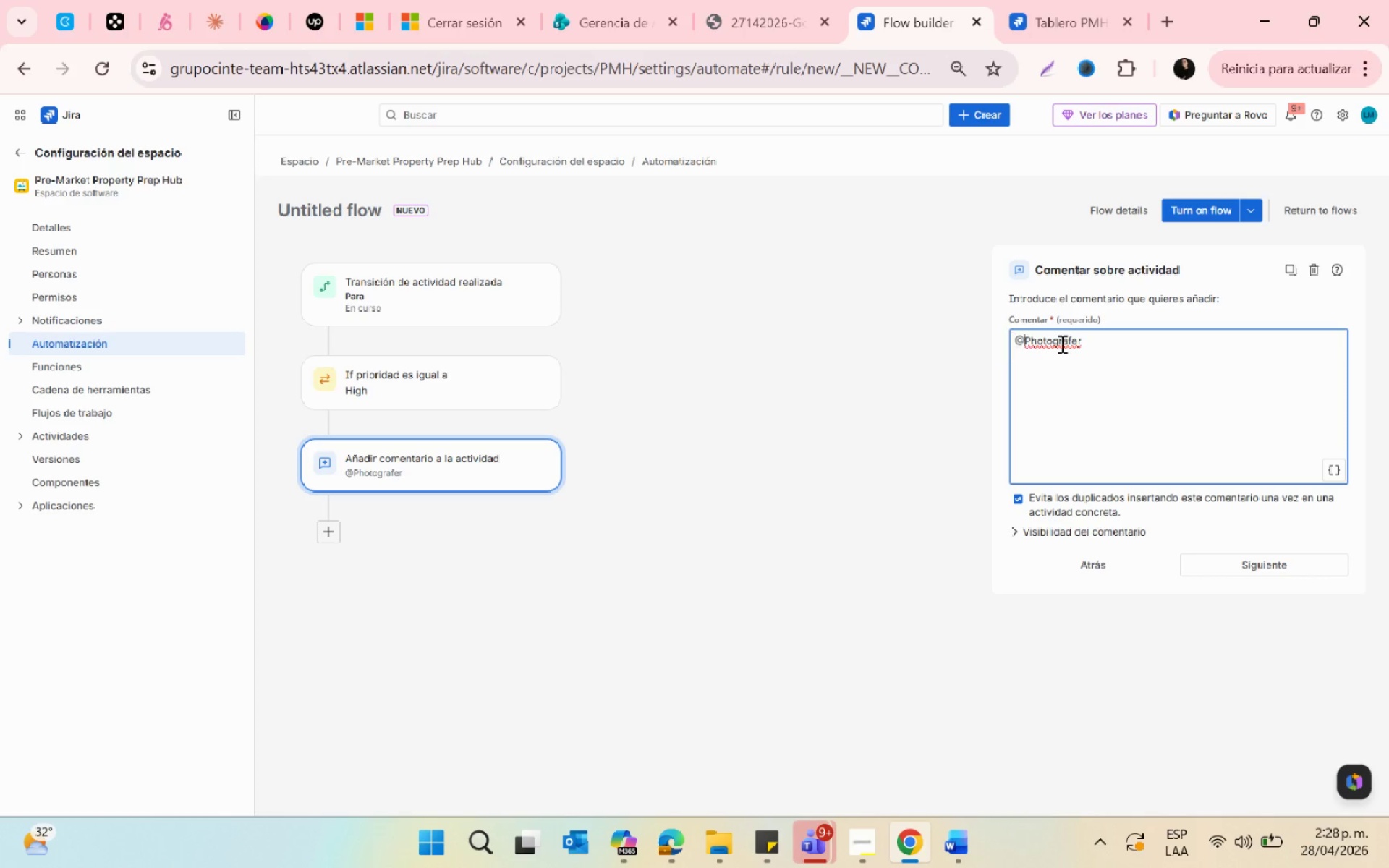 
key(Alt+Control+AltRight)
 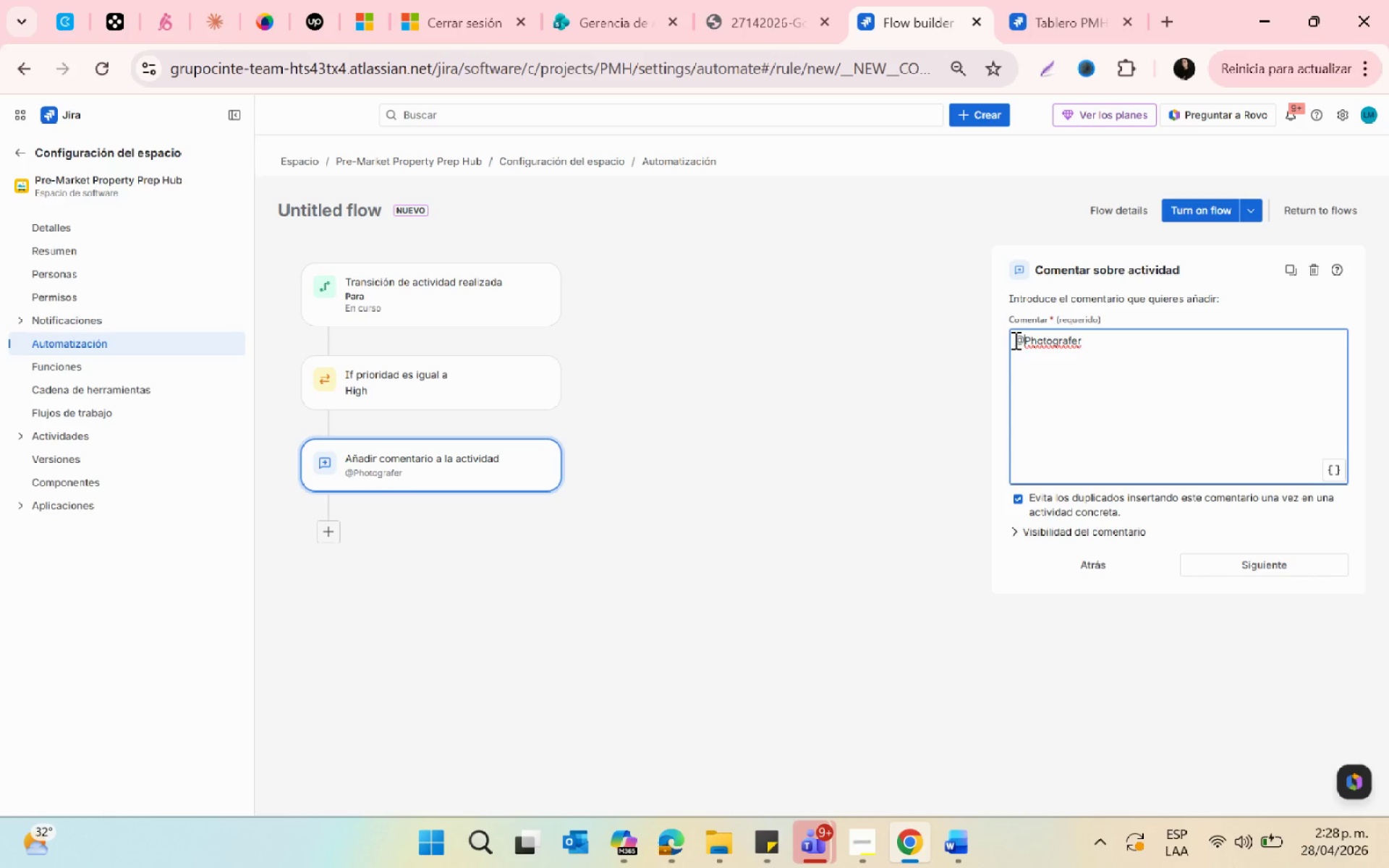 
key(Alt+Control+Q)
 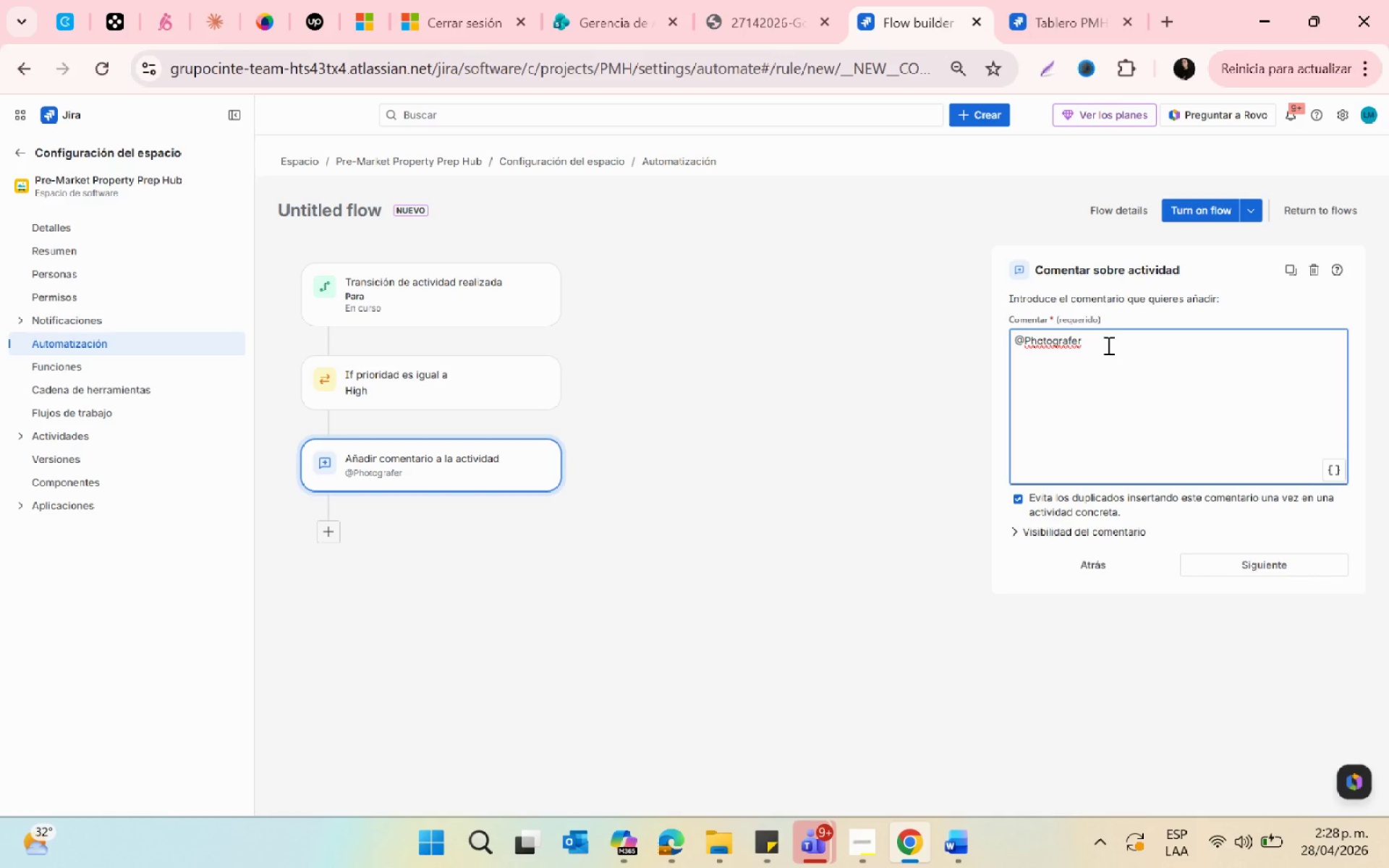 
left_click([1107, 346])
 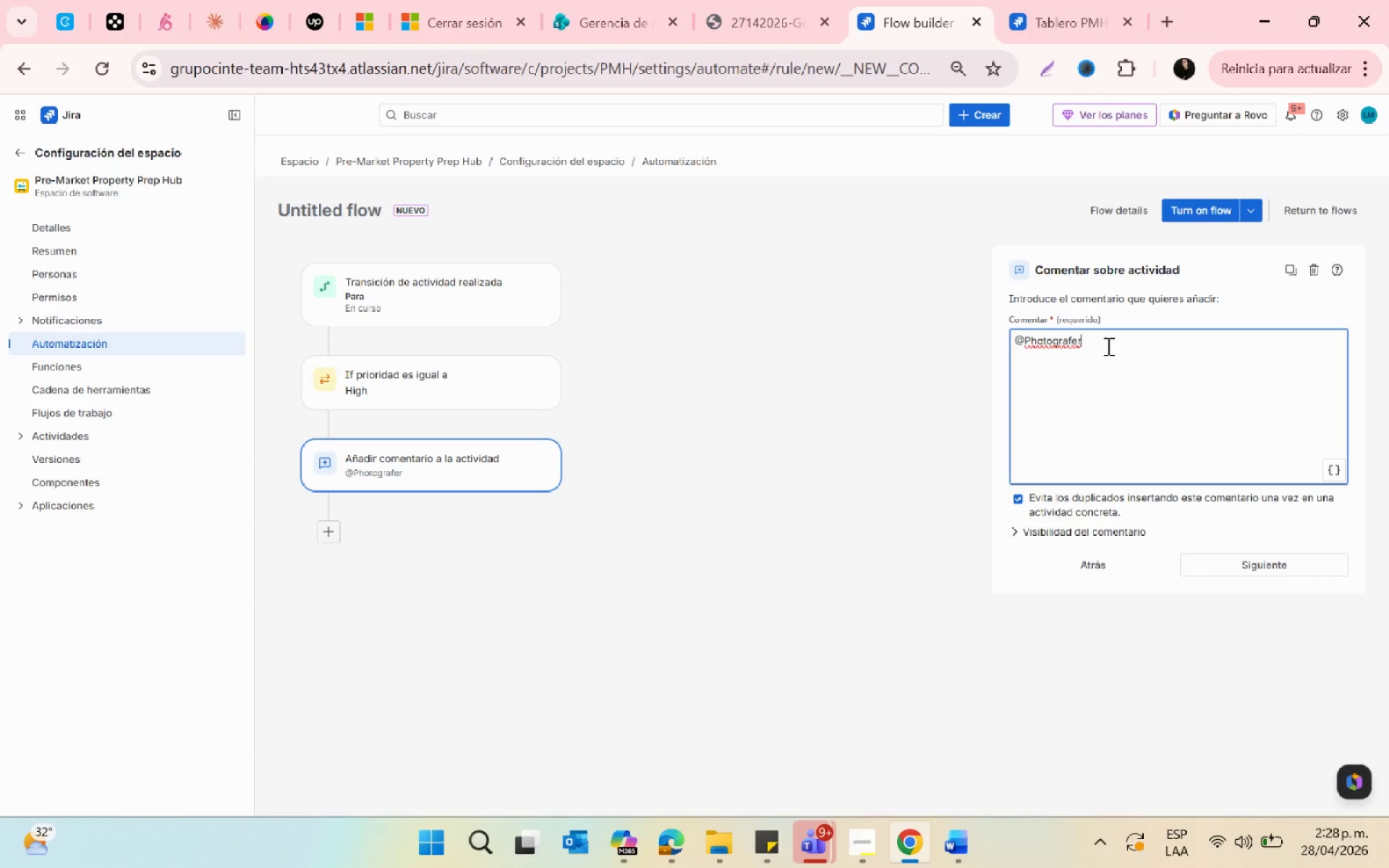 
type( Por)
key(Backspace)
key(Backspace)
type(hotography session requier)
key(Backspace)
key(Backspace)
type(red. Pelas)
key(Backspace)
key(Backspace)
key(Backspace)
key(Backspace)
type(lease S)
key(Backspace)
type(schedulce as soon as possible.)
 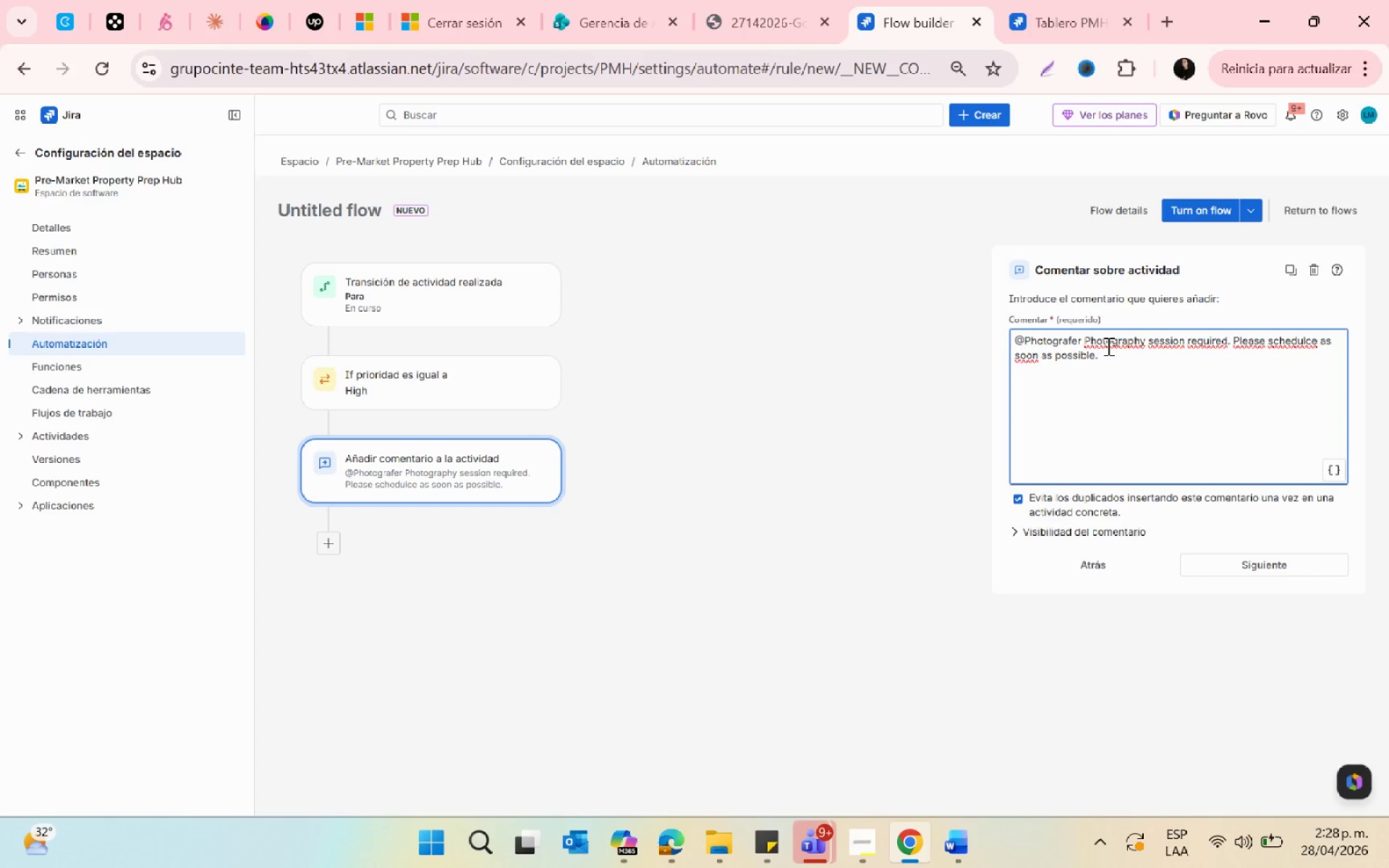 
left_click([1278, 569])
 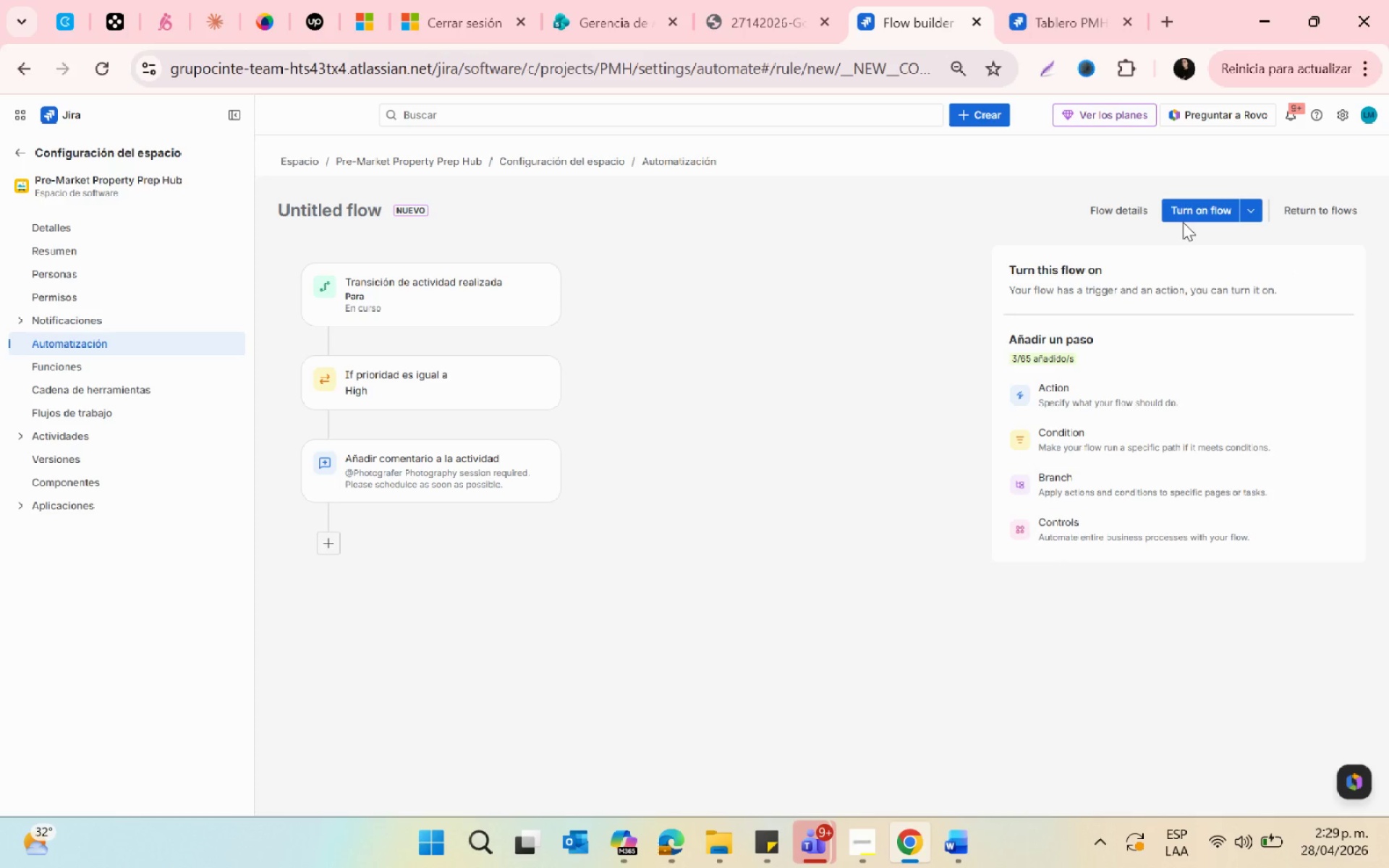 
left_click([1186, 213])
 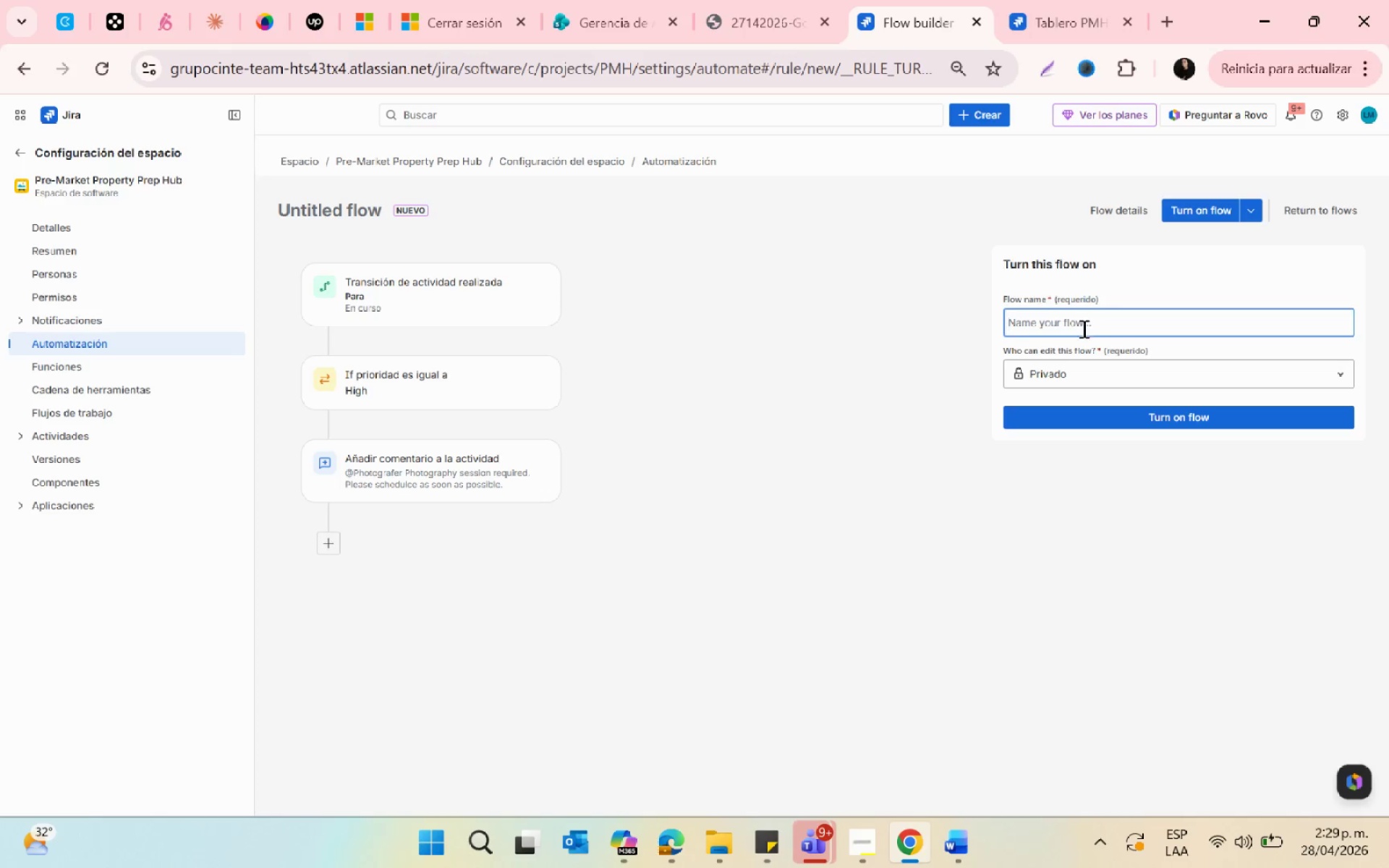 
left_click([1080, 328])
 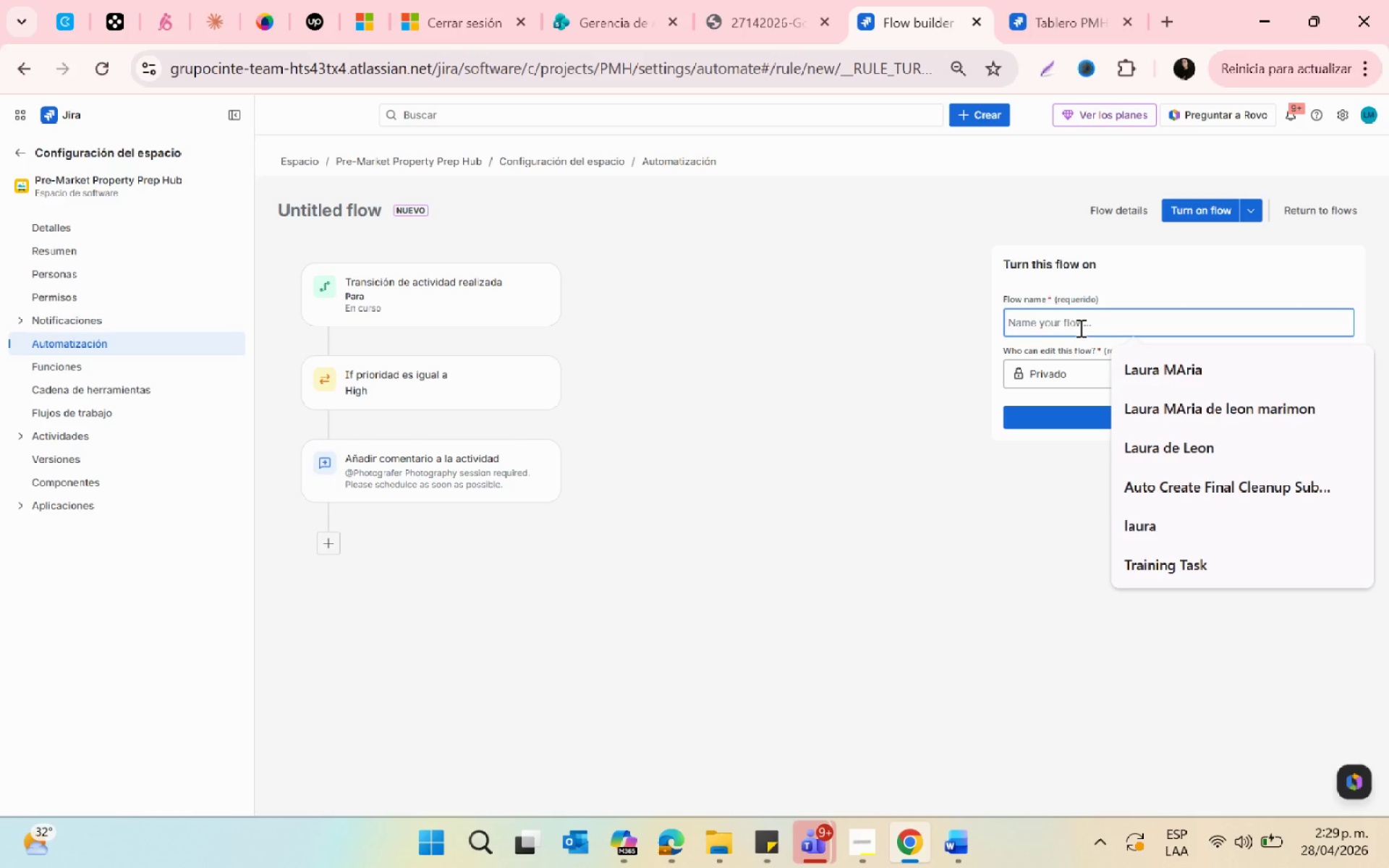 
left_click([1079, 328])
 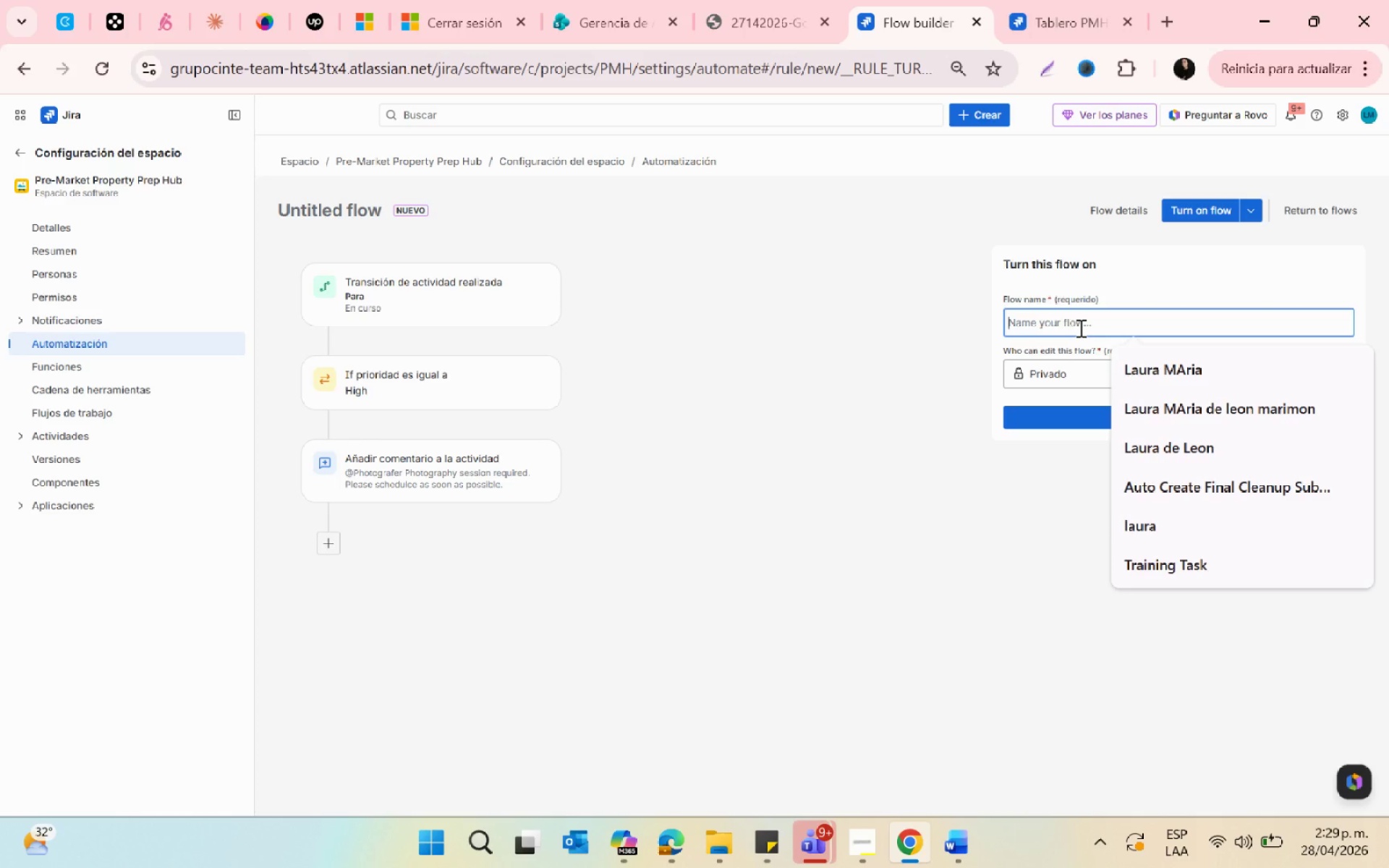 
wait(46.48)
 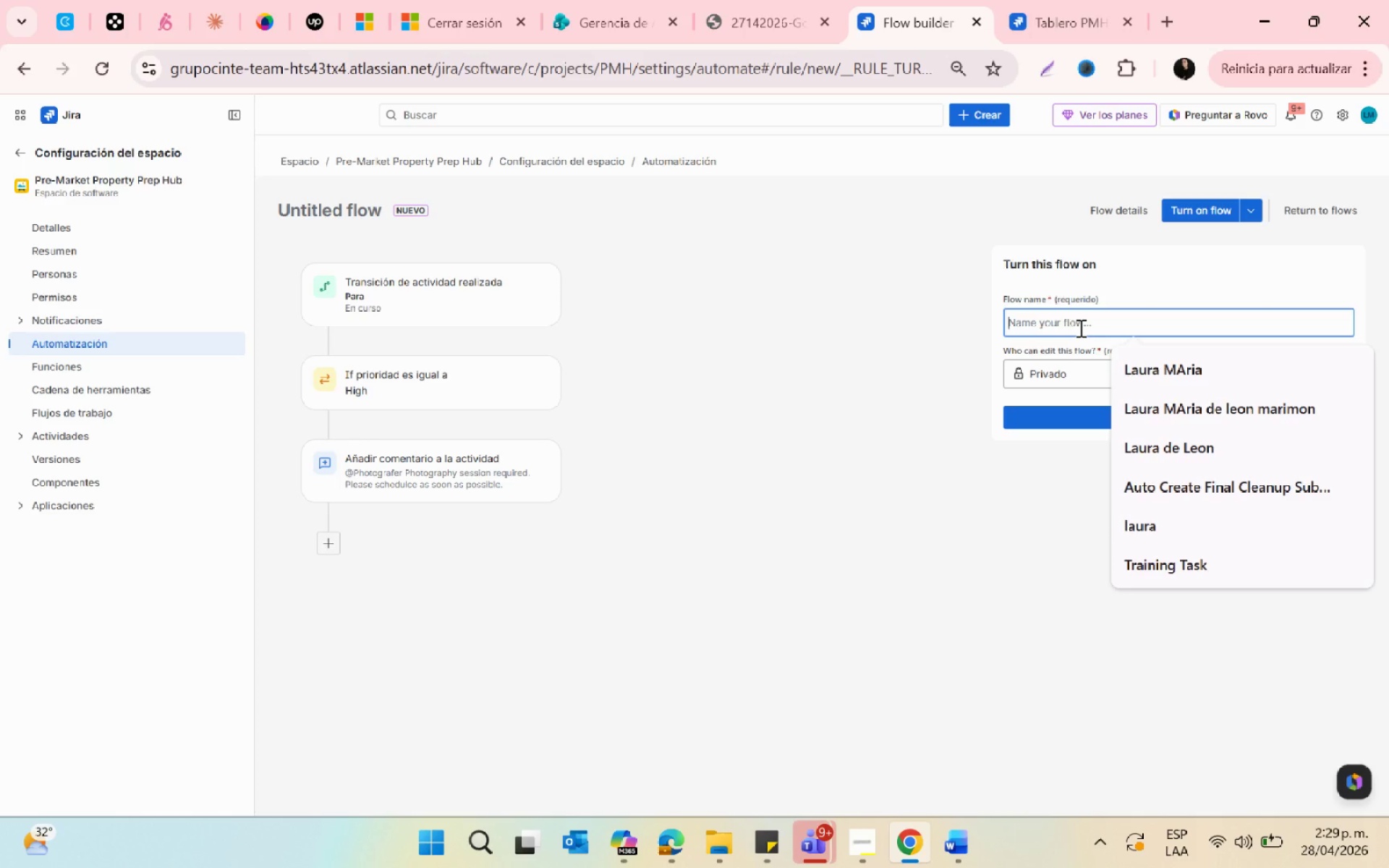 
type(Auto Pj)
key(Backspace)
type(hotograPhy Trigger)
 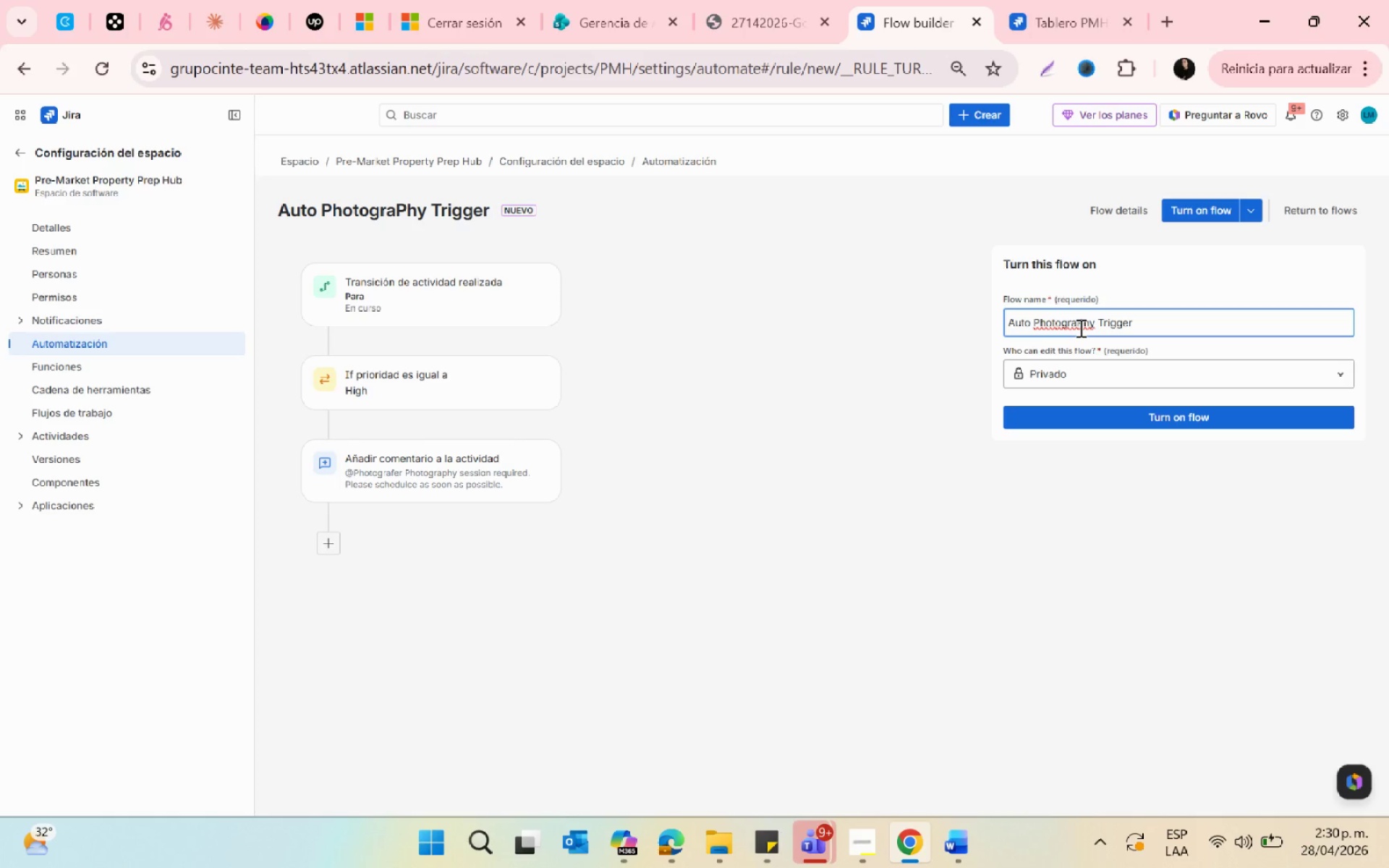 
left_click([1182, 415])
 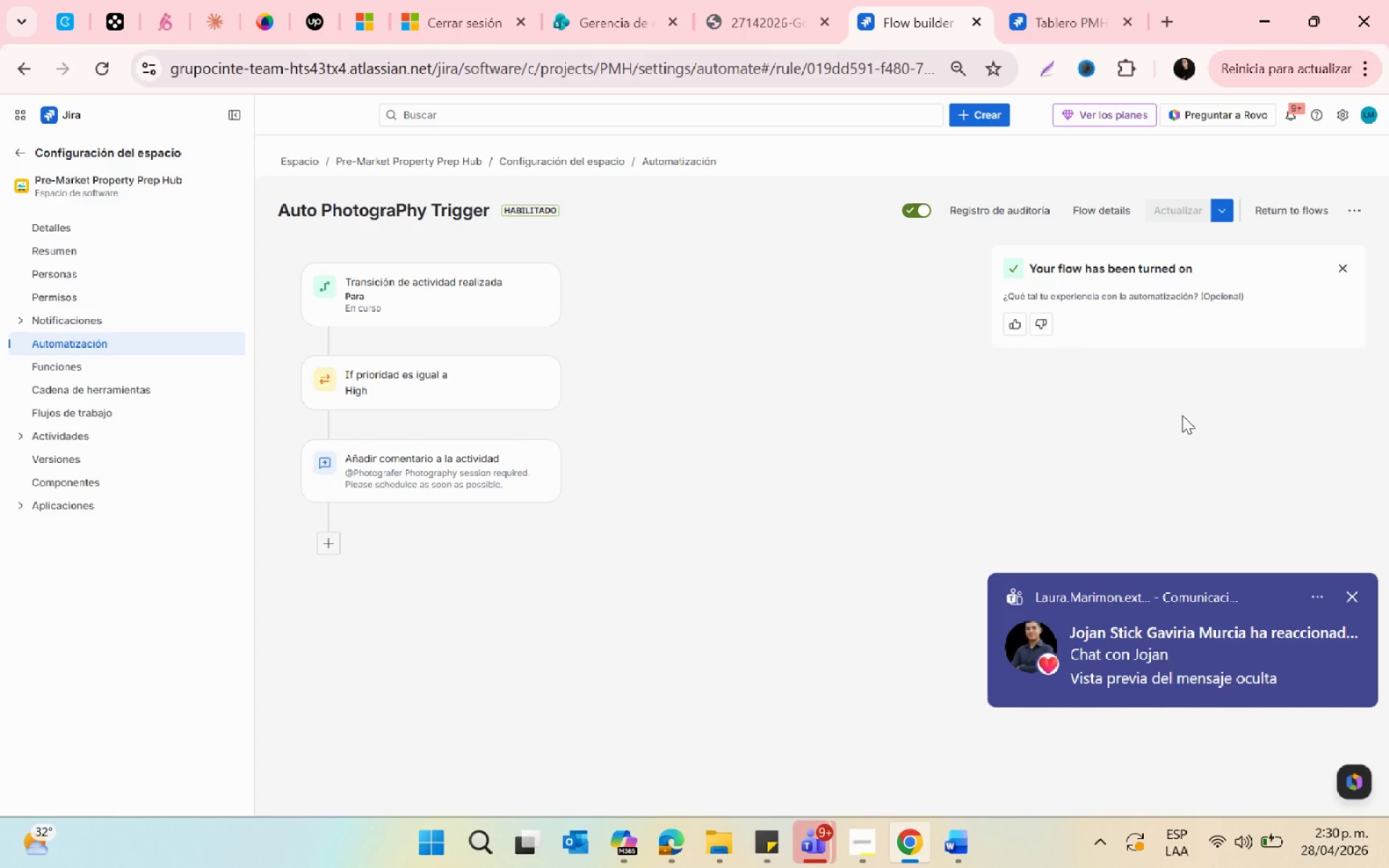 
wait(59.12)
 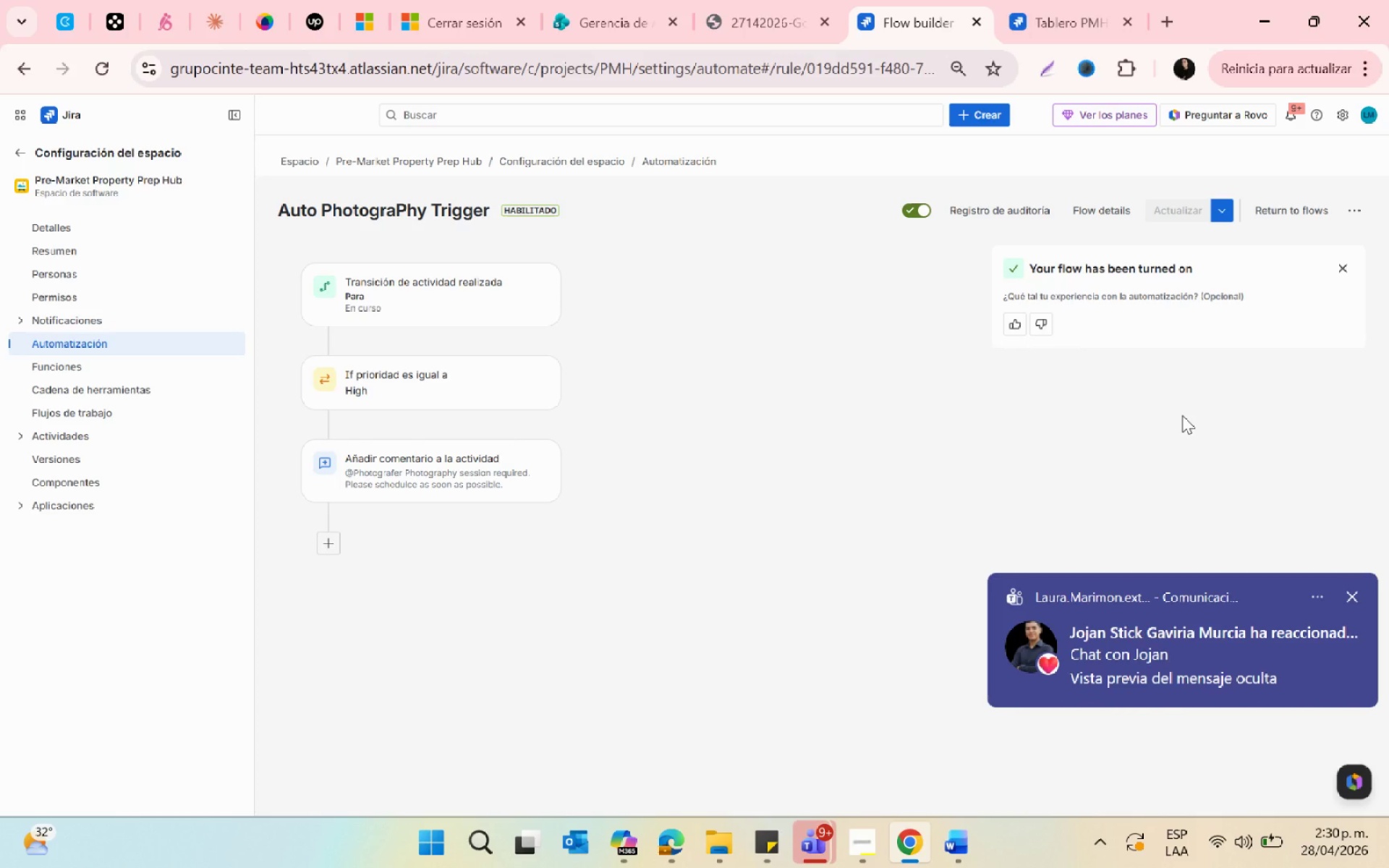 
left_click([1357, 591])
 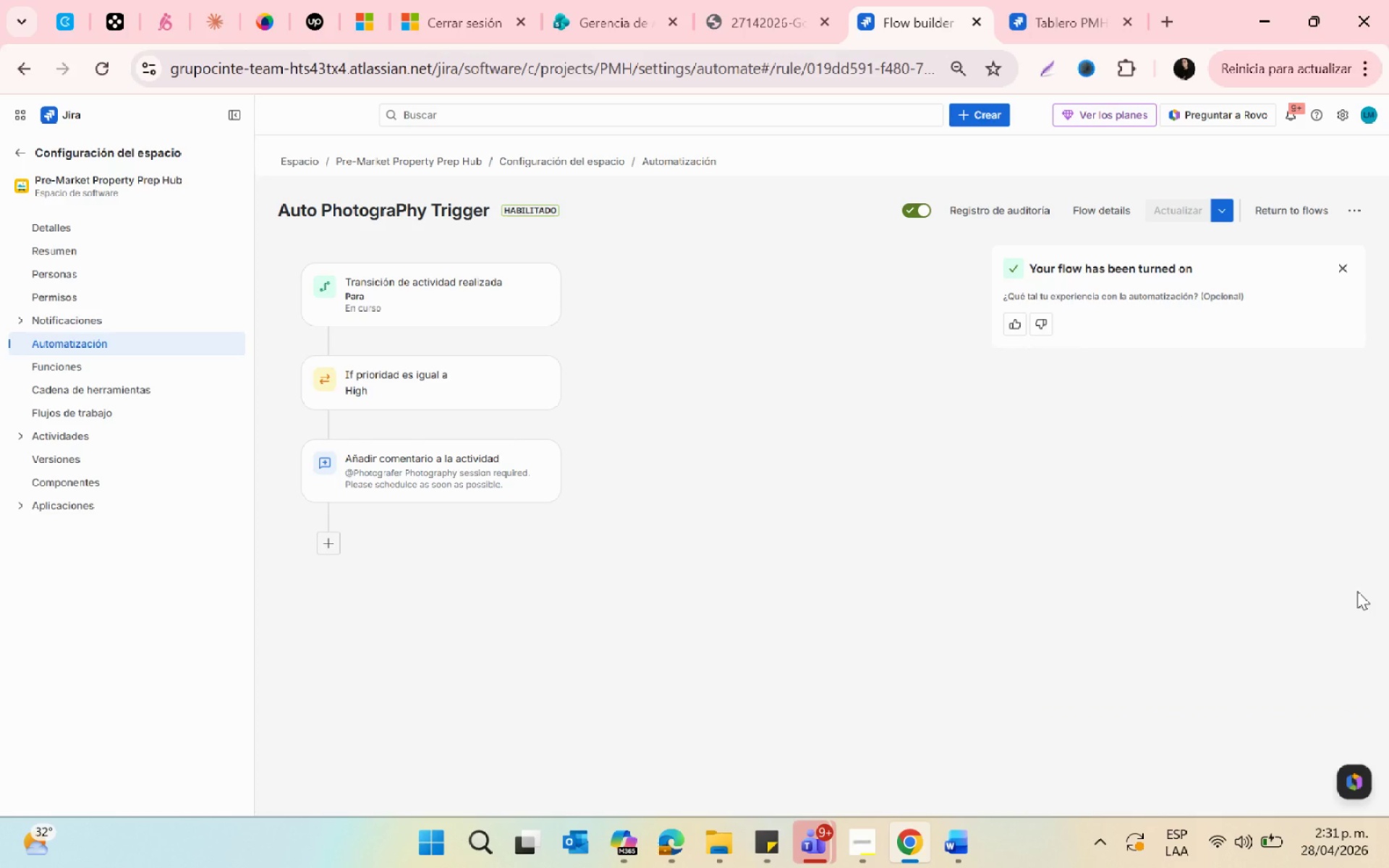 
wait(5.23)
 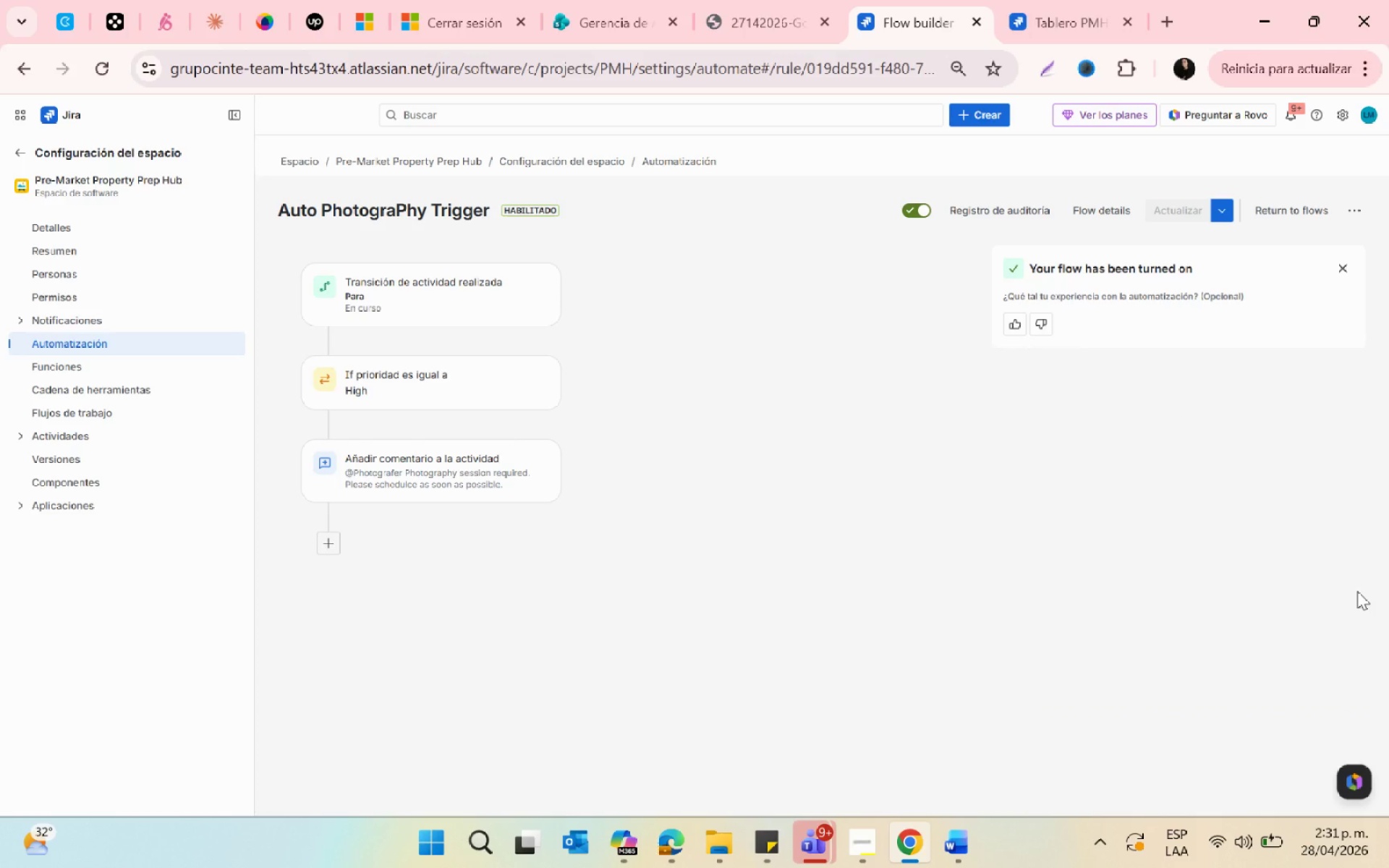 
key(PrintScreen)
 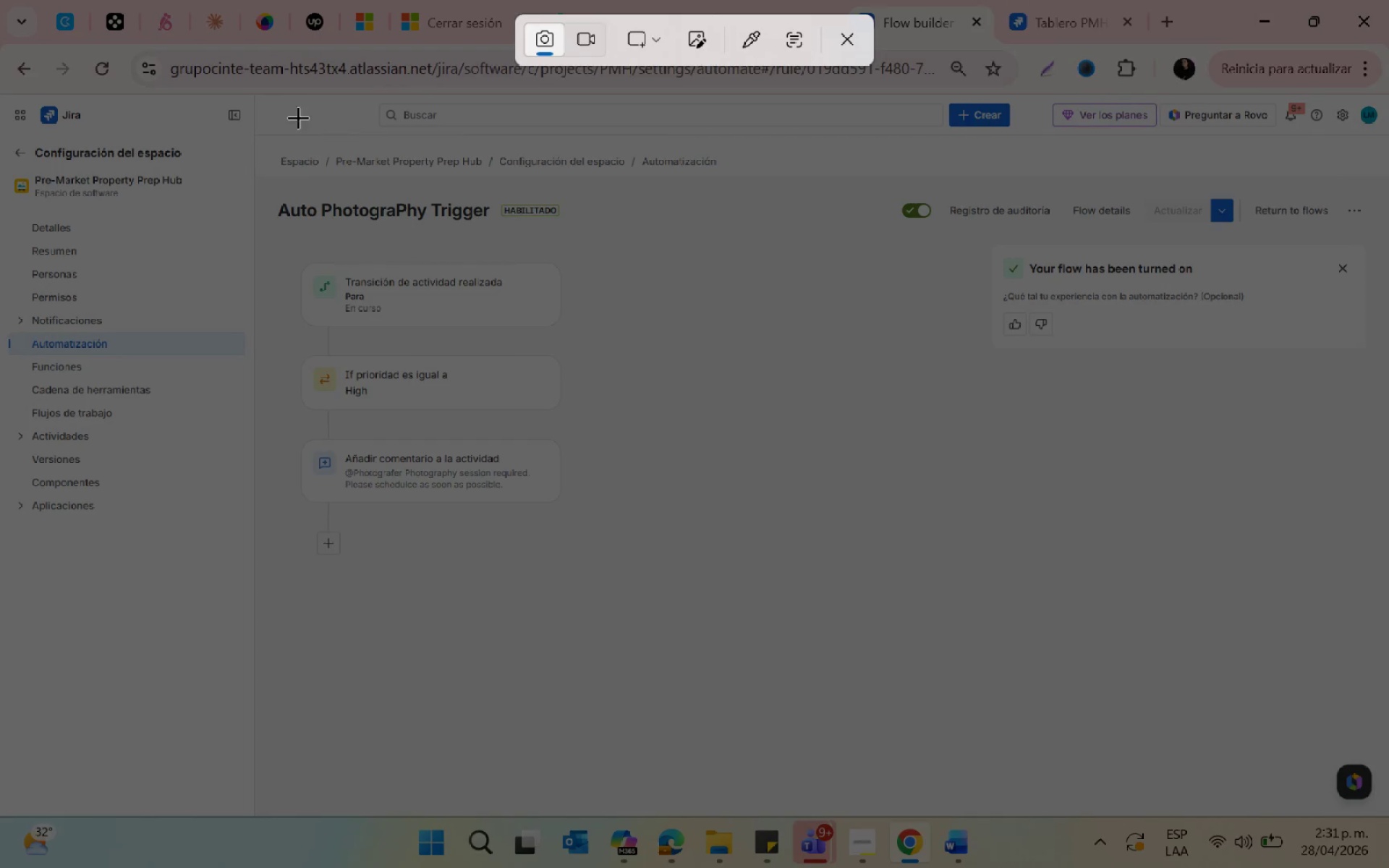 
left_click_drag(start_coordinate=[252, 95], to_coordinate=[1370, 700])
 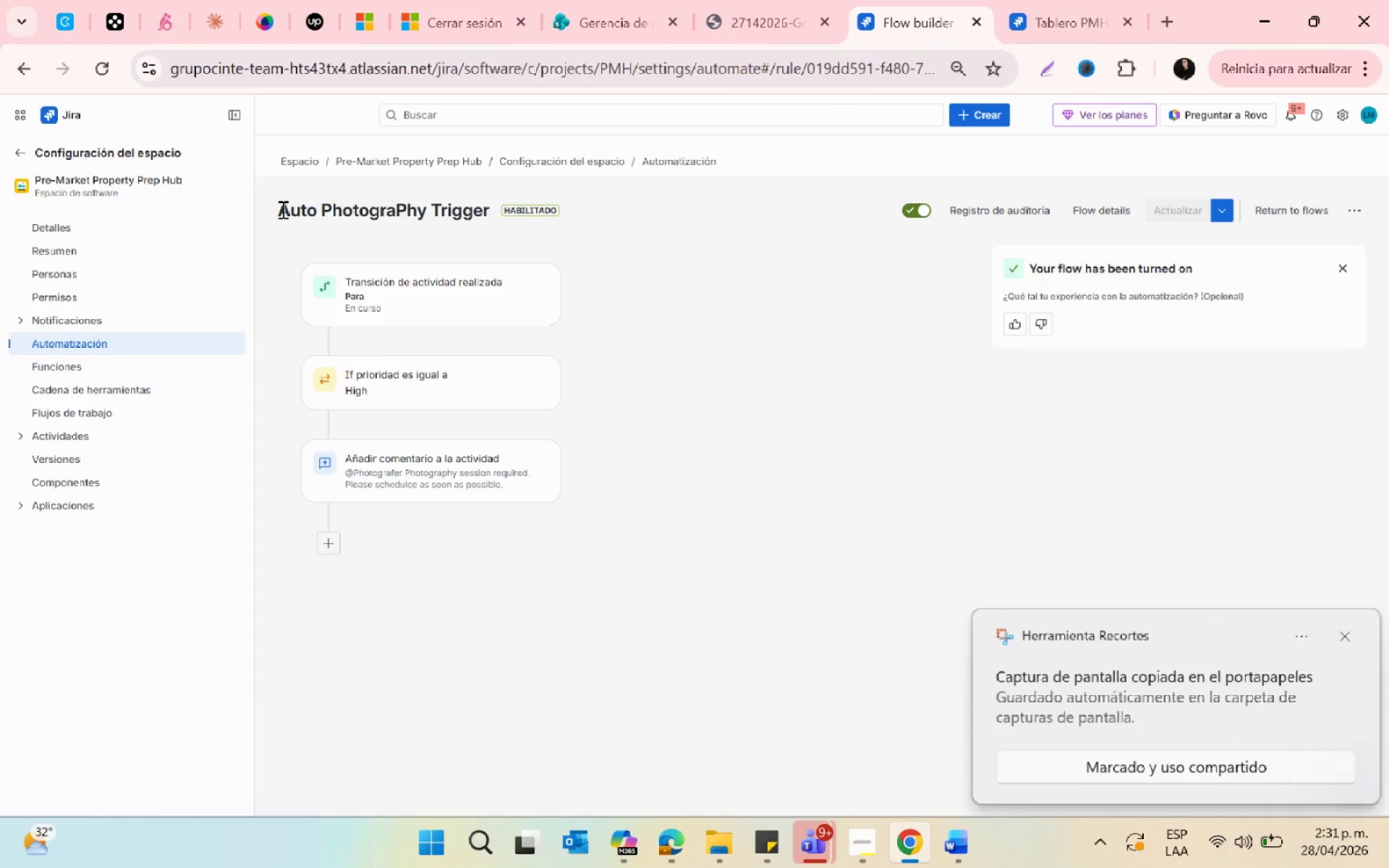 
left_click_drag(start_coordinate=[281, 209], to_coordinate=[489, 208])
 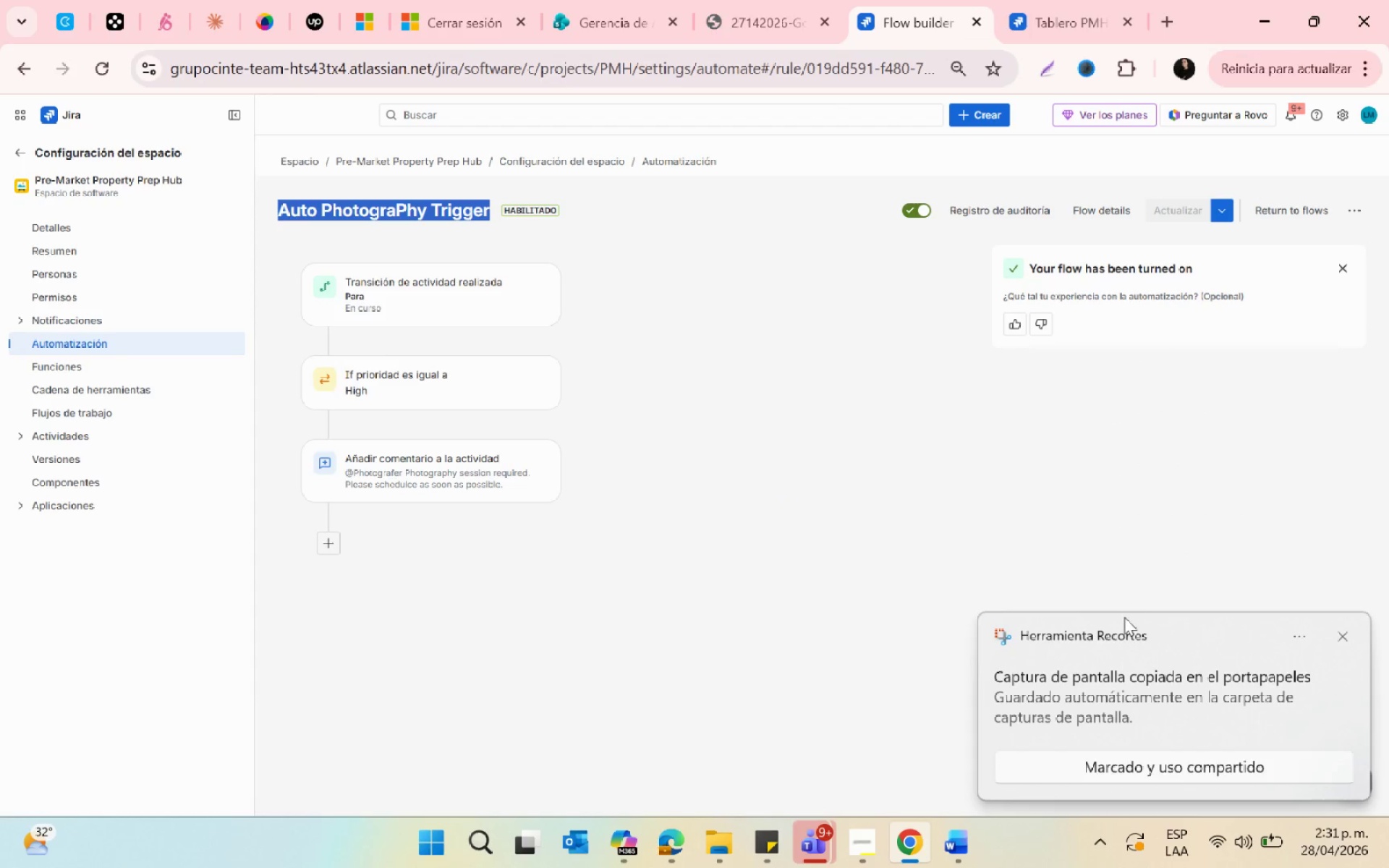 
key(Control+C)
 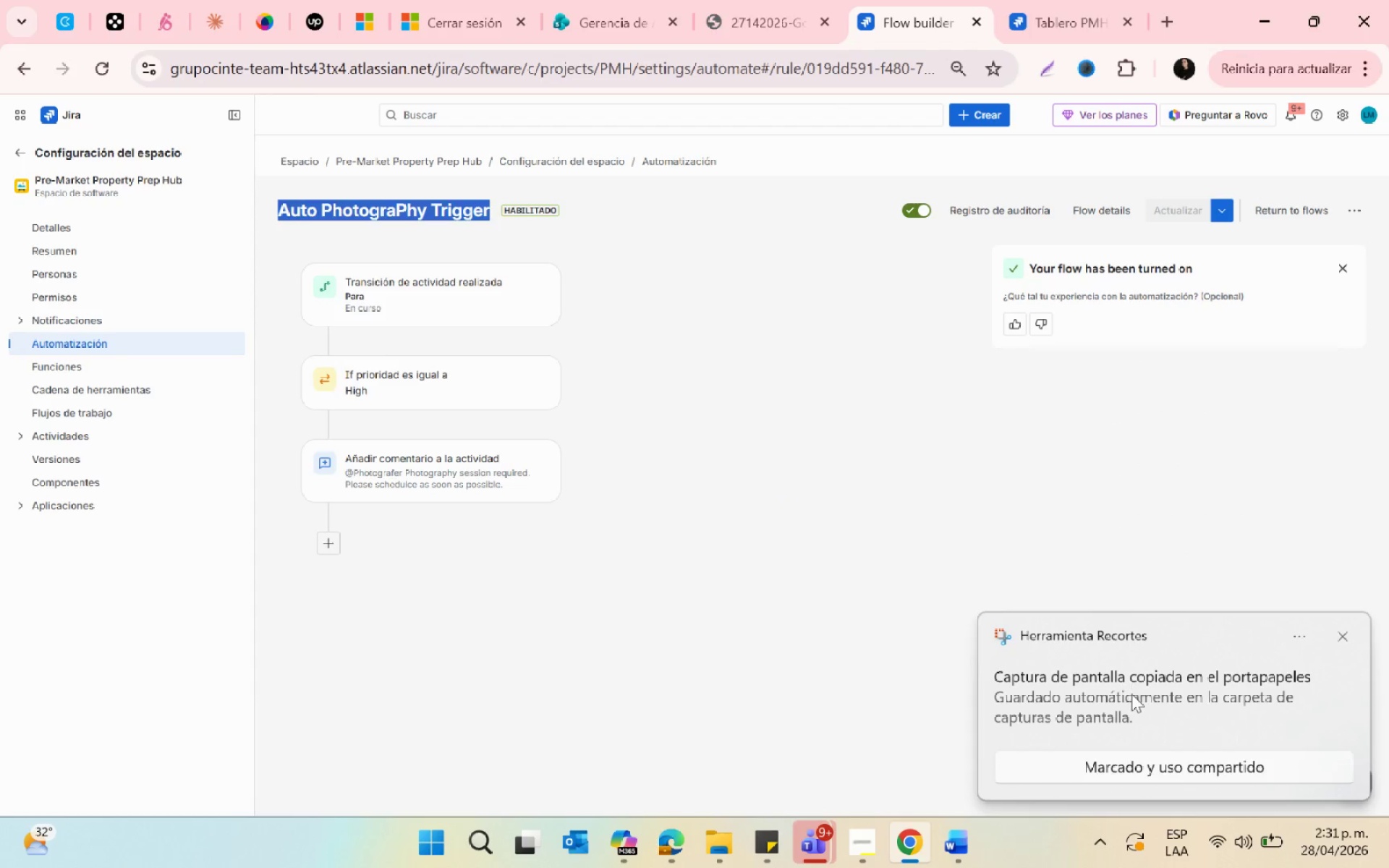 
left_click([1131, 694])
 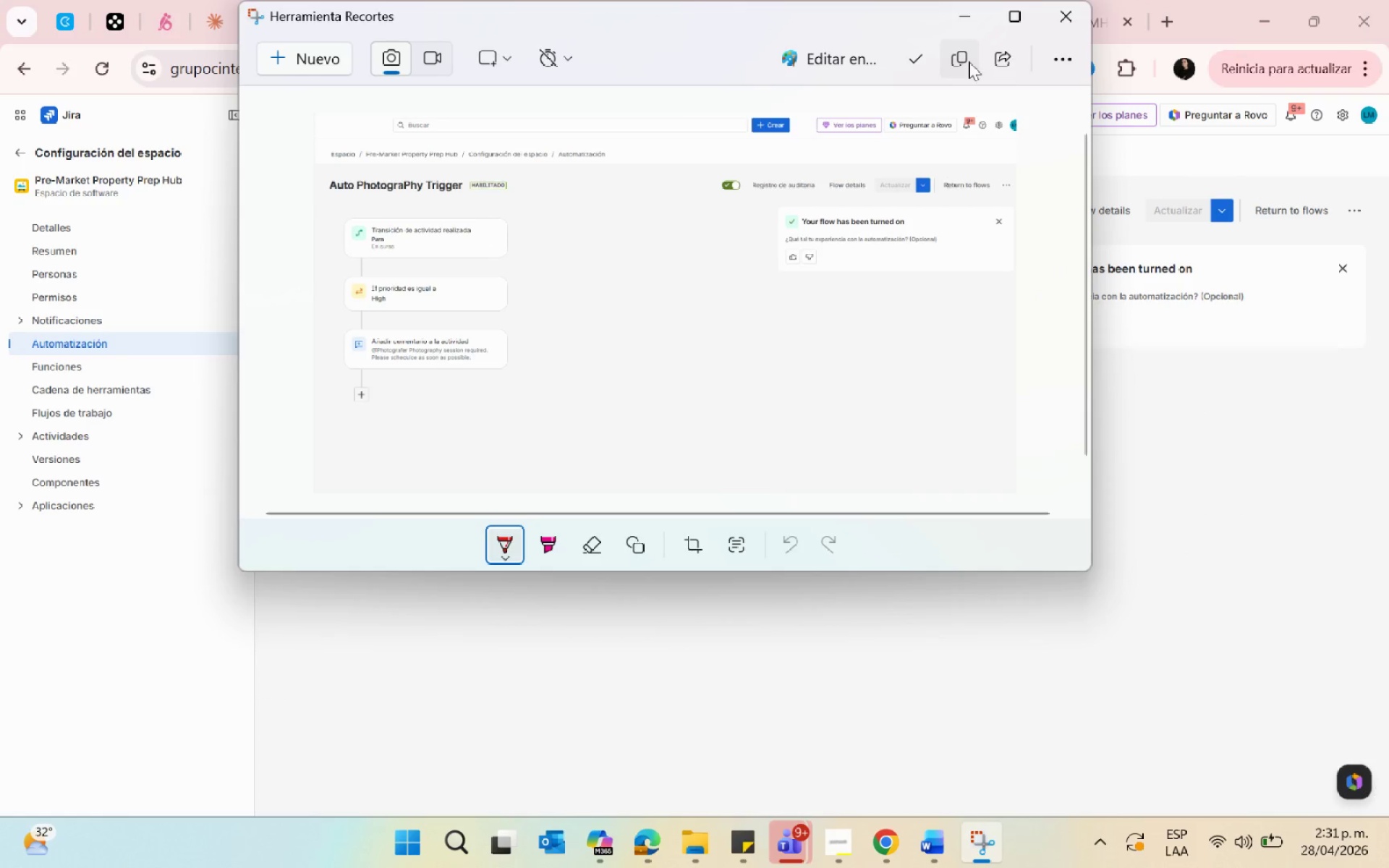 
left_click([959, 61])
 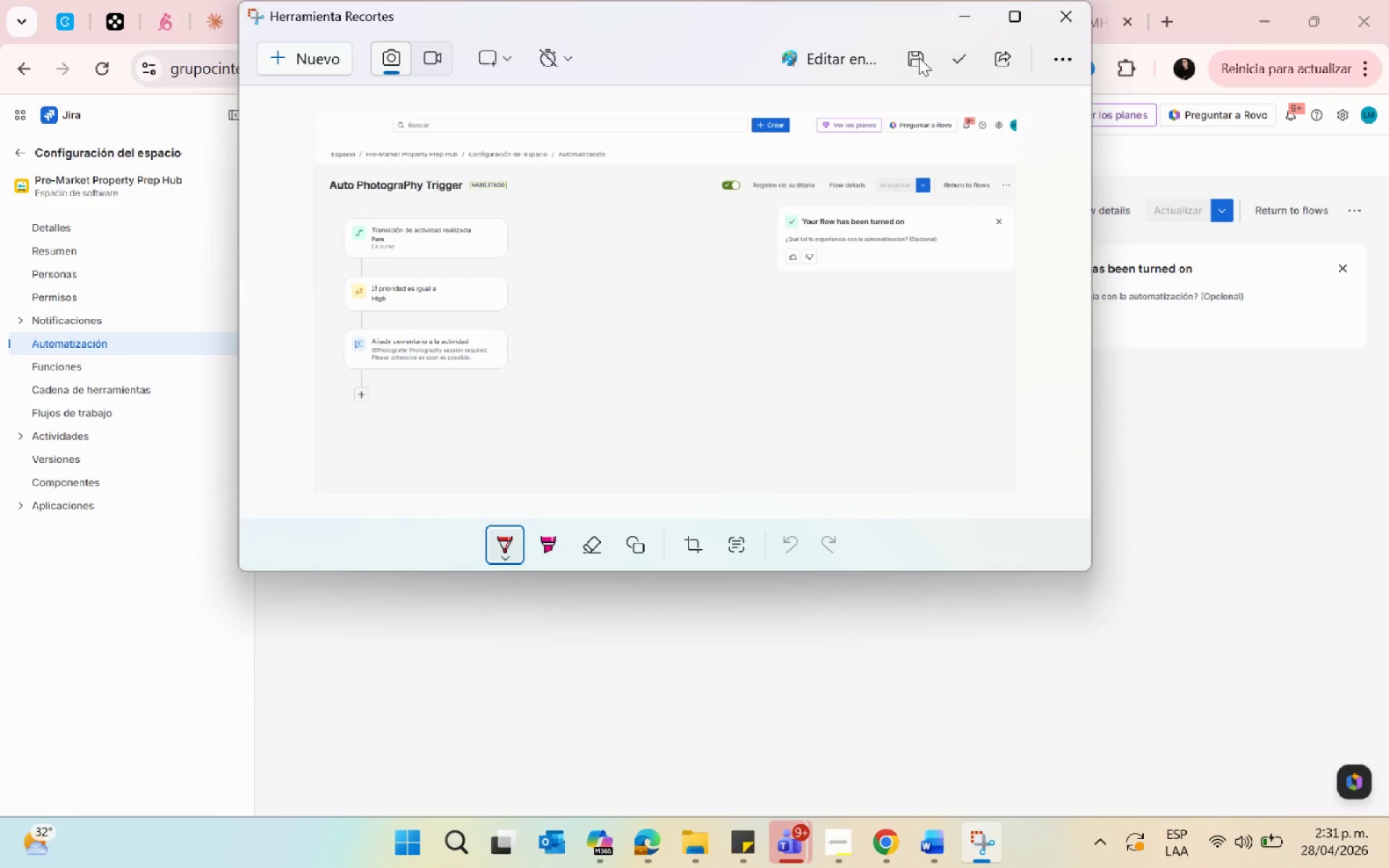 
left_click([918, 57])
 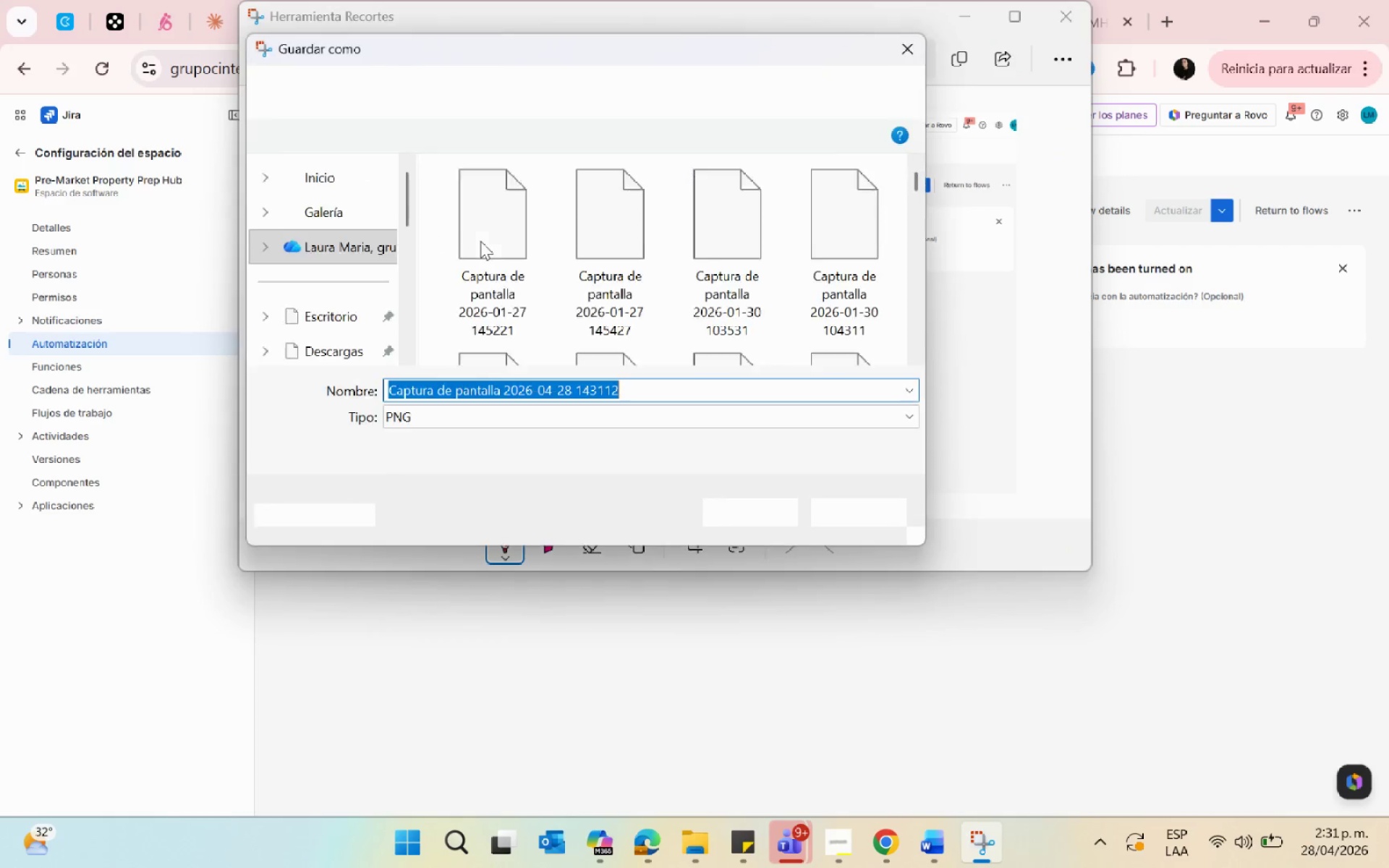 
left_click([323, 309])
 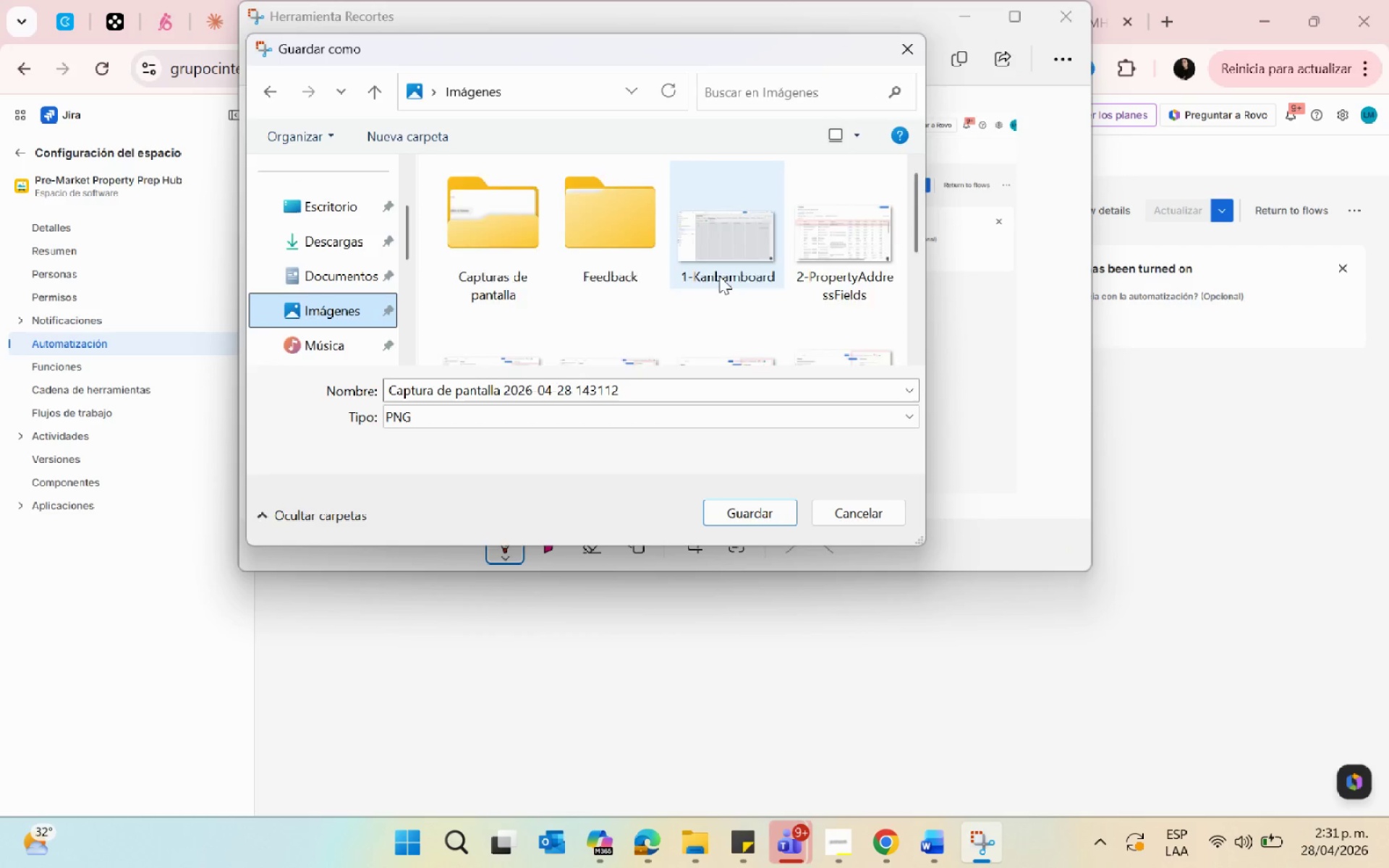 
scroll: coordinate [331, 322], scroll_direction: down, amount: 1.0
 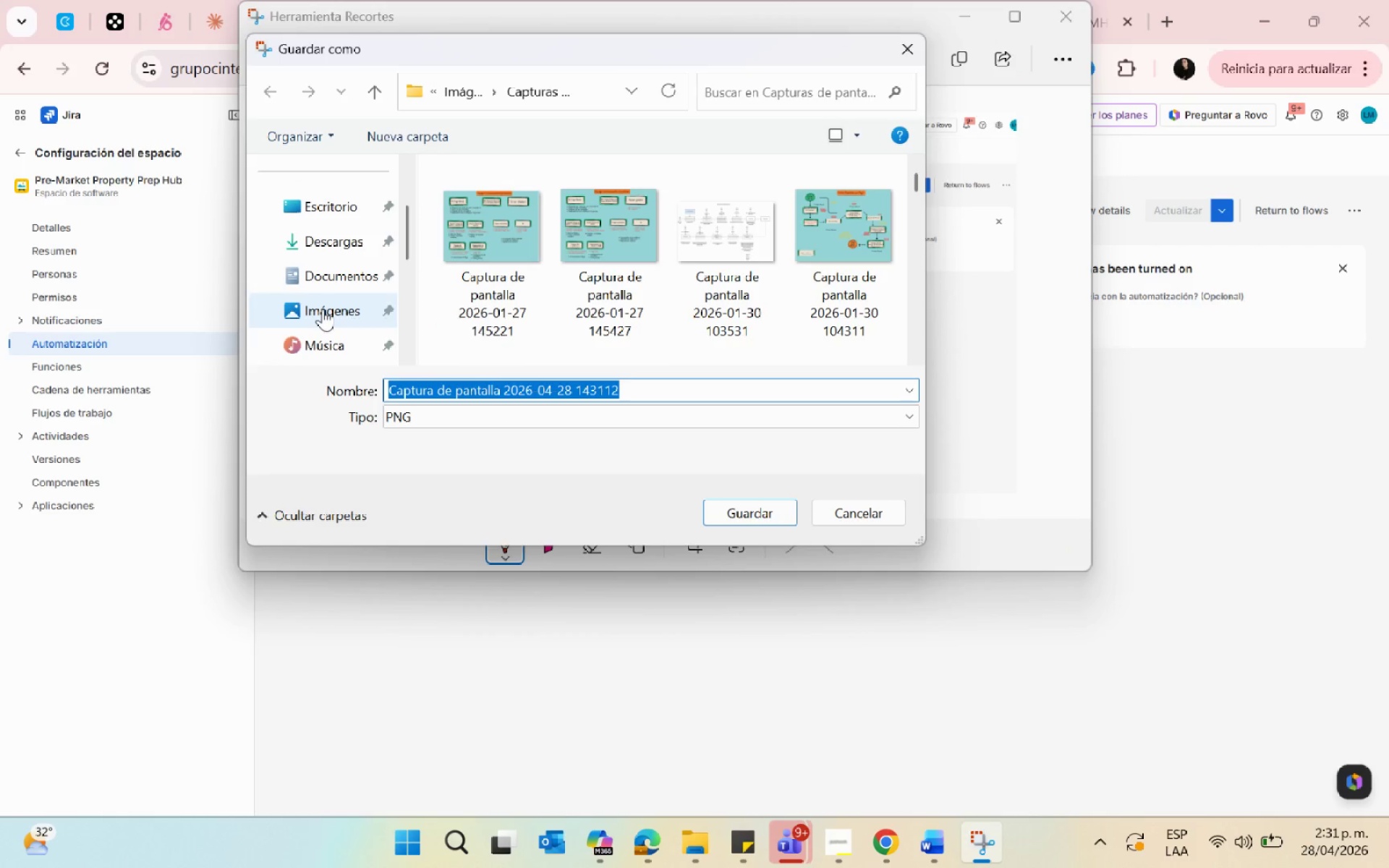 
left_click([443, 318])
 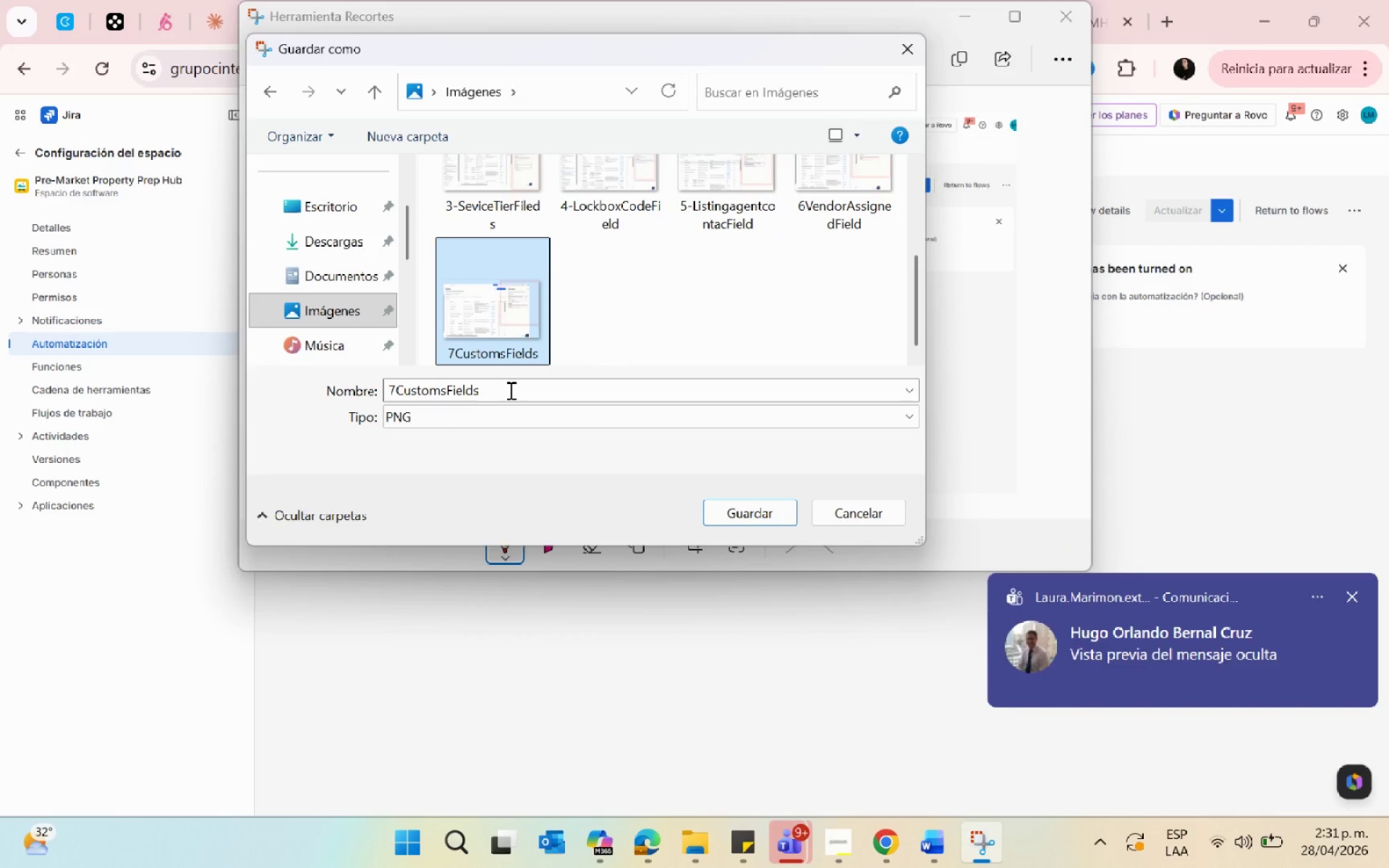 
scroll: coordinate [719, 289], scroll_direction: down, amount: 7.0
 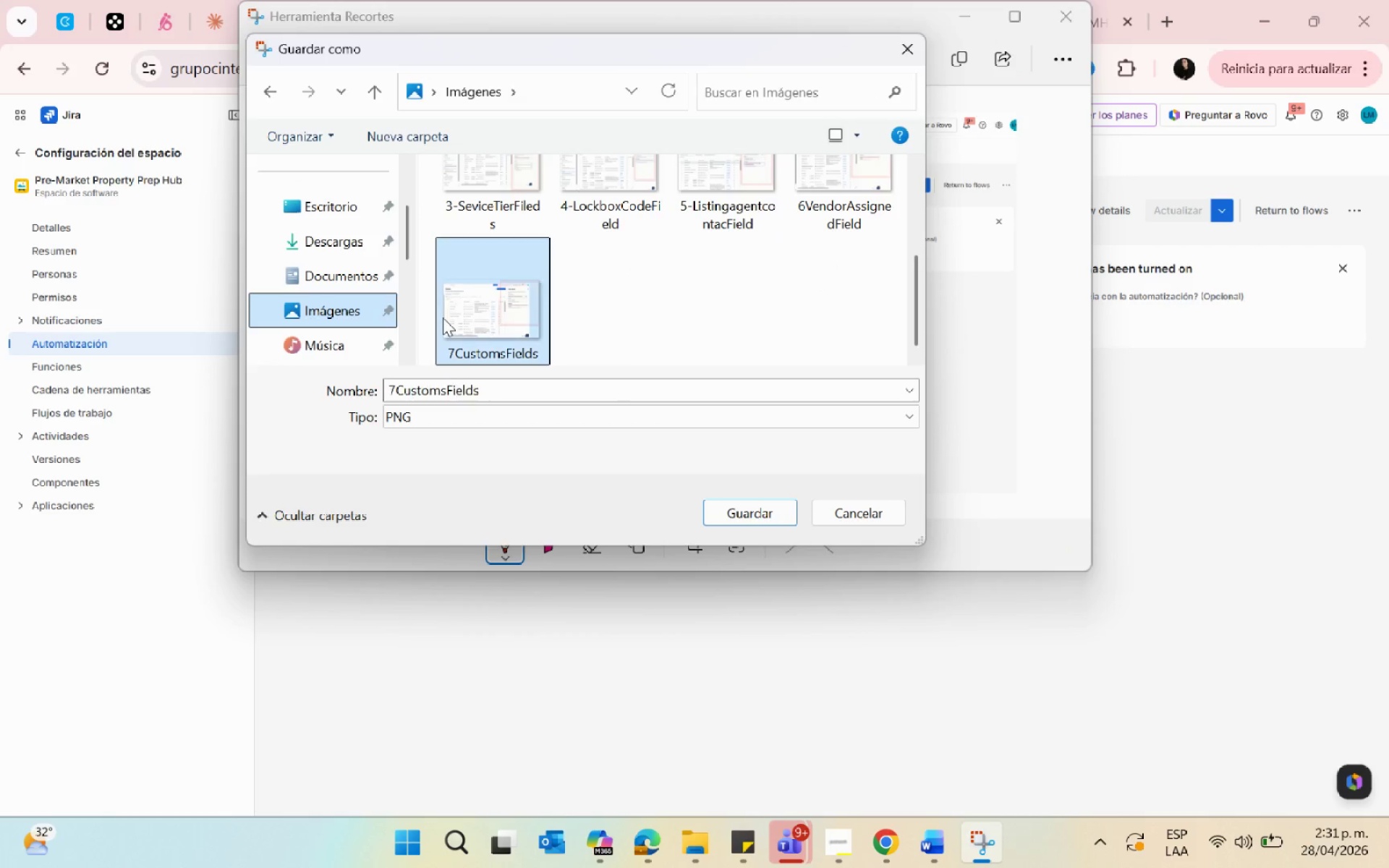 
left_click([509, 390])
 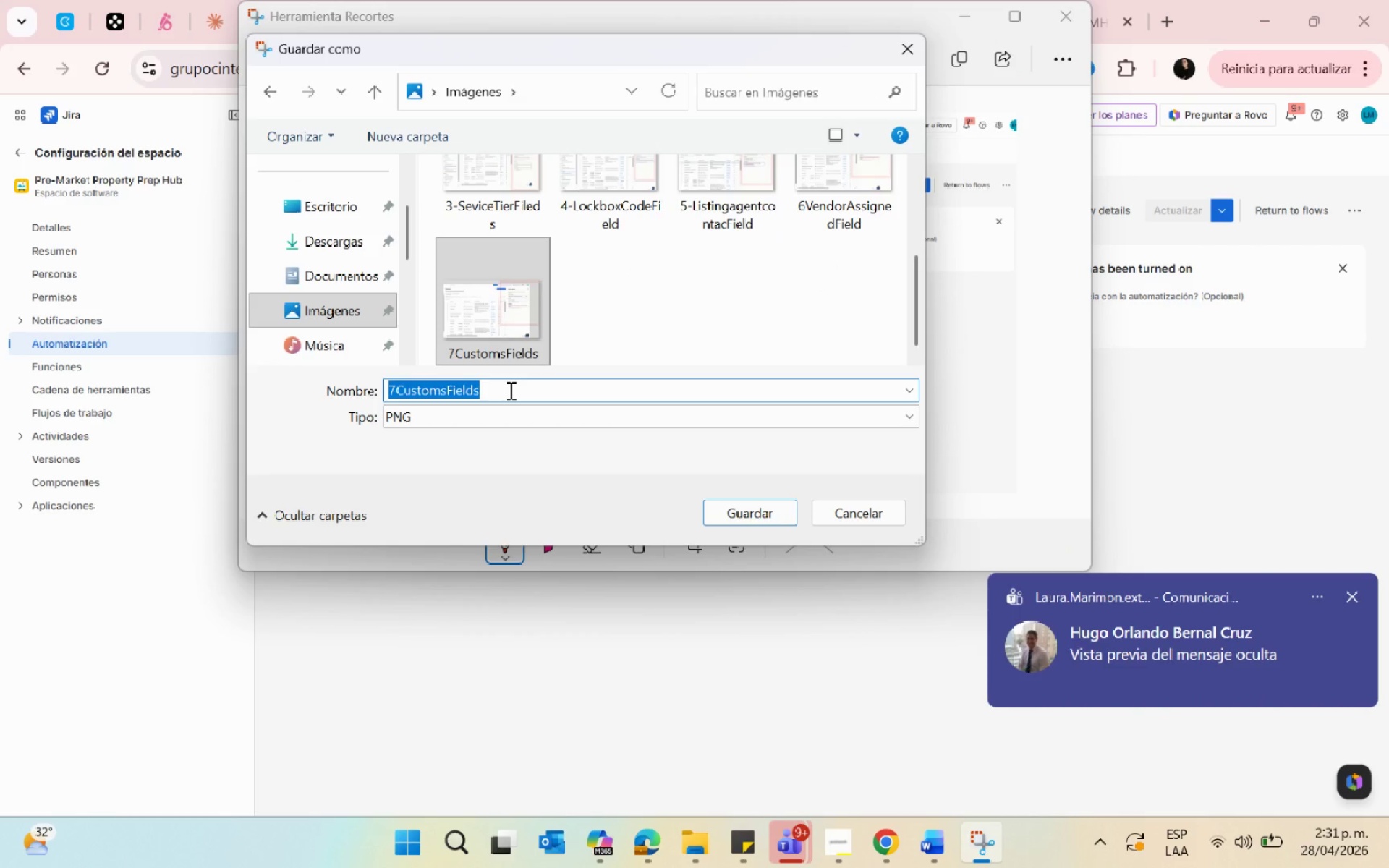 
key(Backspace)
 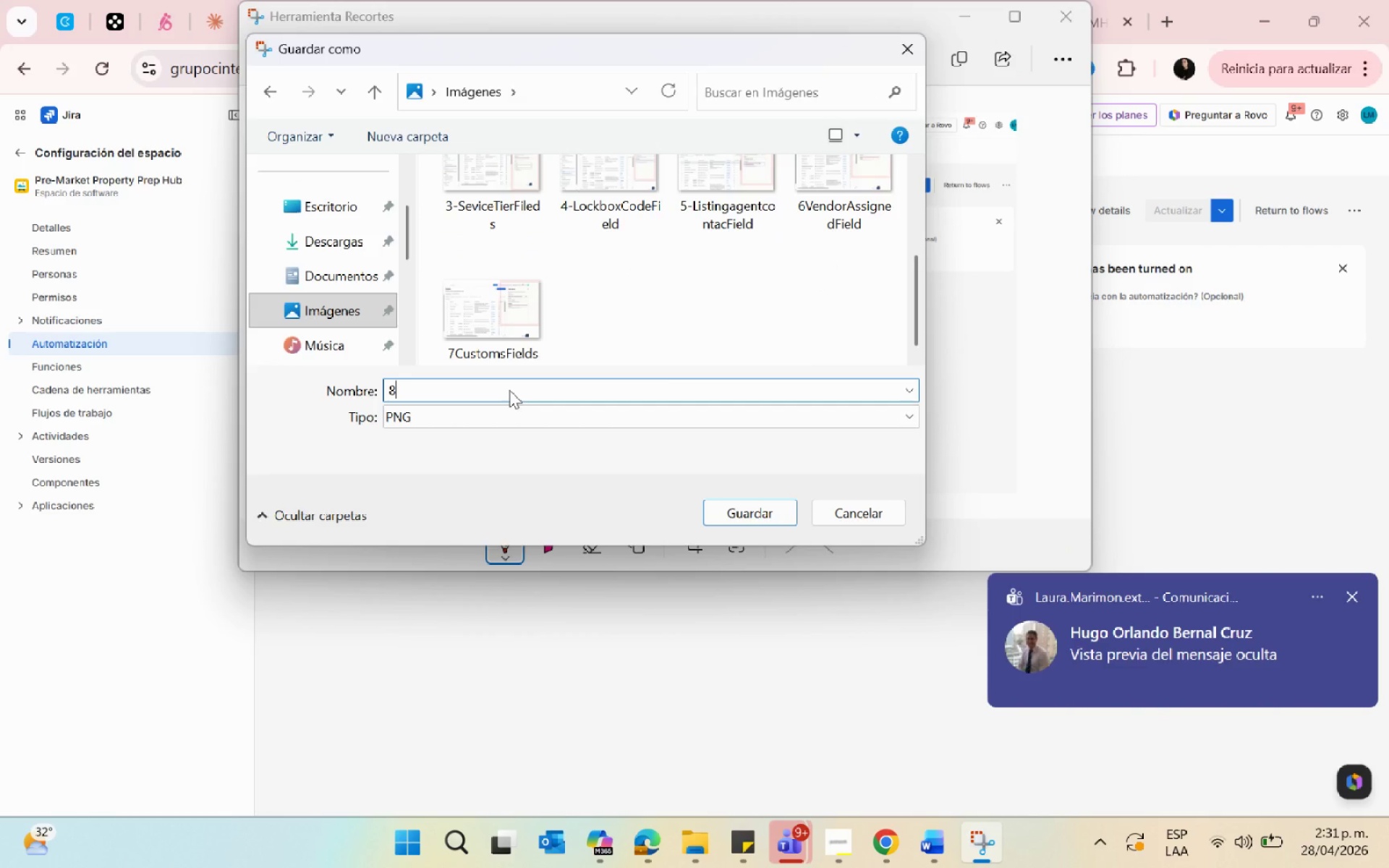 
key(8)
 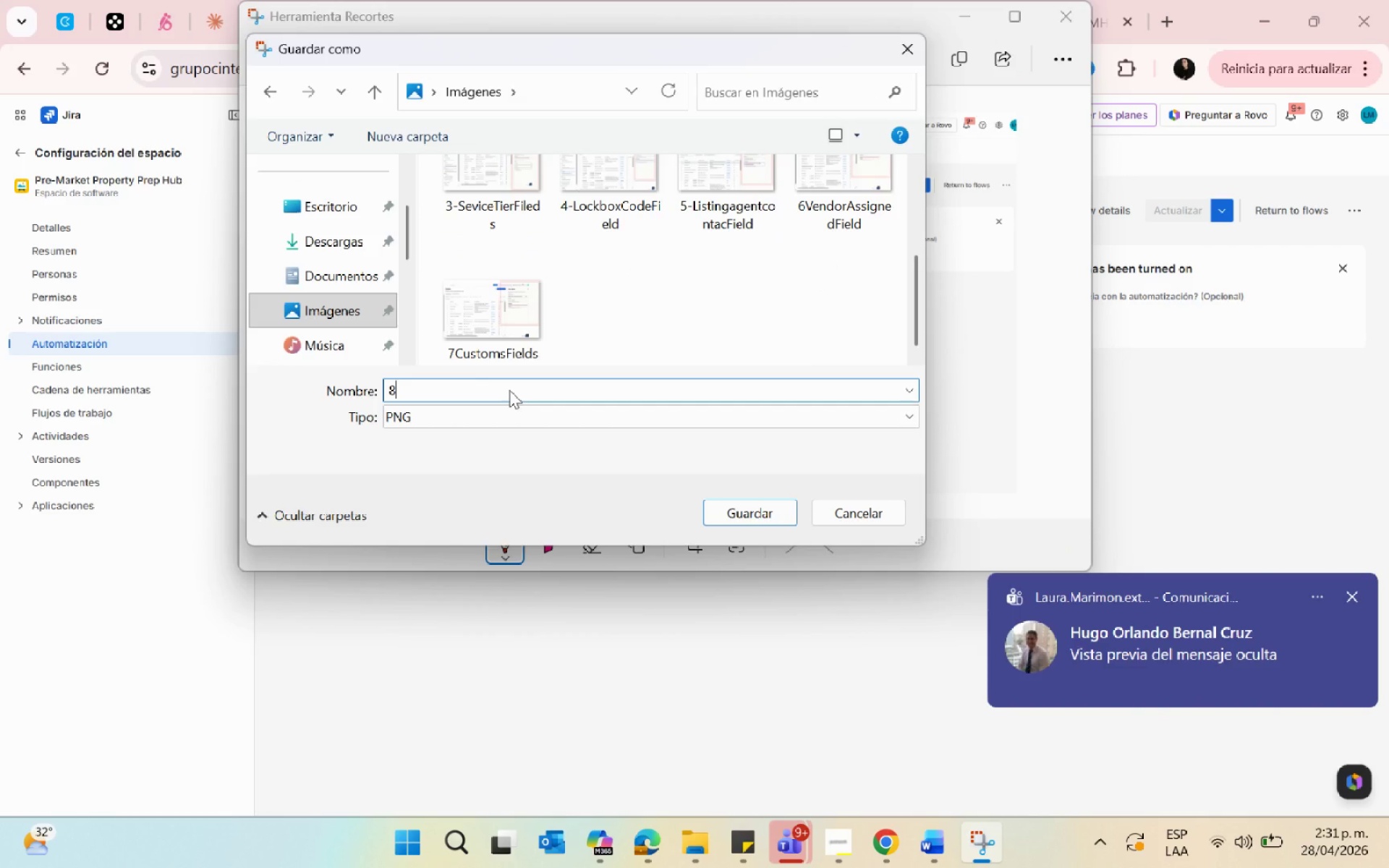 
key(Control+V)
 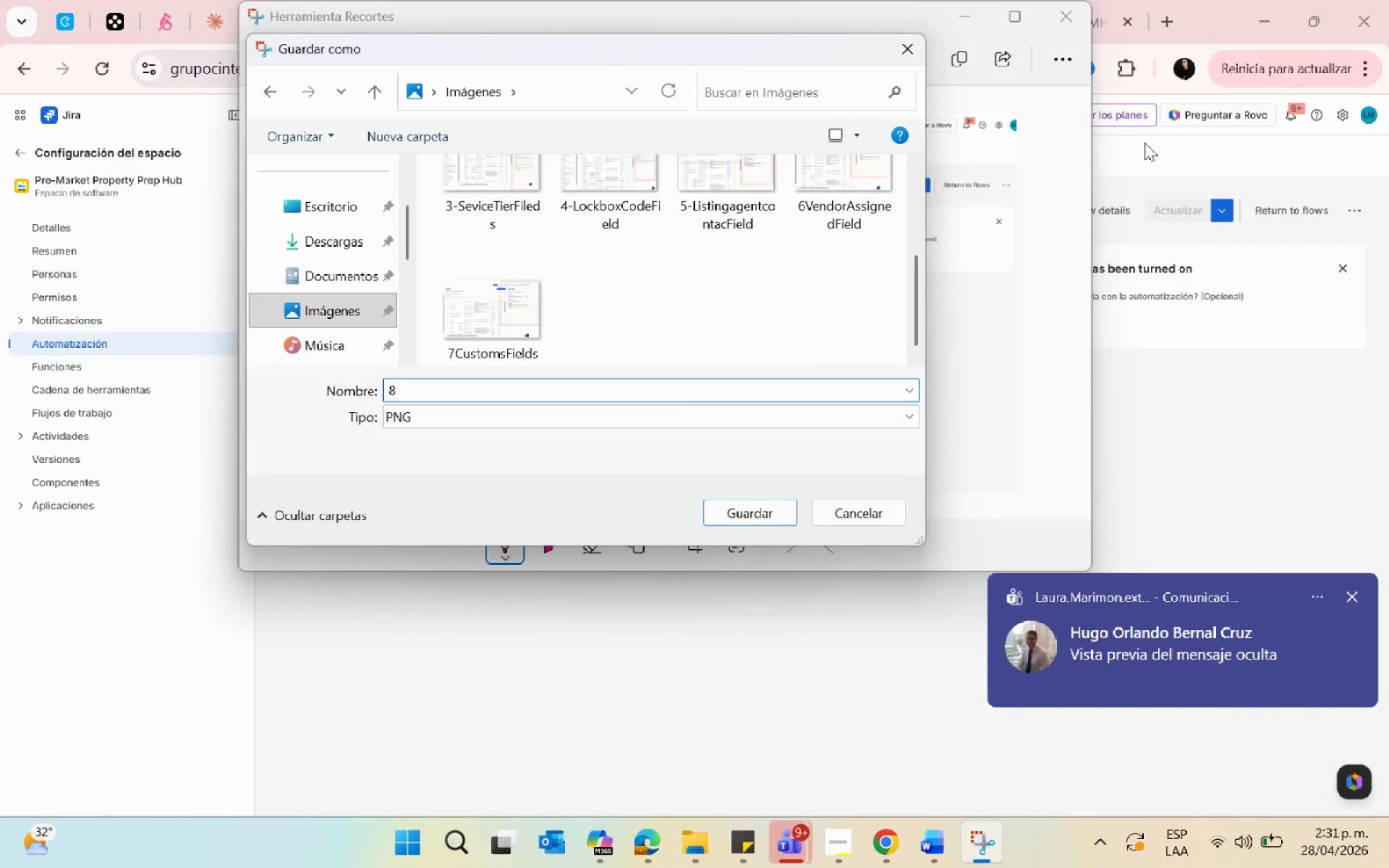 
left_click([1246, 285])
 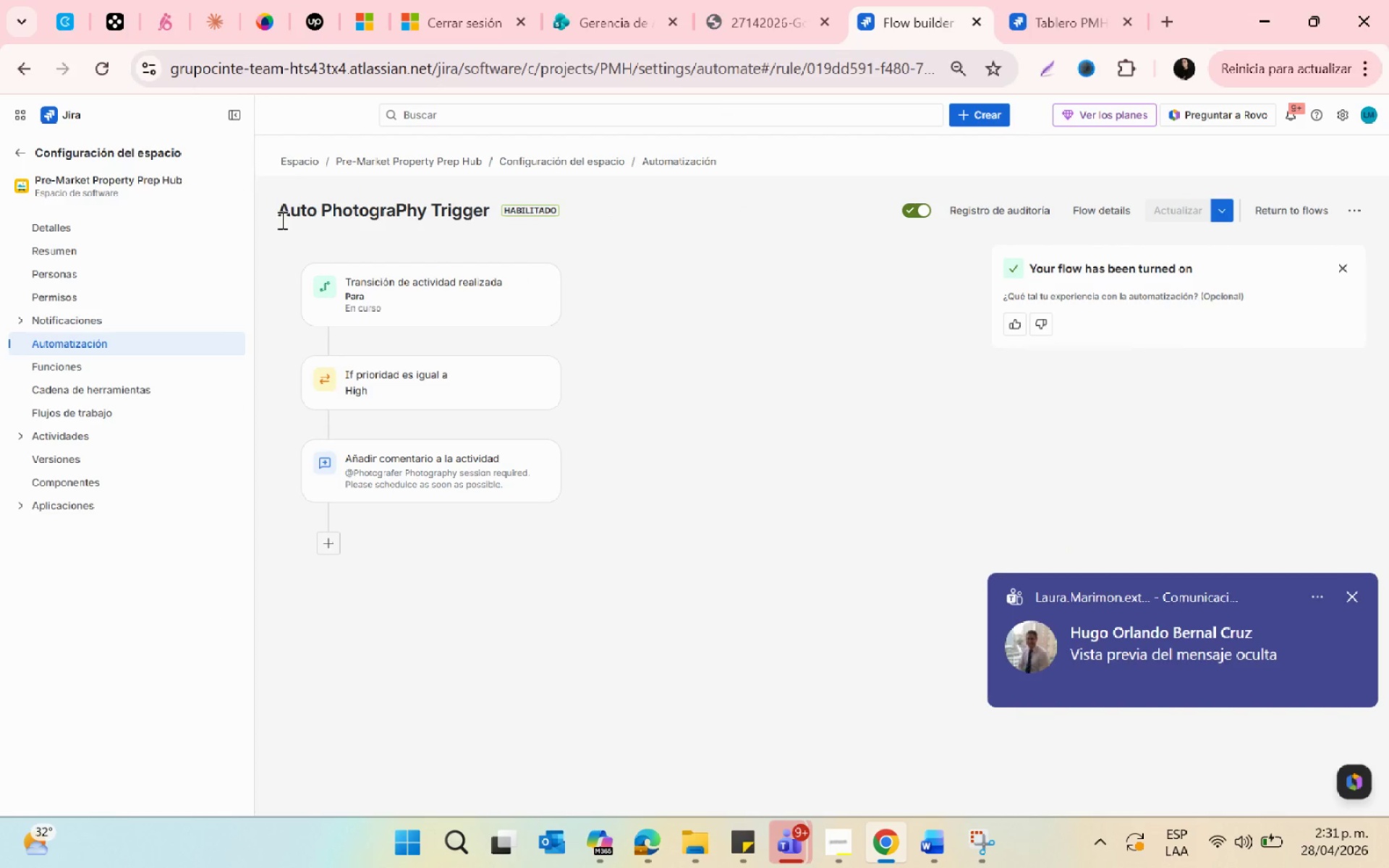 
left_click_drag(start_coordinate=[279, 218], to_coordinate=[492, 213])
 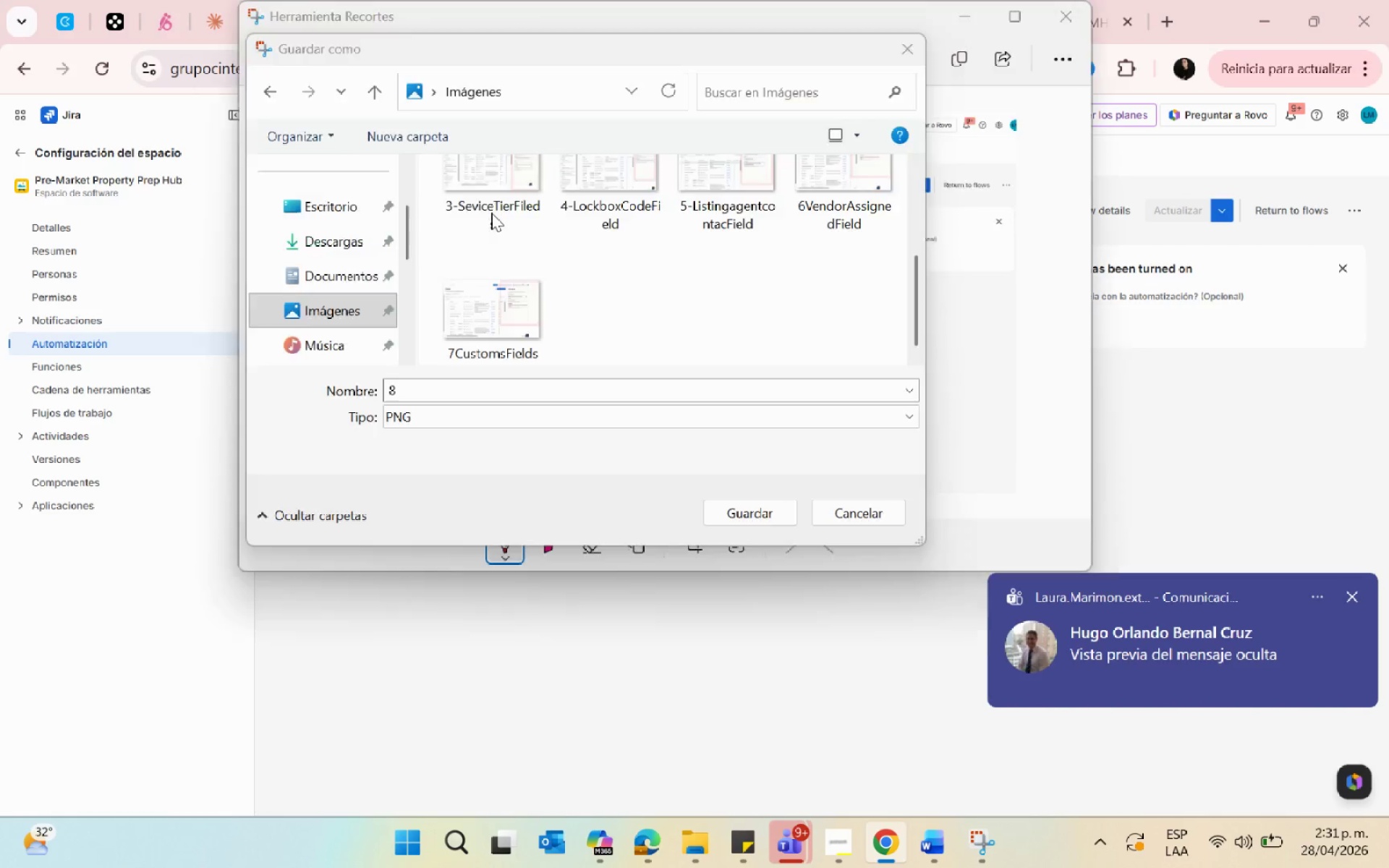 
key(Control+C)
 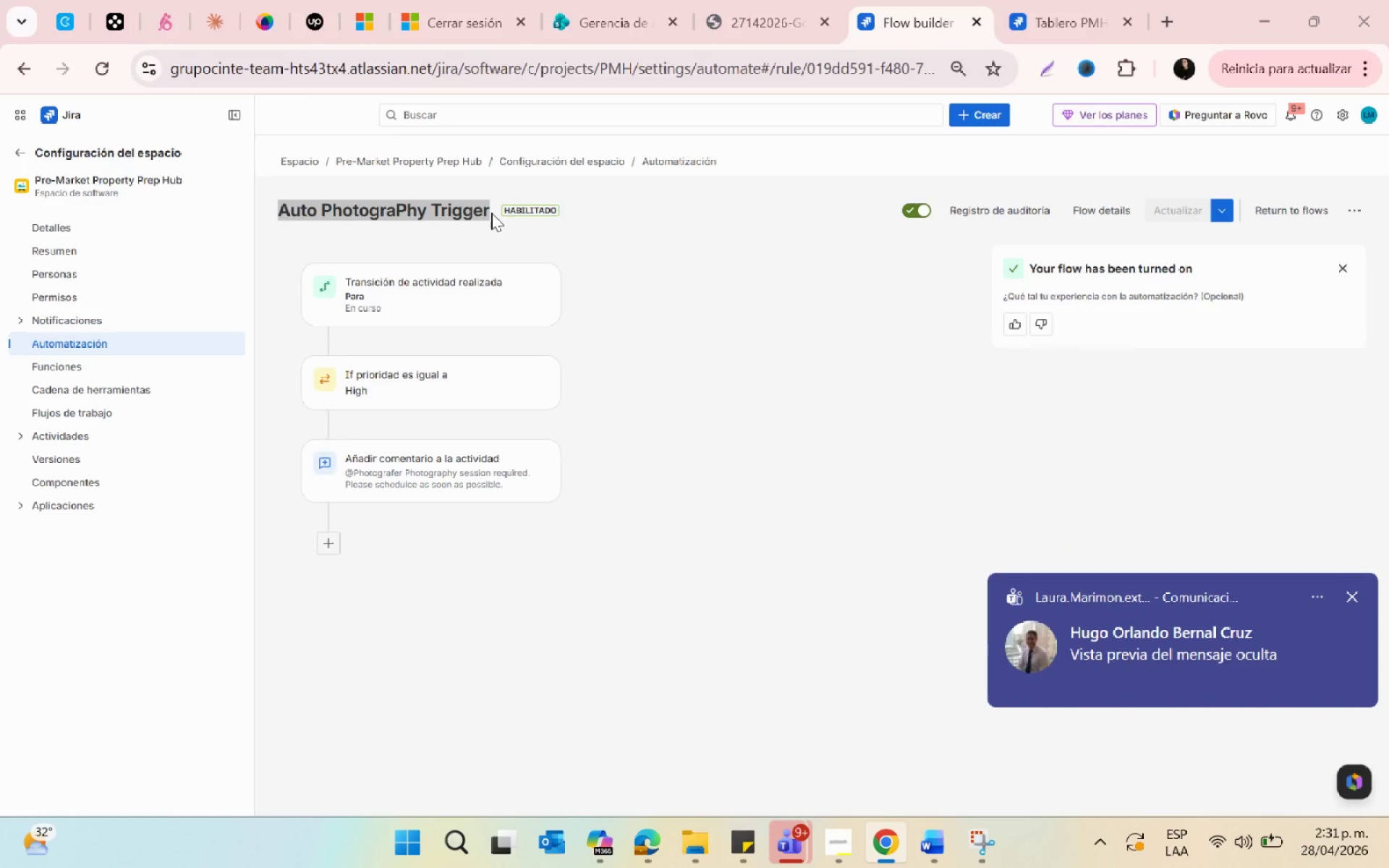 
key(Alt+AltLeft)
 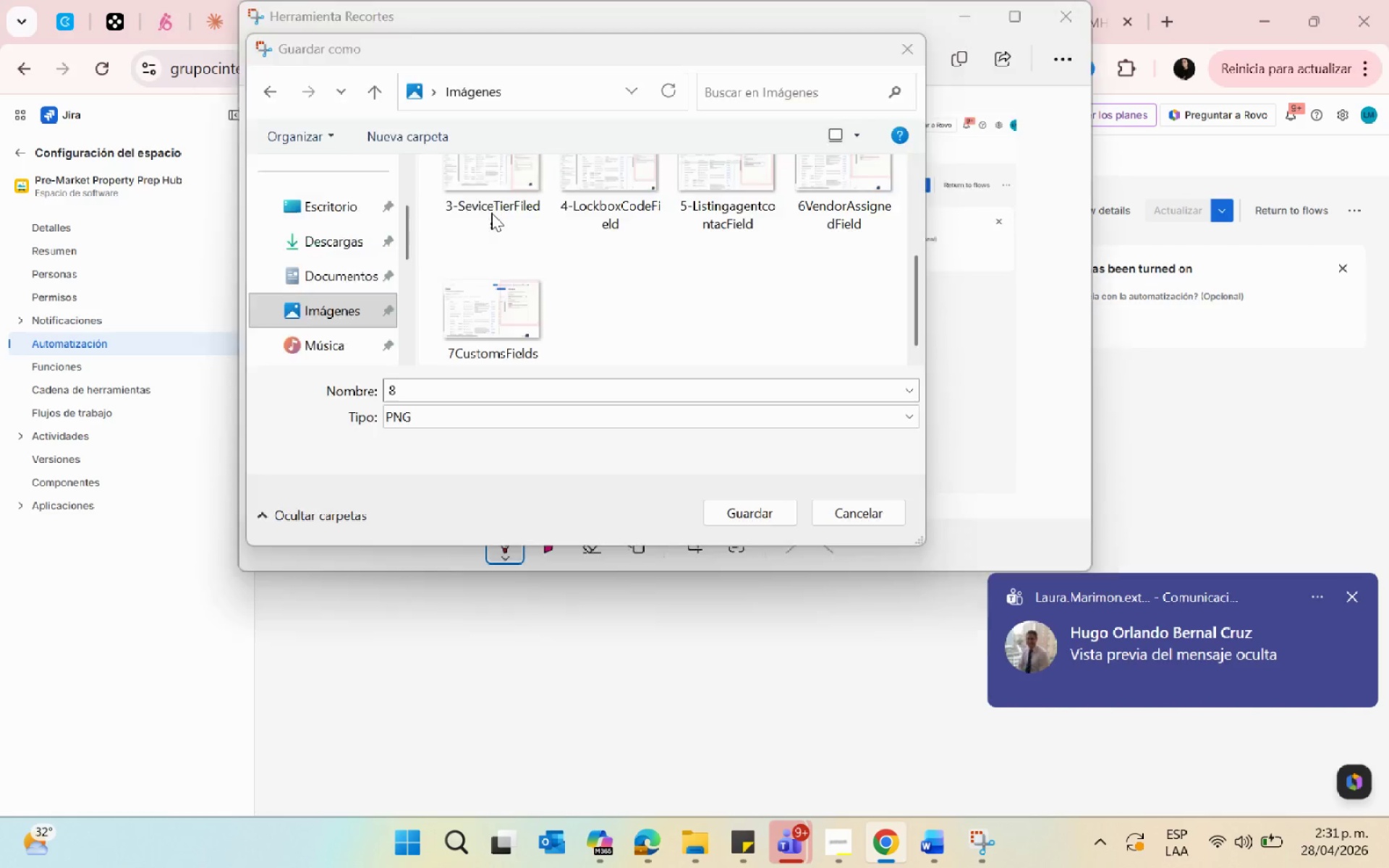 
key(Alt+Tab)
 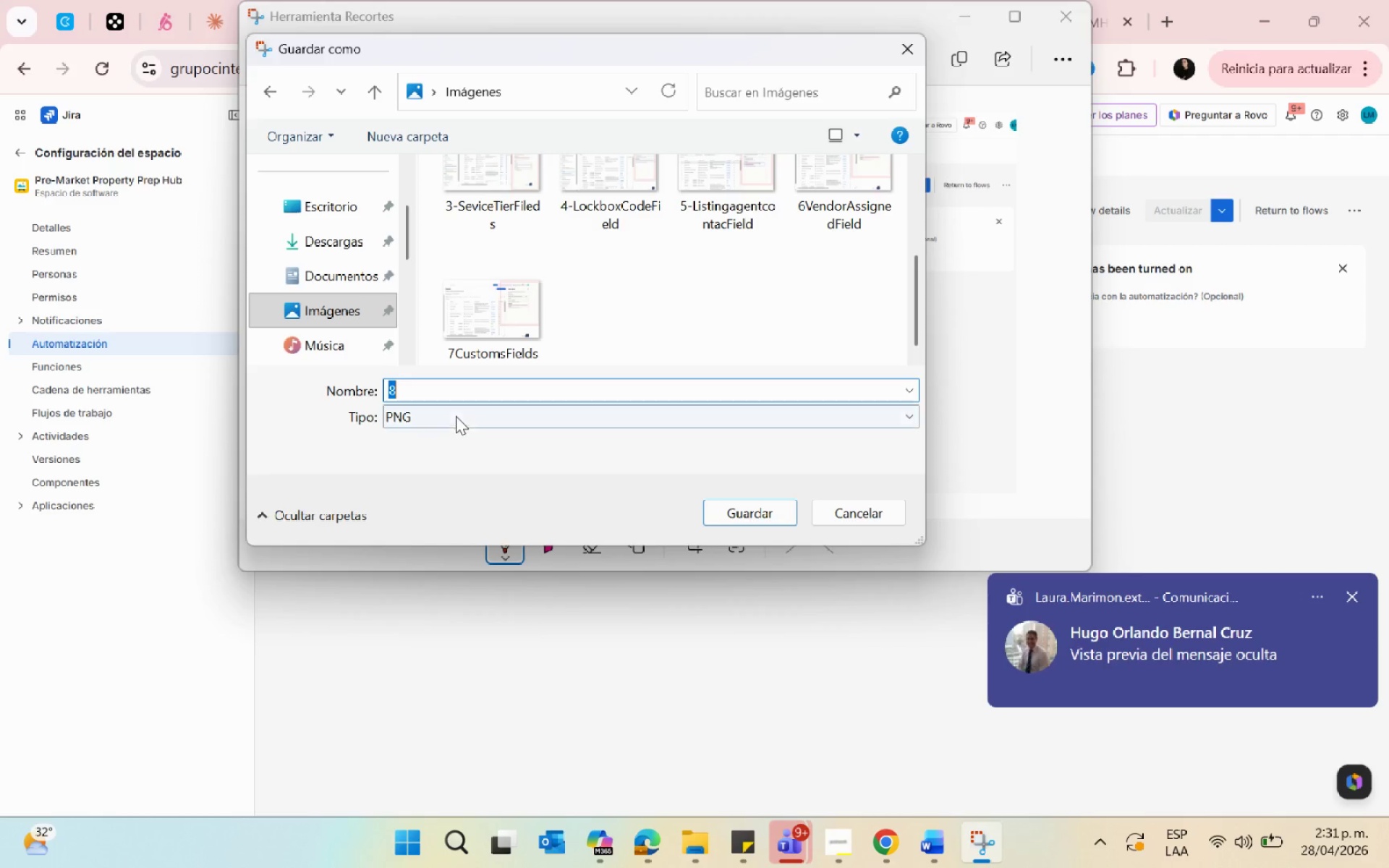 
hold_key(key=ControlLeft, duration=0.31)
 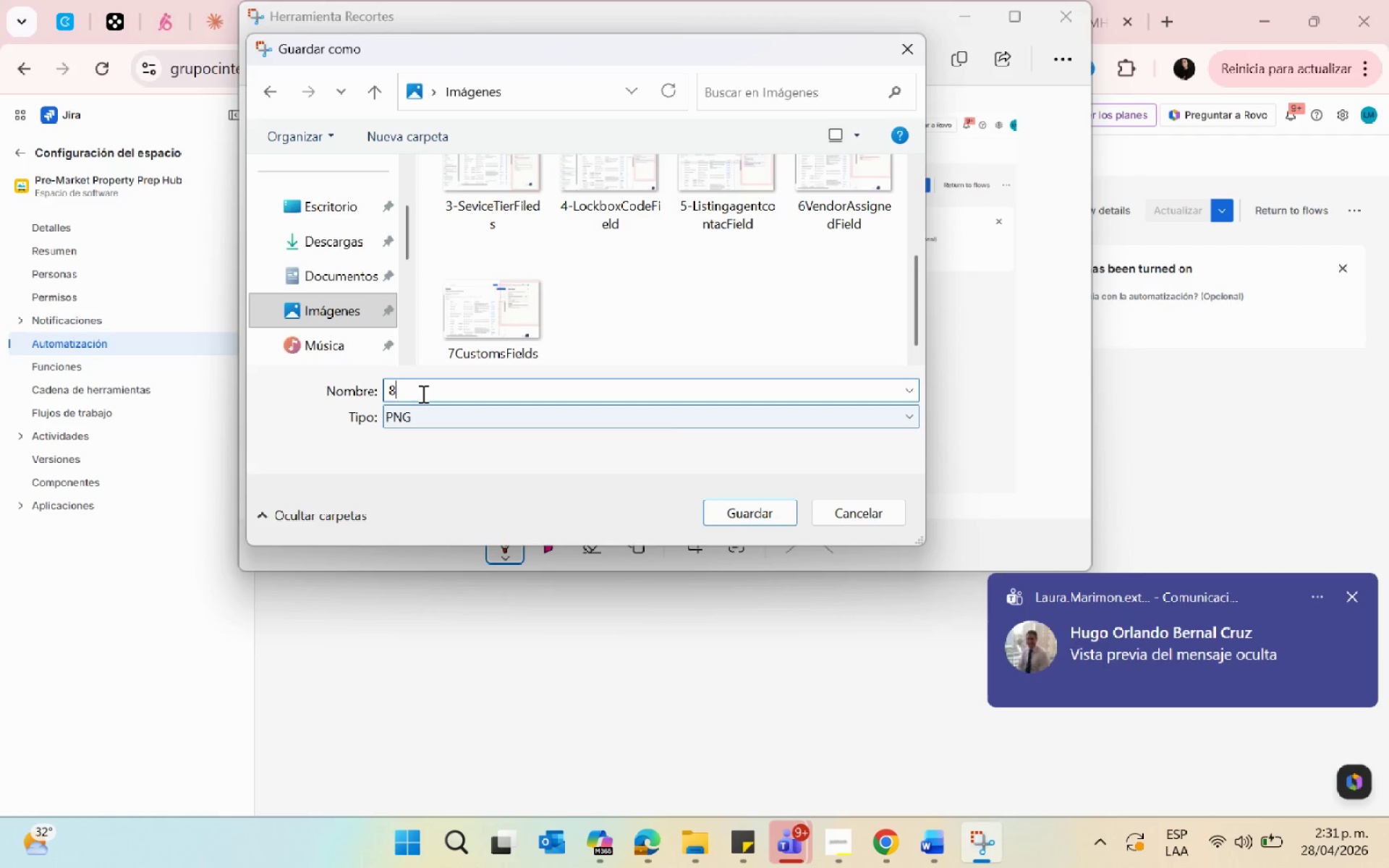 
left_click([422, 393])
 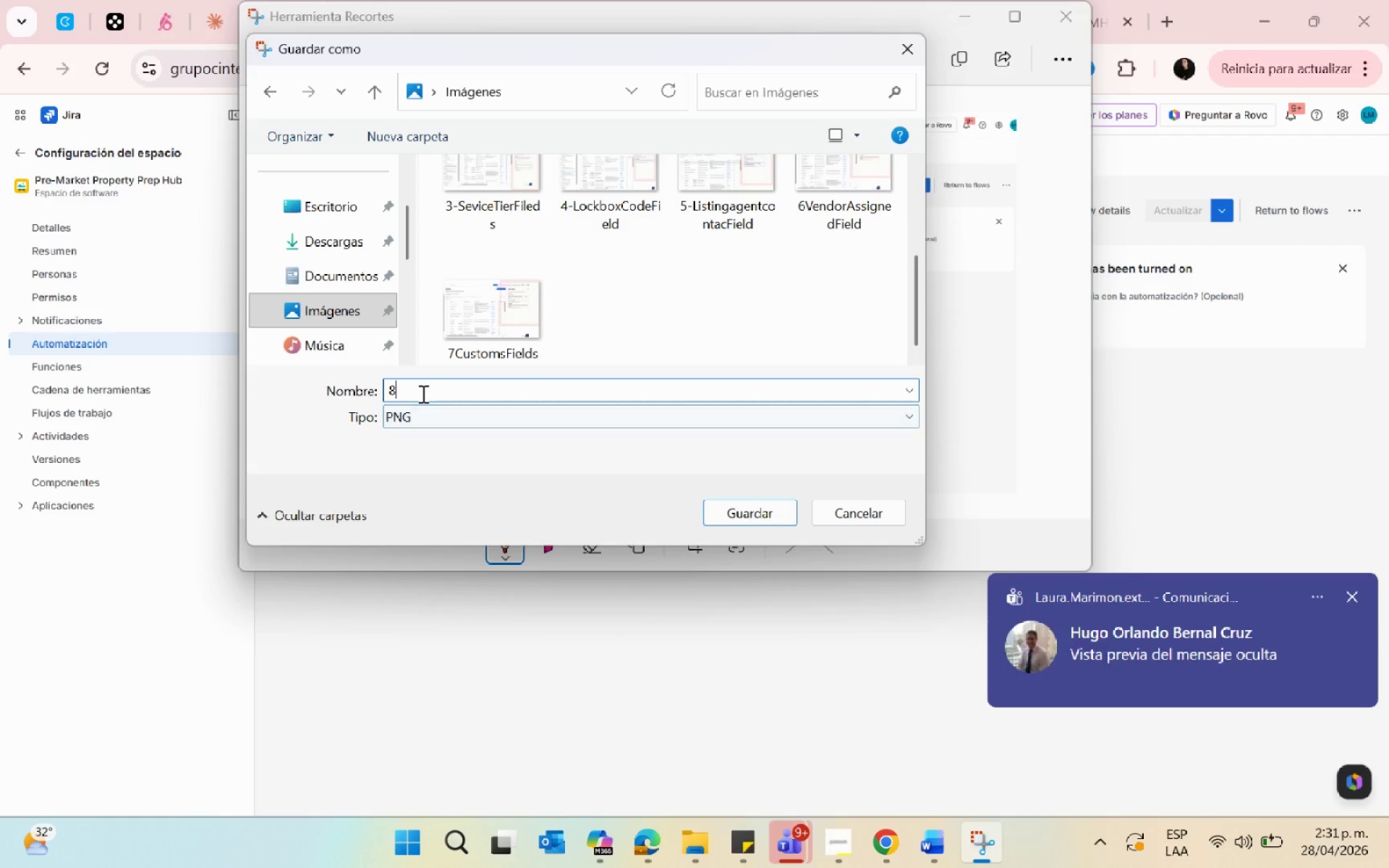 
key(Control+ControlLeft)
 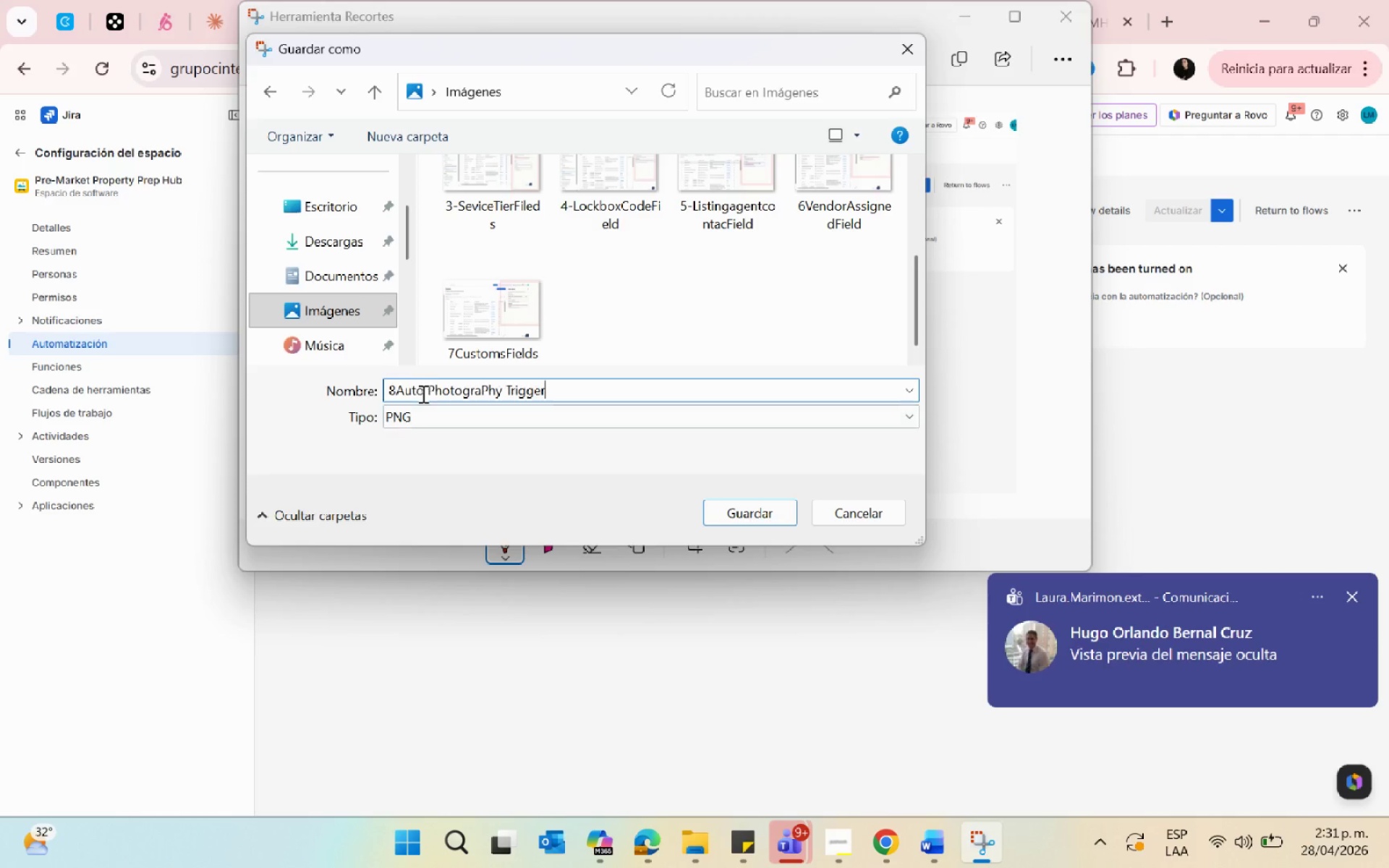 
key(Control+V)
 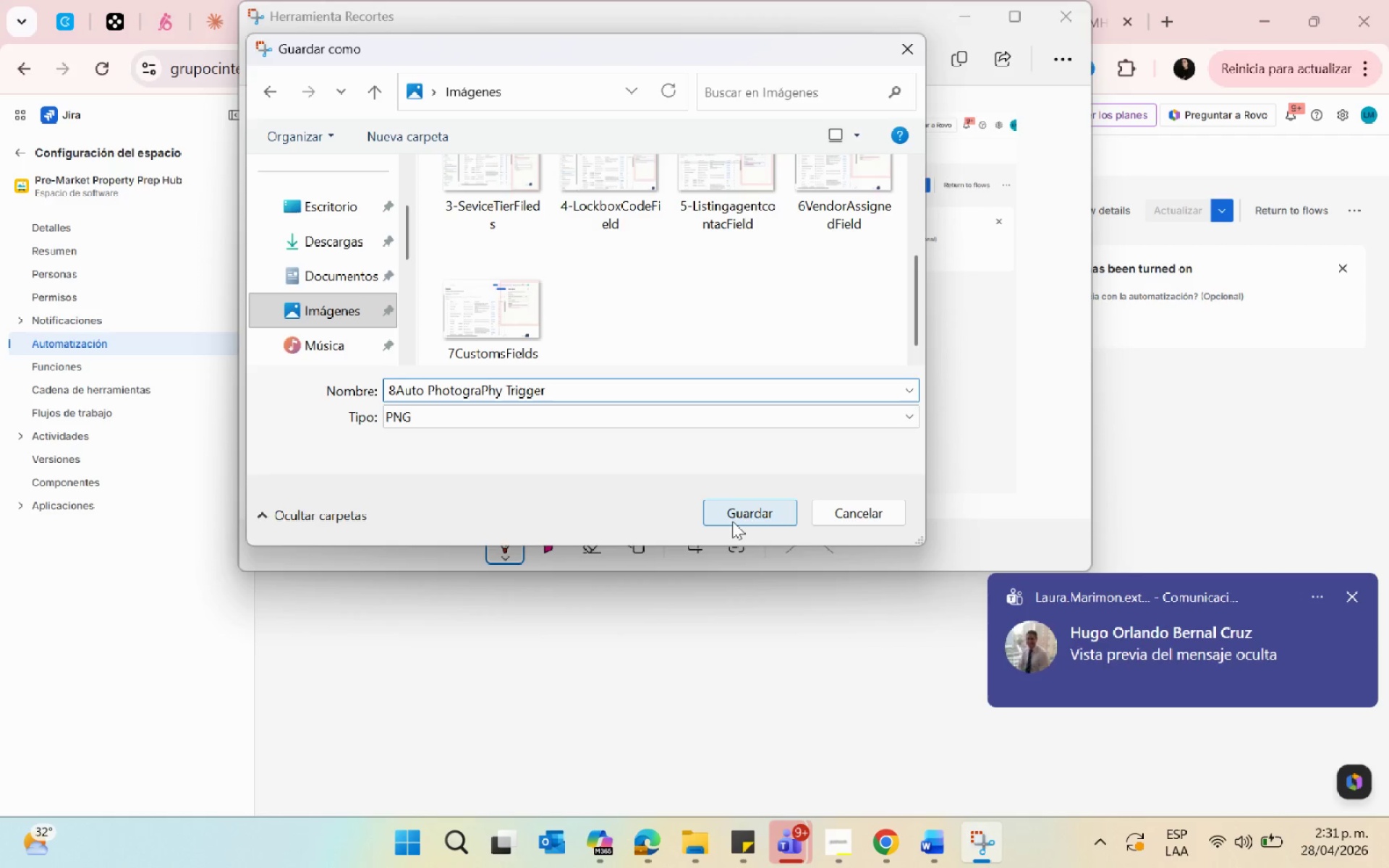 
left_click([732, 519])
 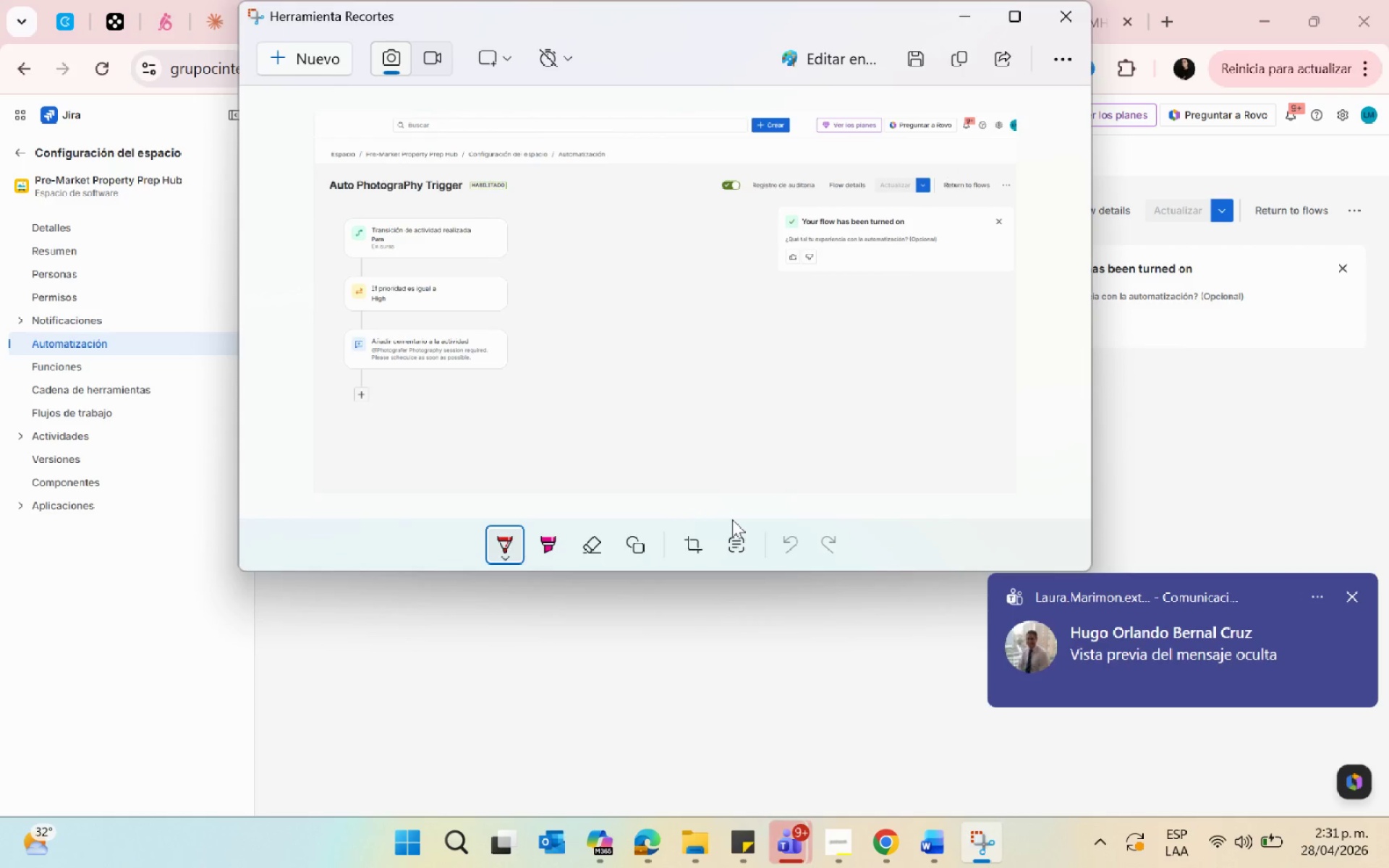 
wait(12.7)
 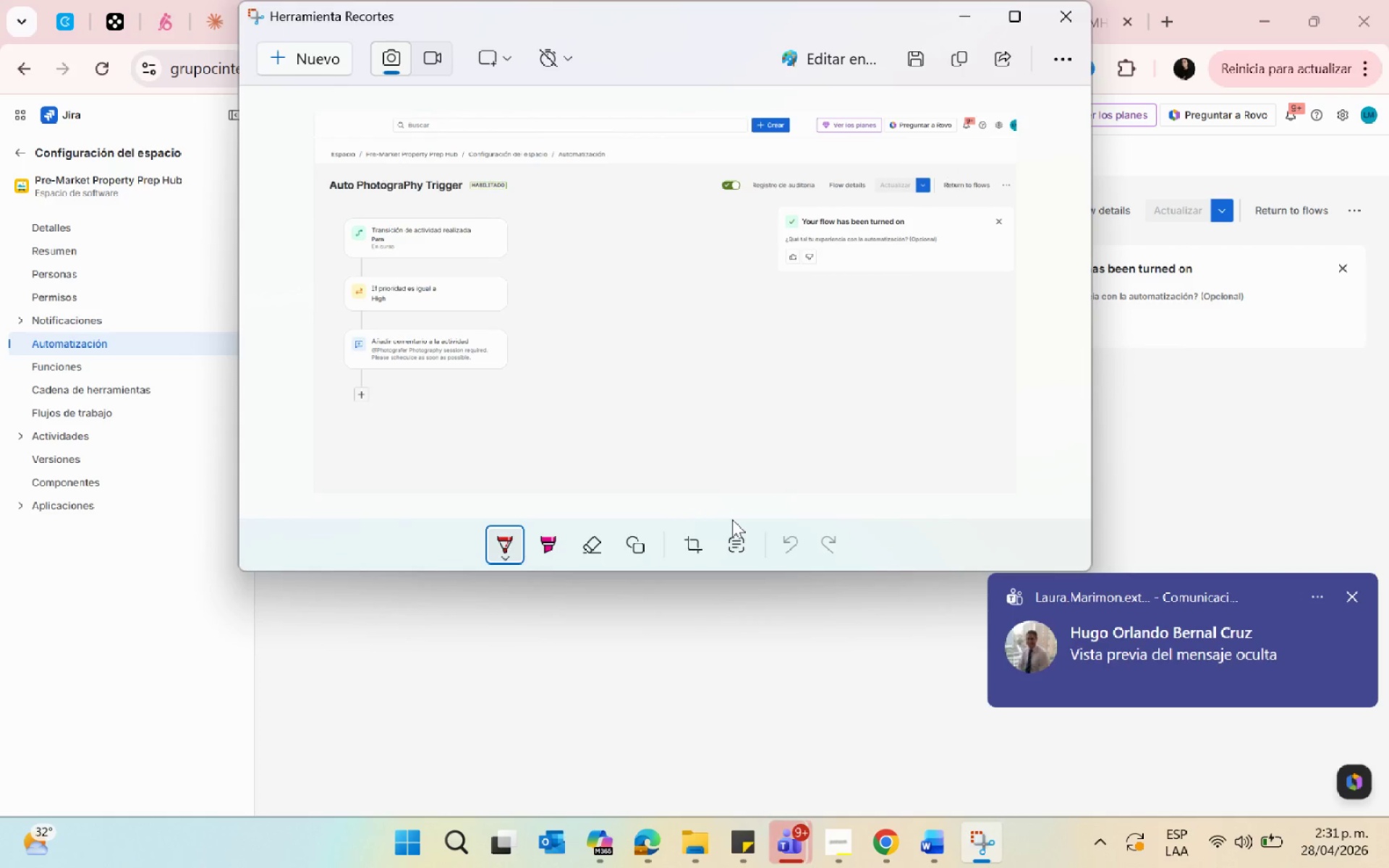 
left_click([959, 17])
 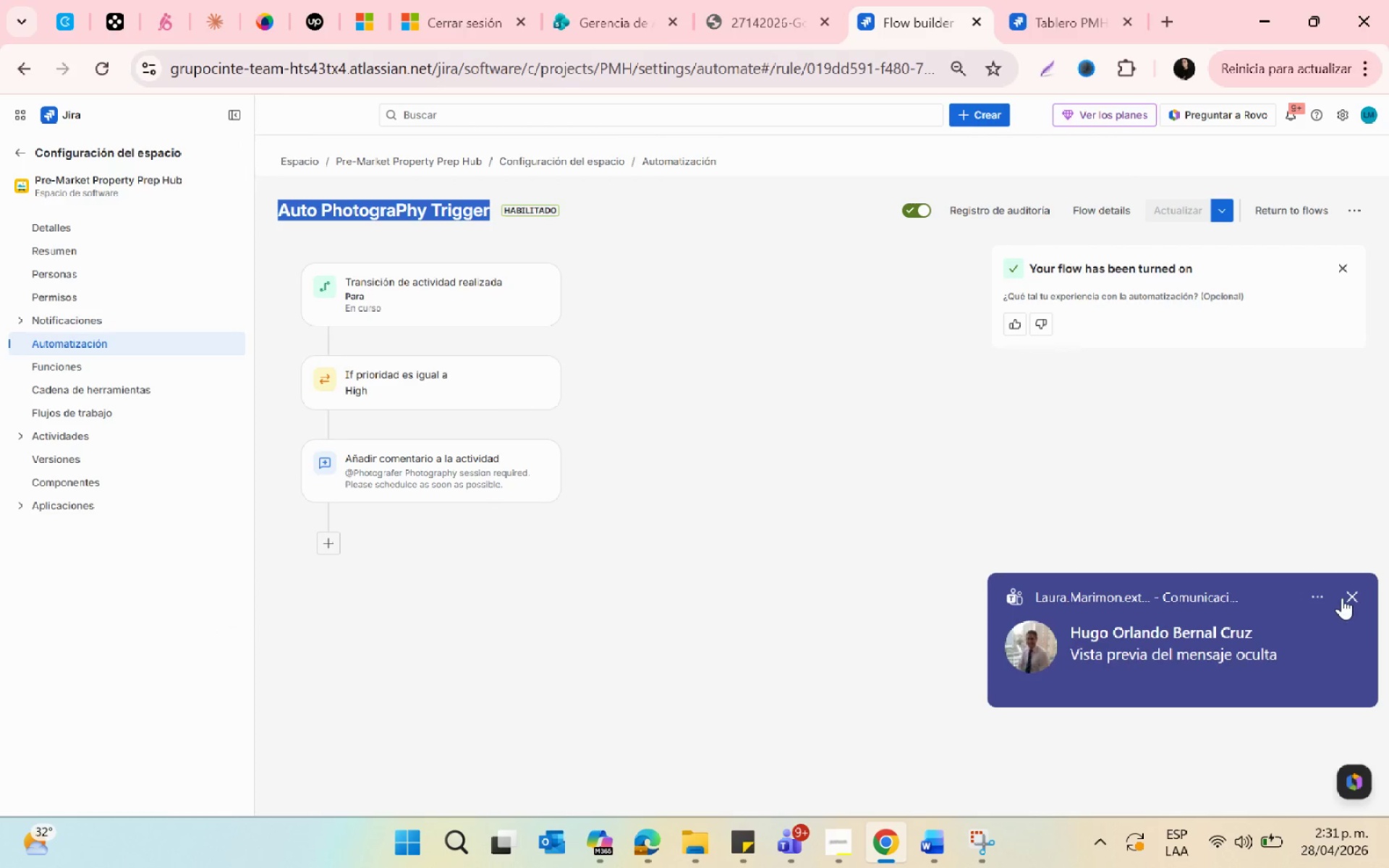 
left_click([1342, 597])
 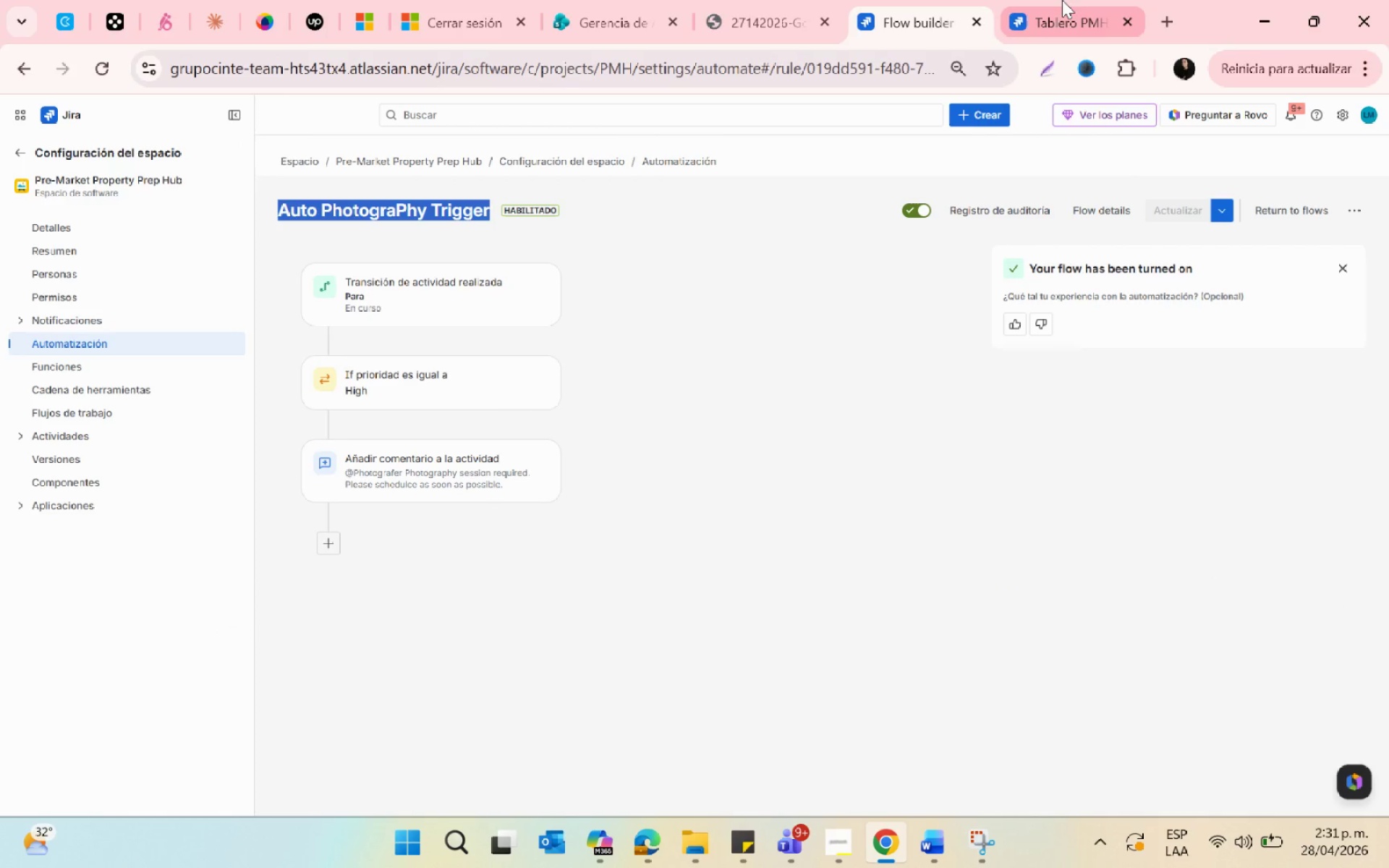 
left_click([1062, 0])
 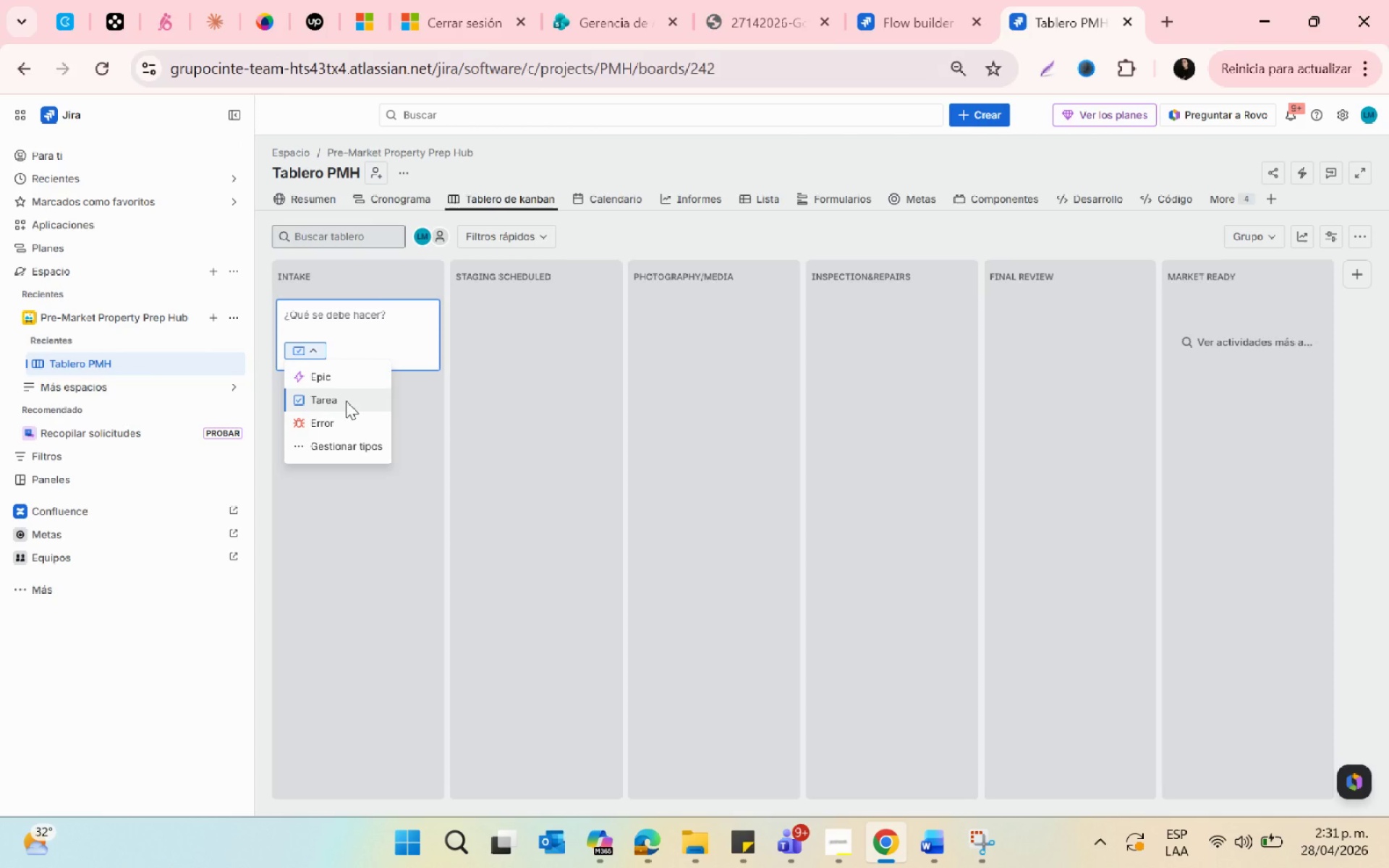 
left_click([324, 309])
 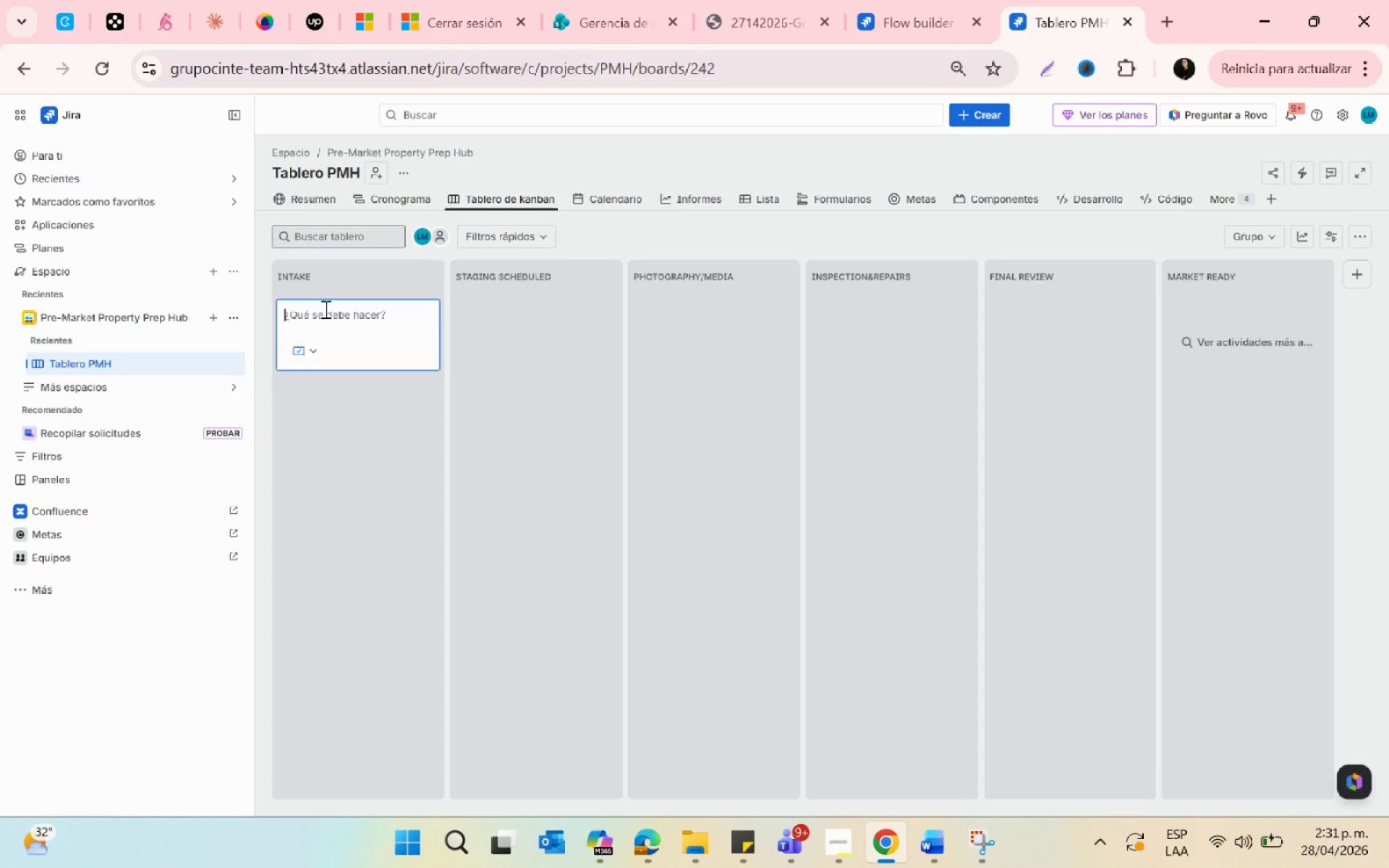 
left_click([324, 309])
 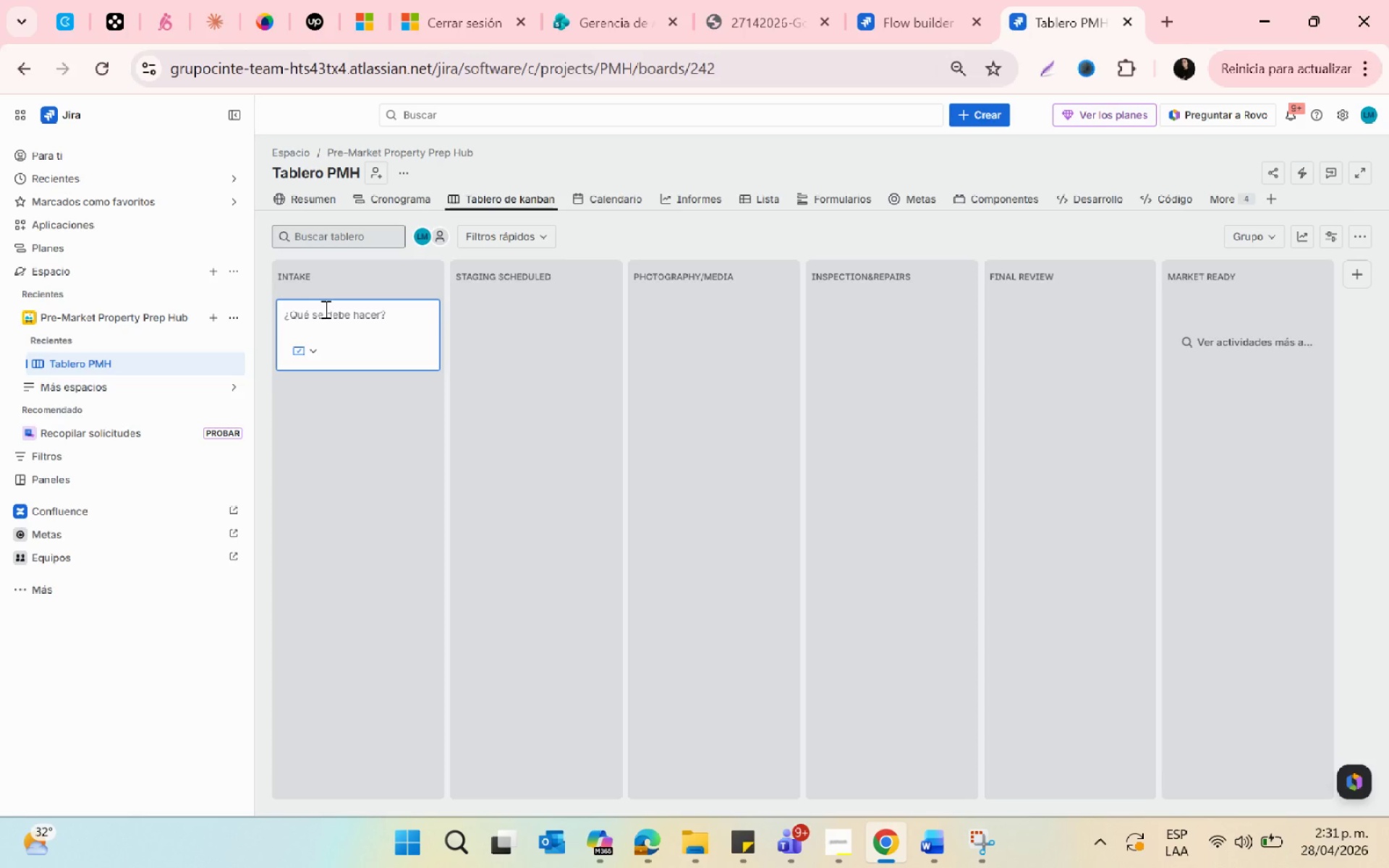 
type(test automatitation )
 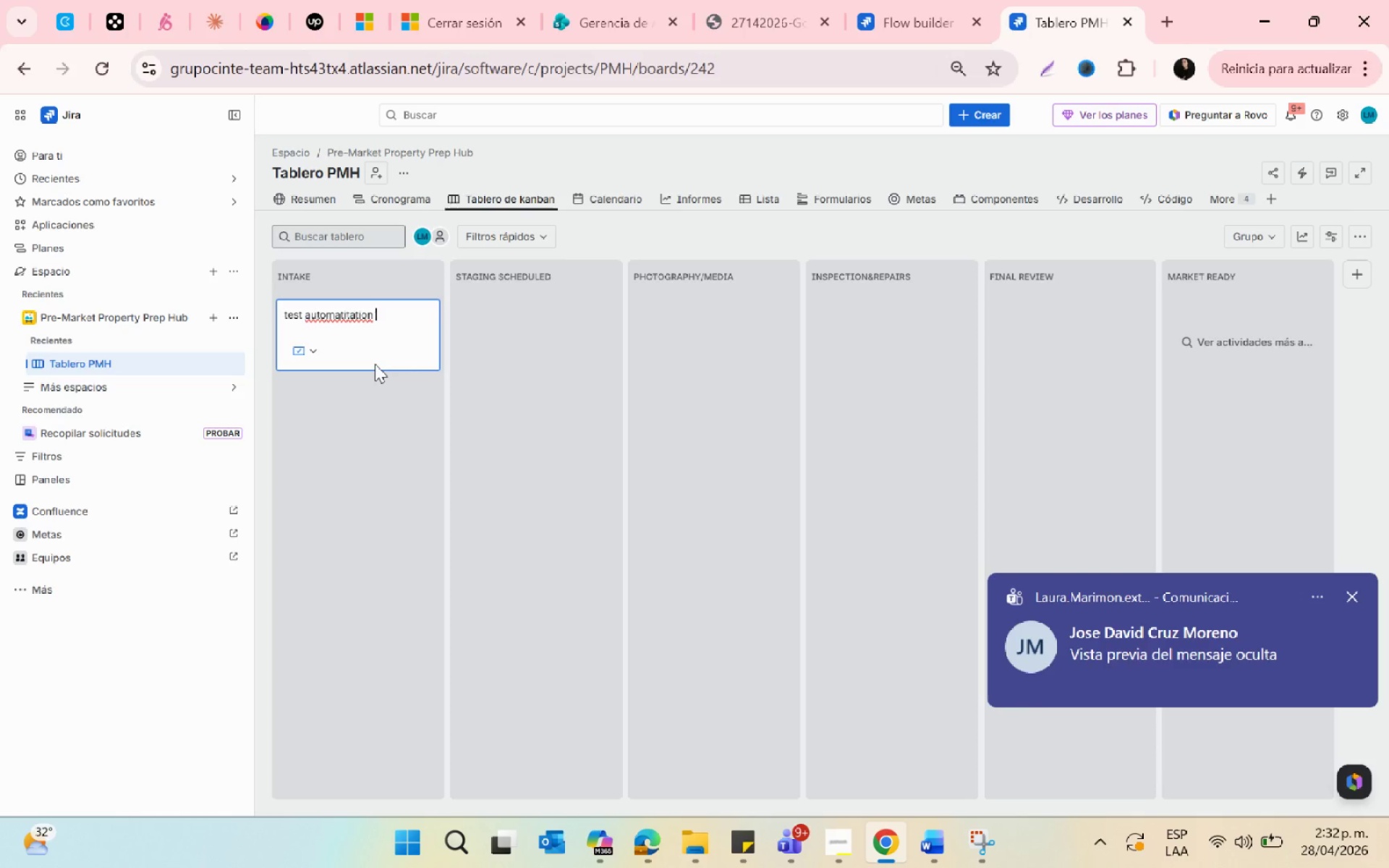 
wait(43.34)
 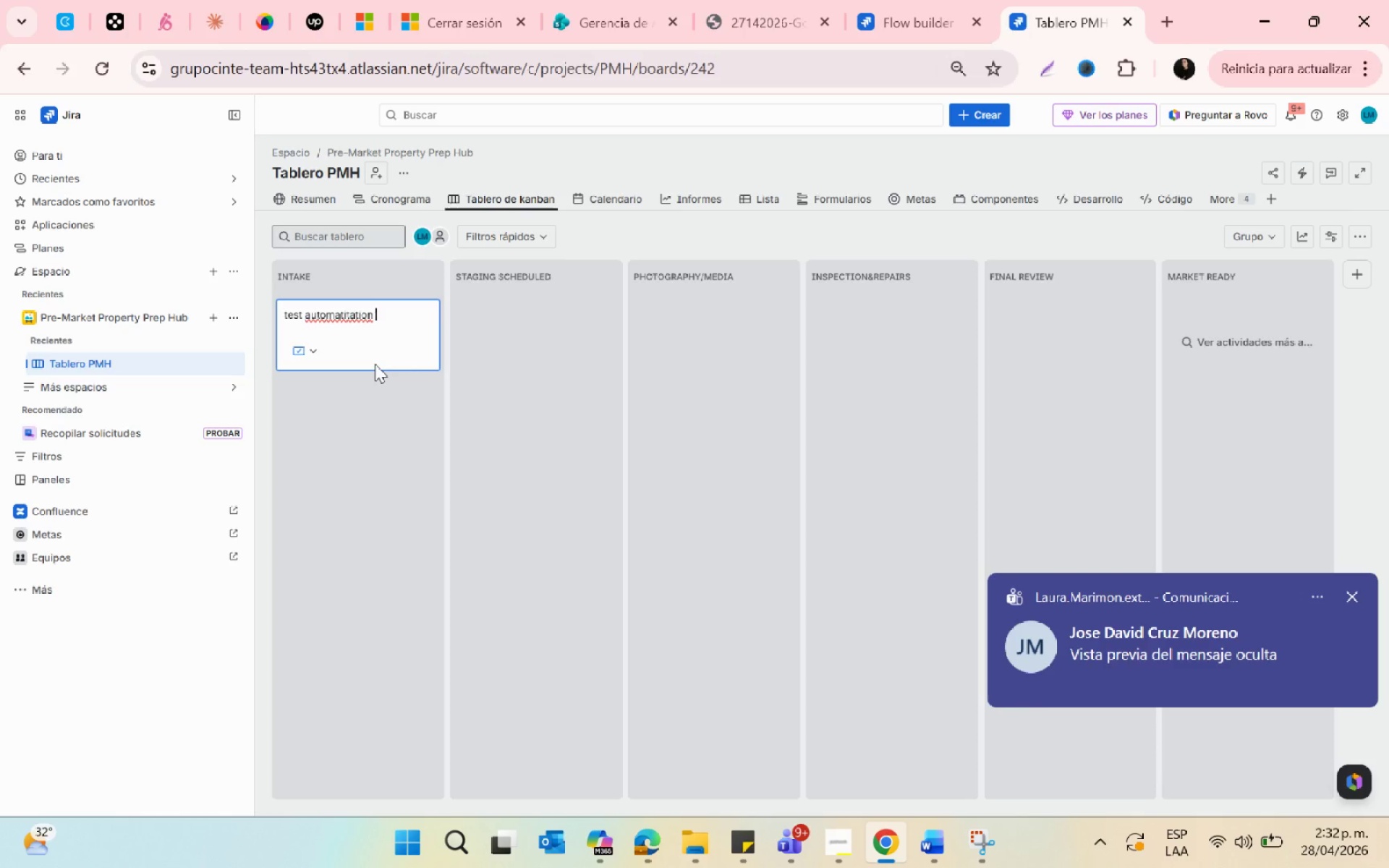 
left_click([1348, 597])
 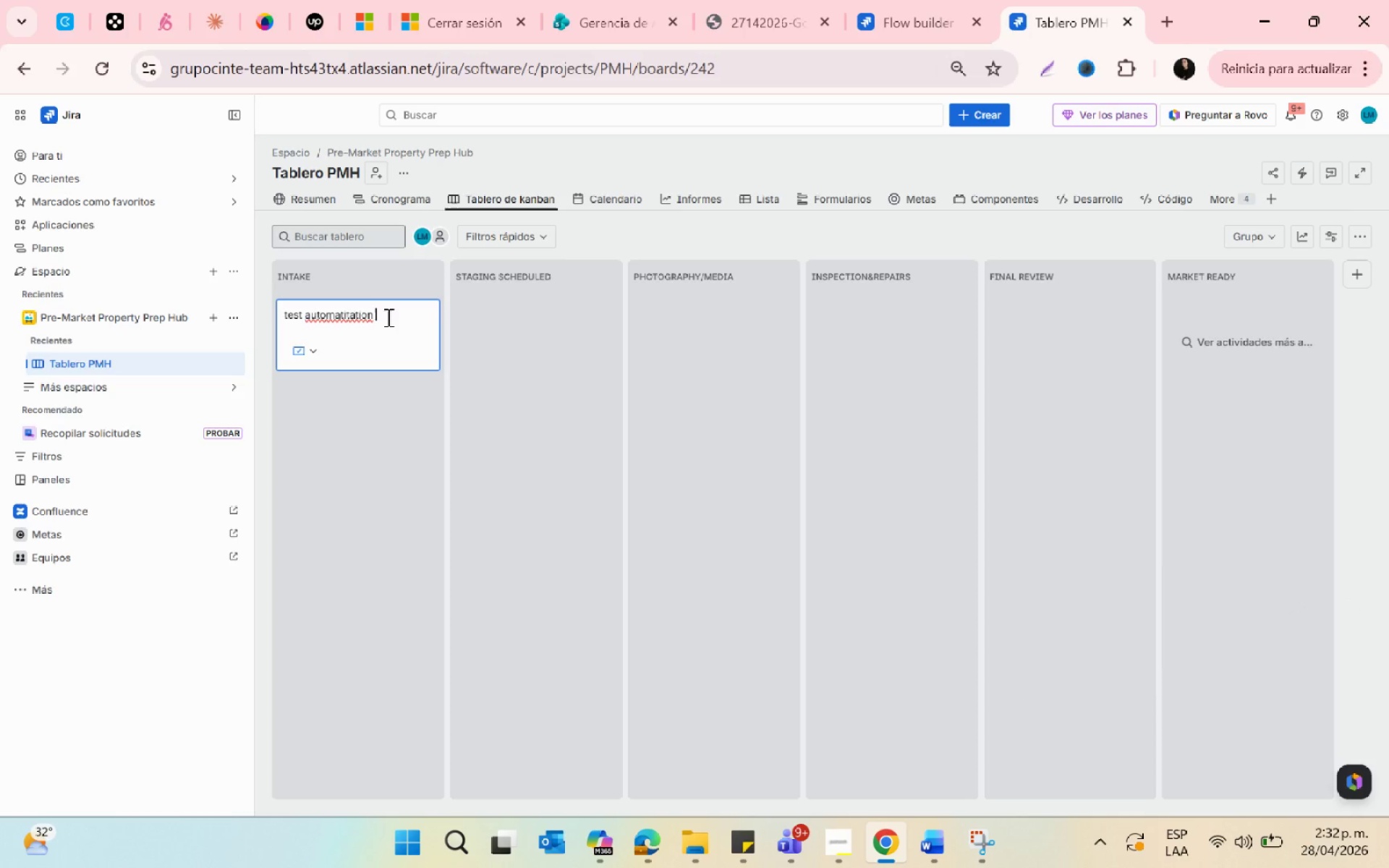 
key(Enter)
 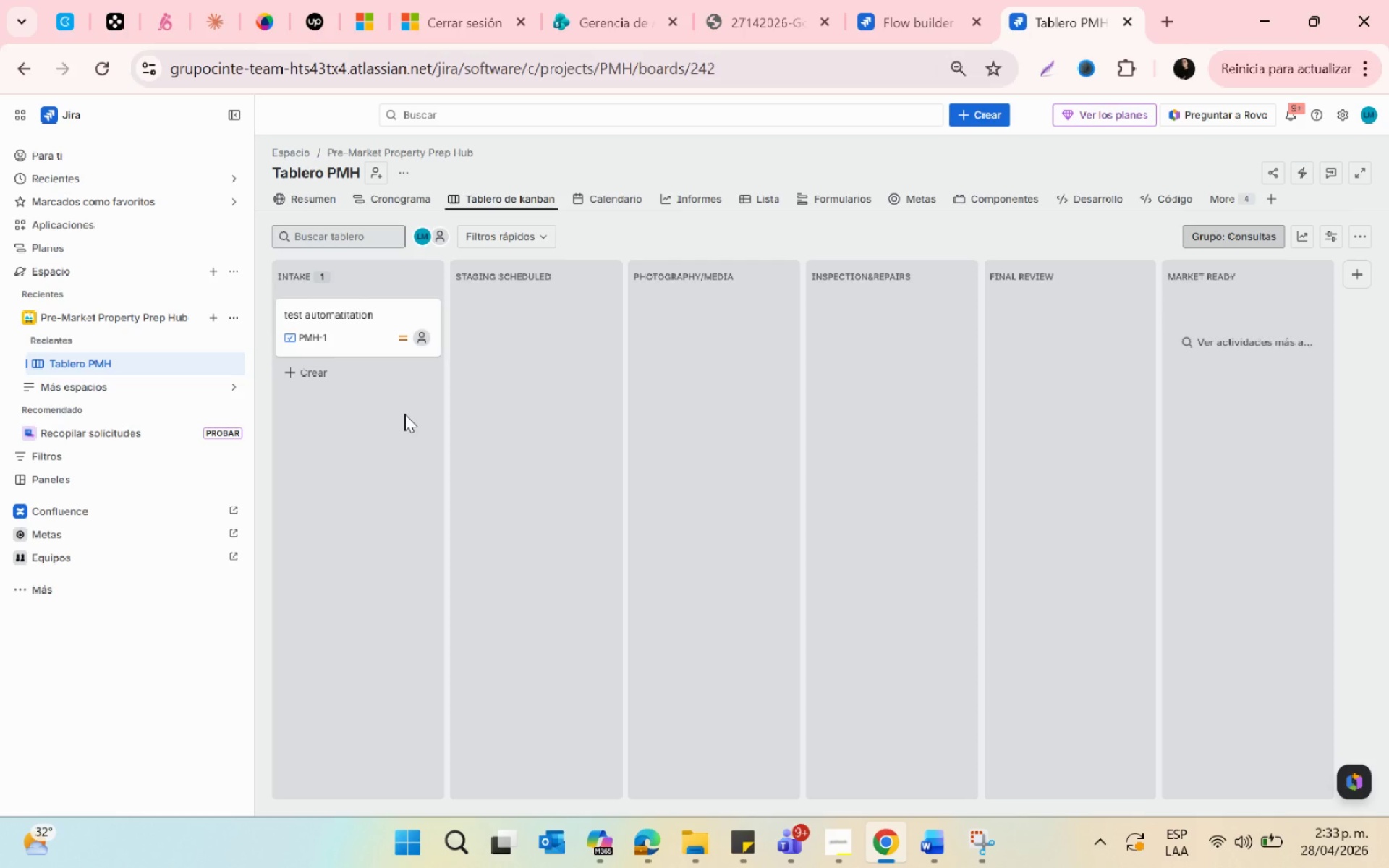 
wait(49.48)
 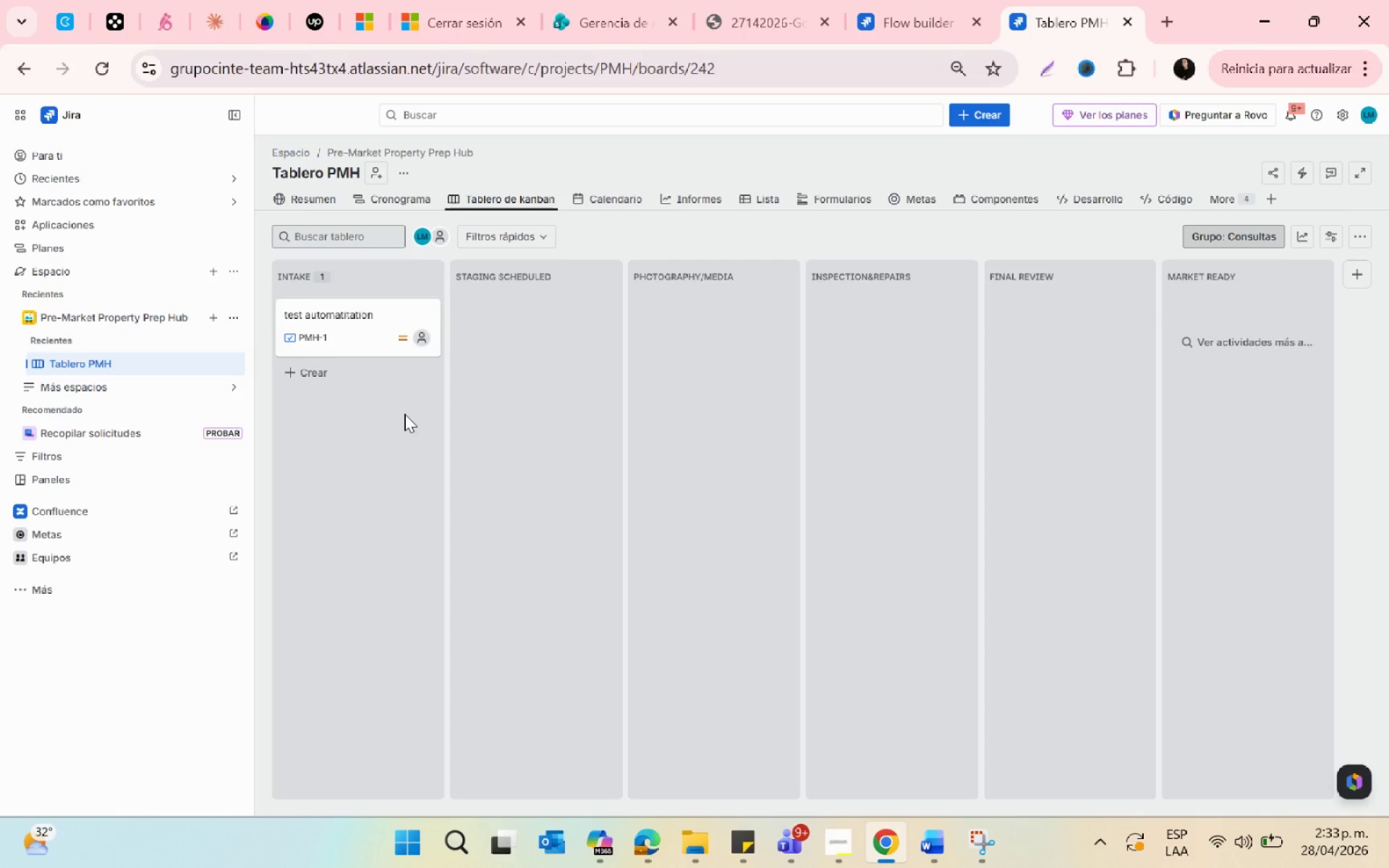 
left_click([354, 329])
 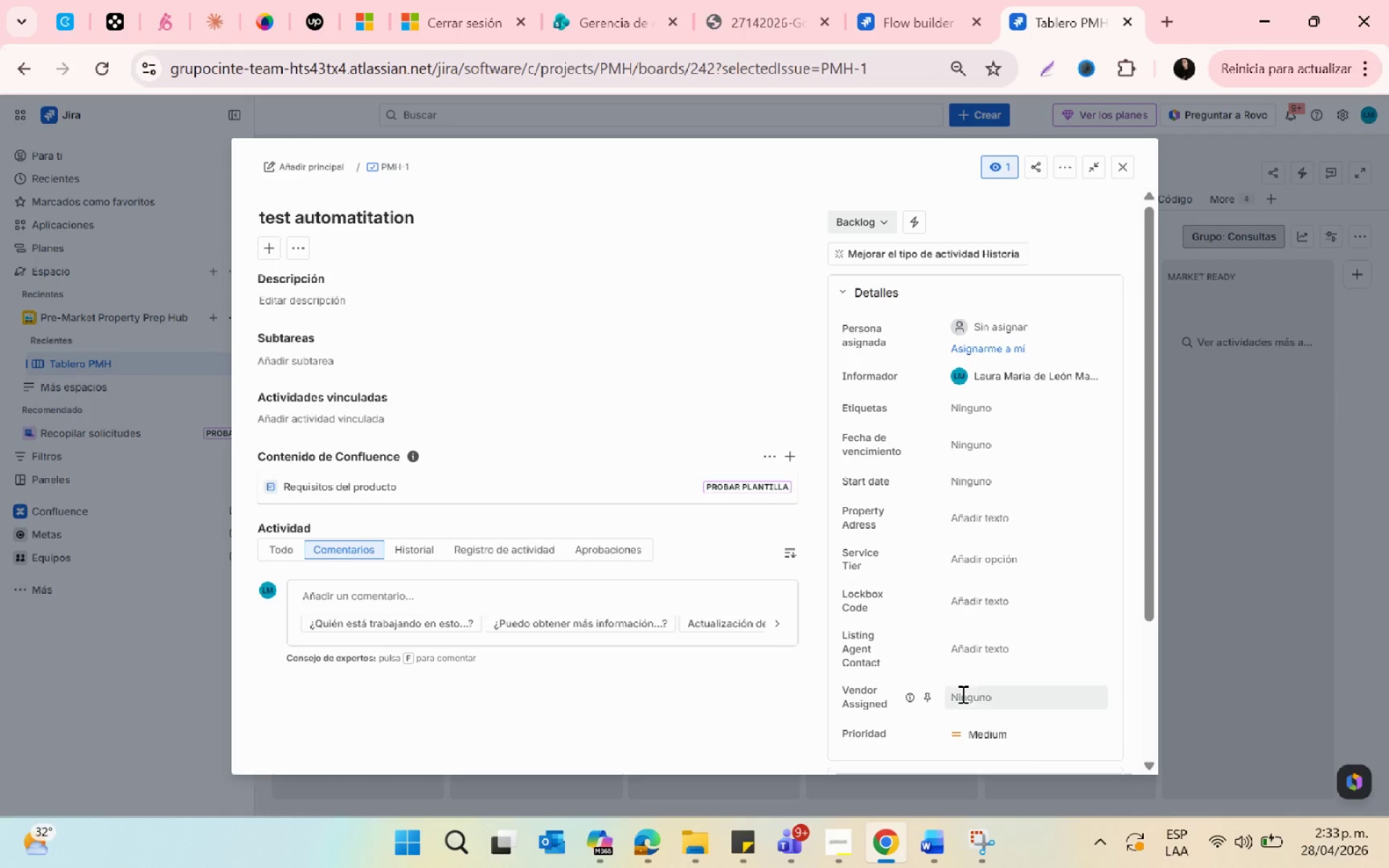 
wait(6.39)
 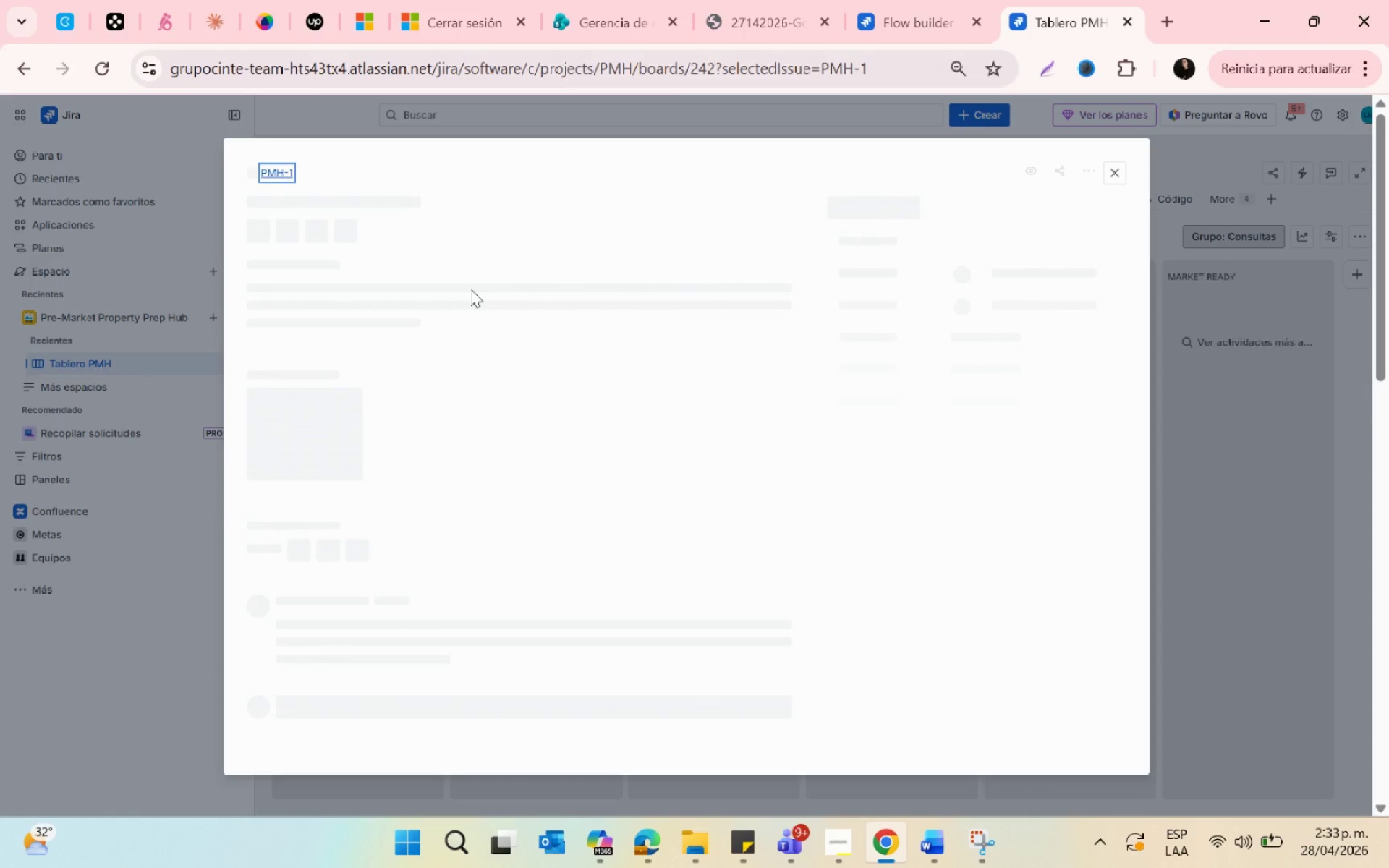 
scroll: coordinate [1002, 631], scroll_direction: down, amount: 1.0
 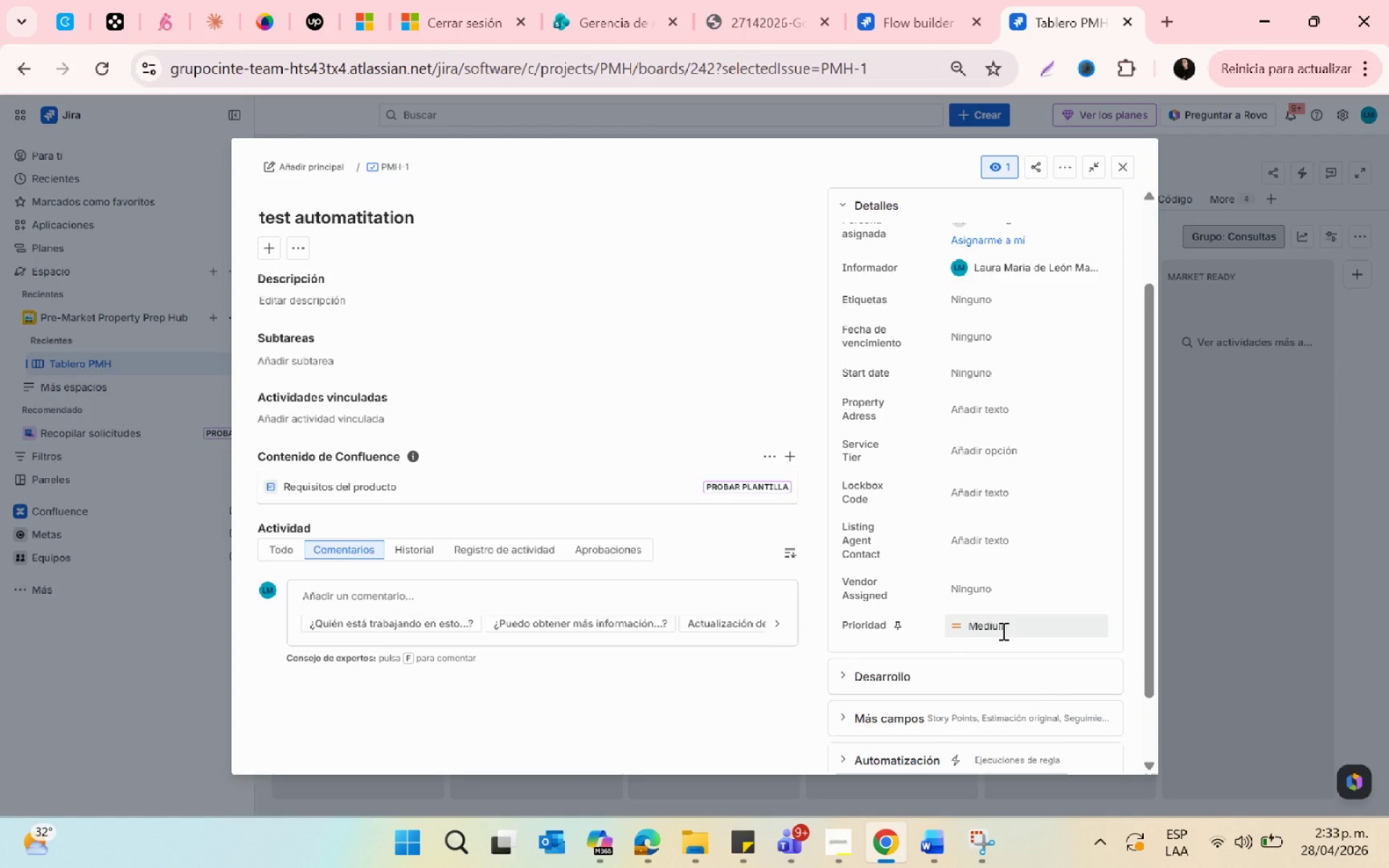 
scroll: coordinate [1002, 631], scroll_direction: up, amount: 1.0
 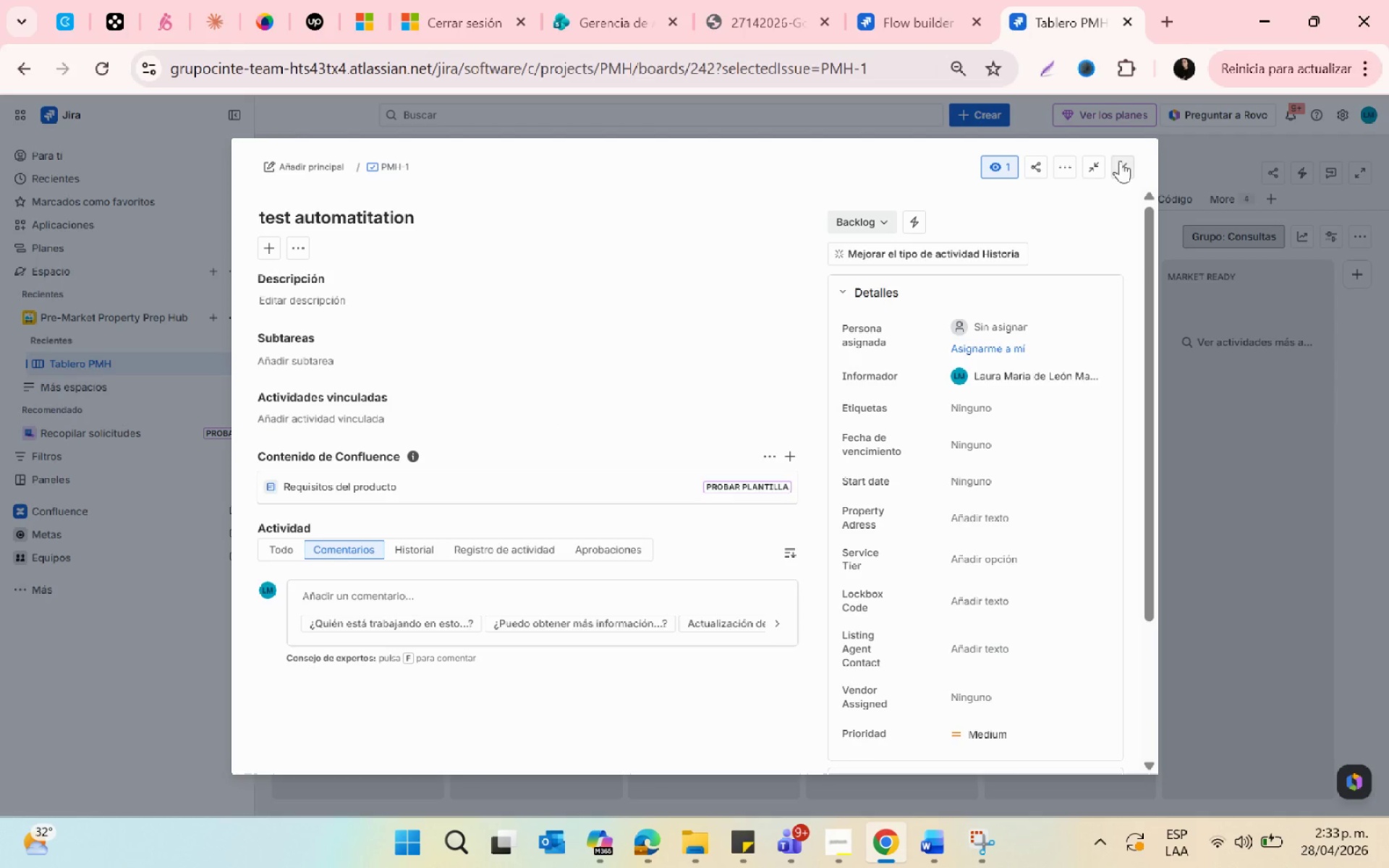 
left_click([1120, 161])
 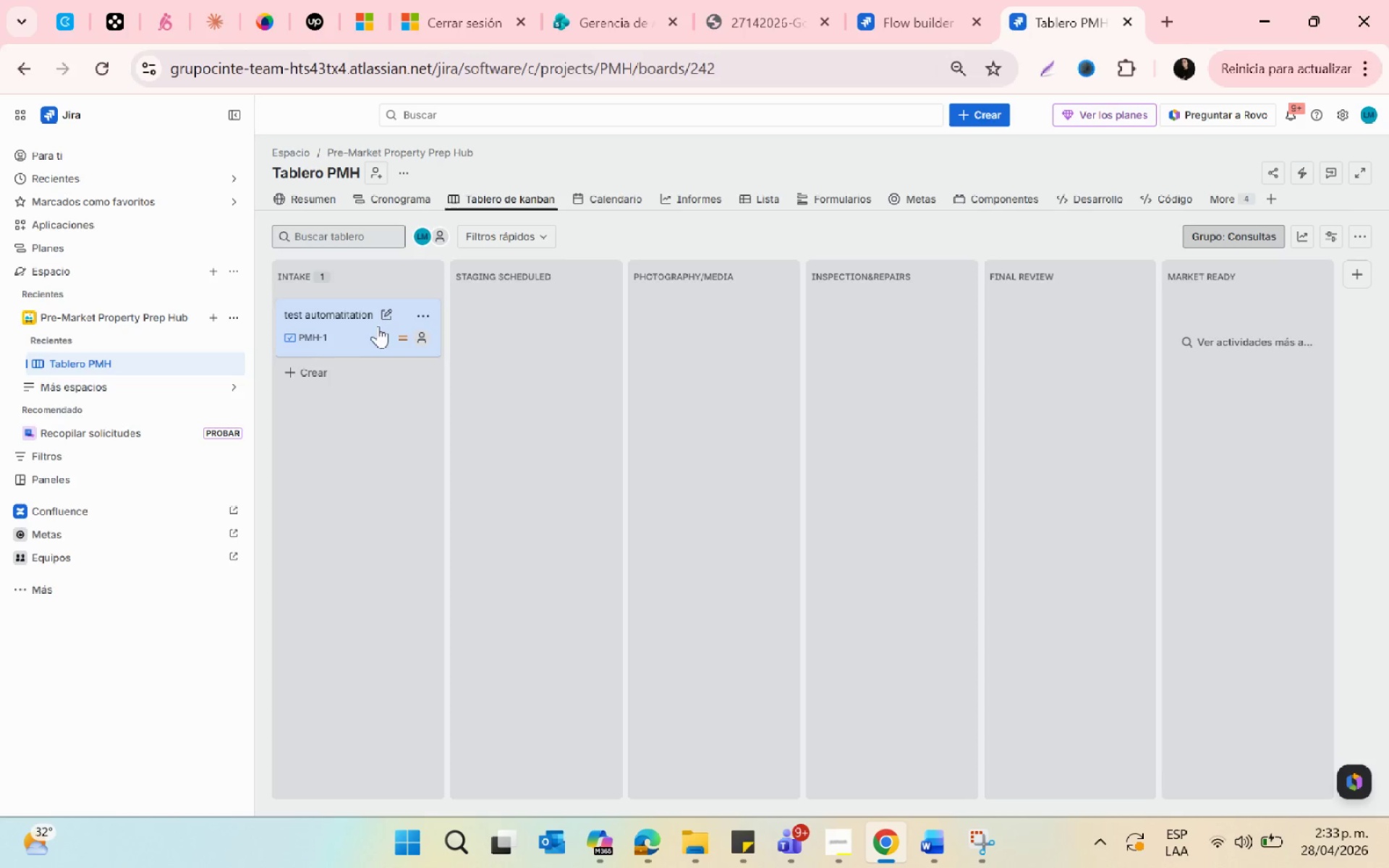 
left_click_drag(start_coordinate=[364, 332], to_coordinate=[483, 297])
 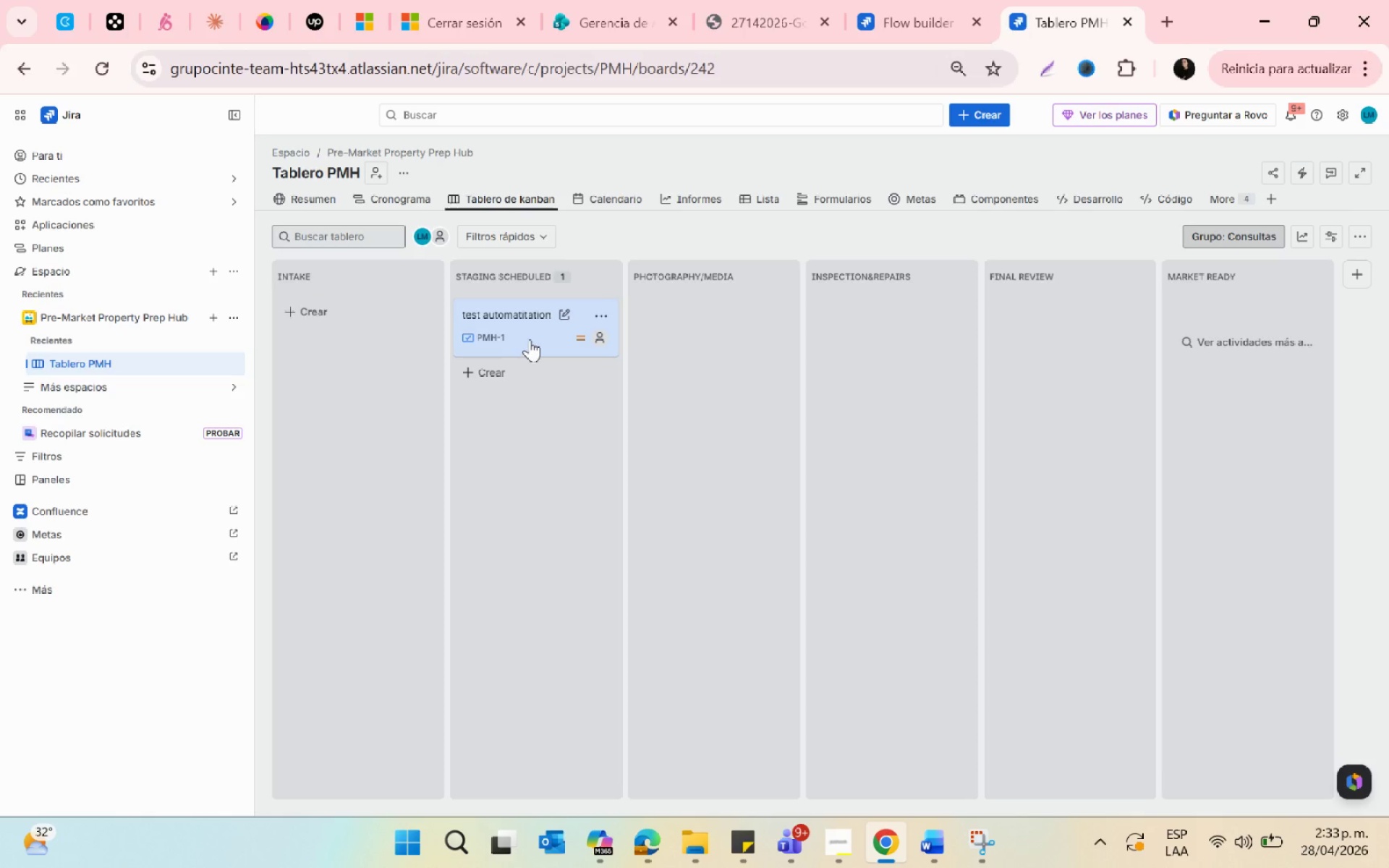 
left_click_drag(start_coordinate=[530, 339], to_coordinate=[668, 307])
 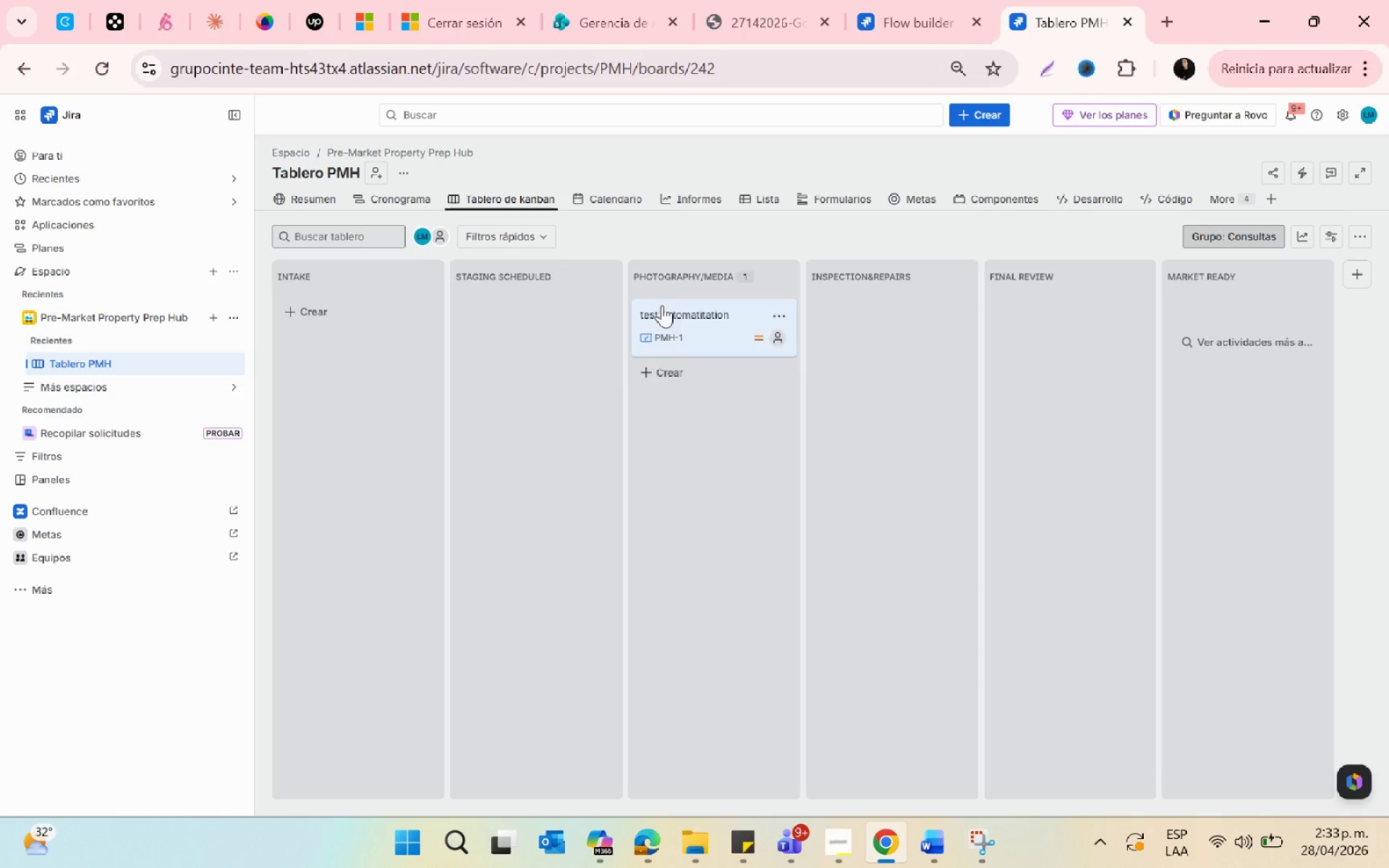 
mouse_move([643, 299])
 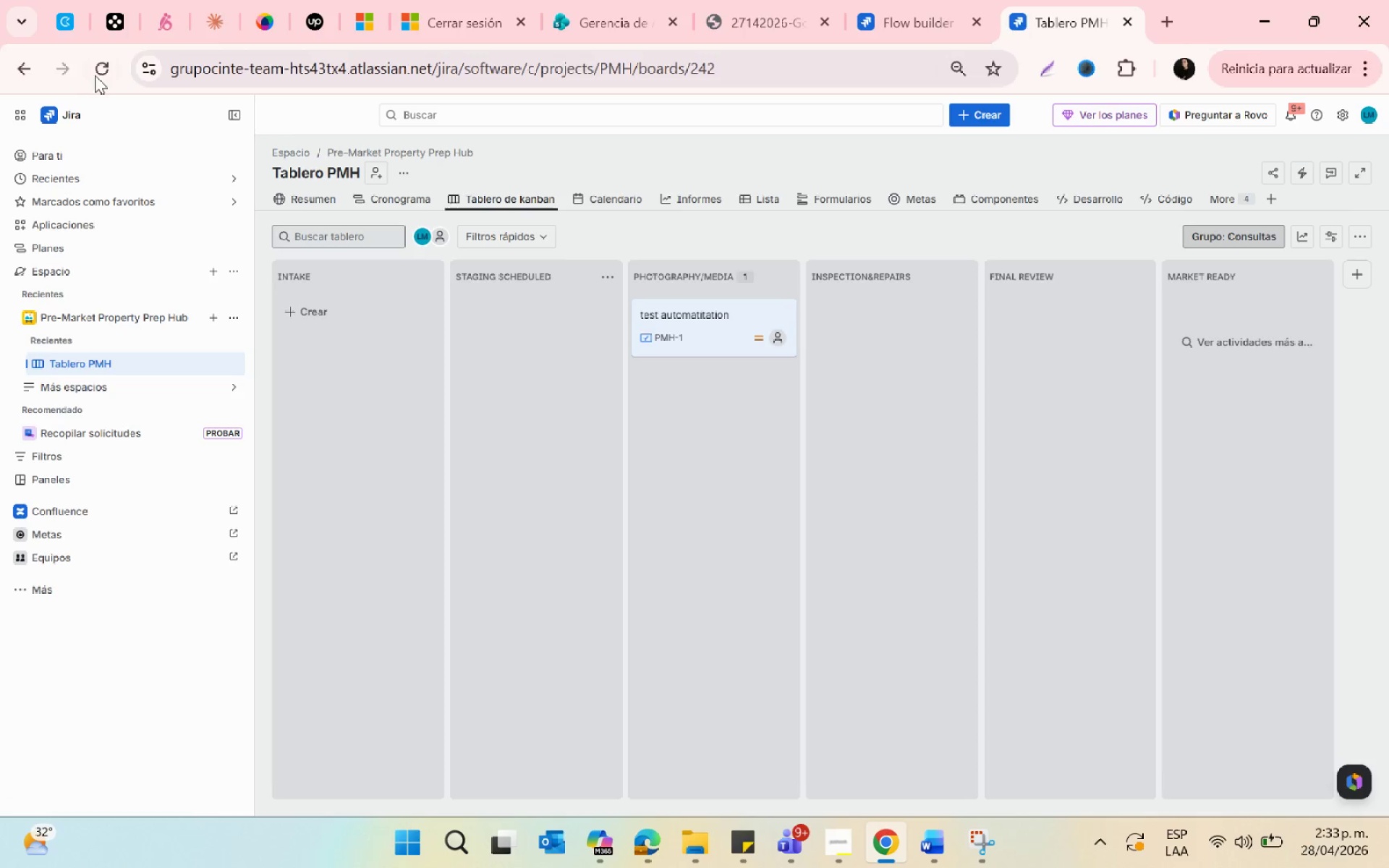 
left_click([102, 75])
 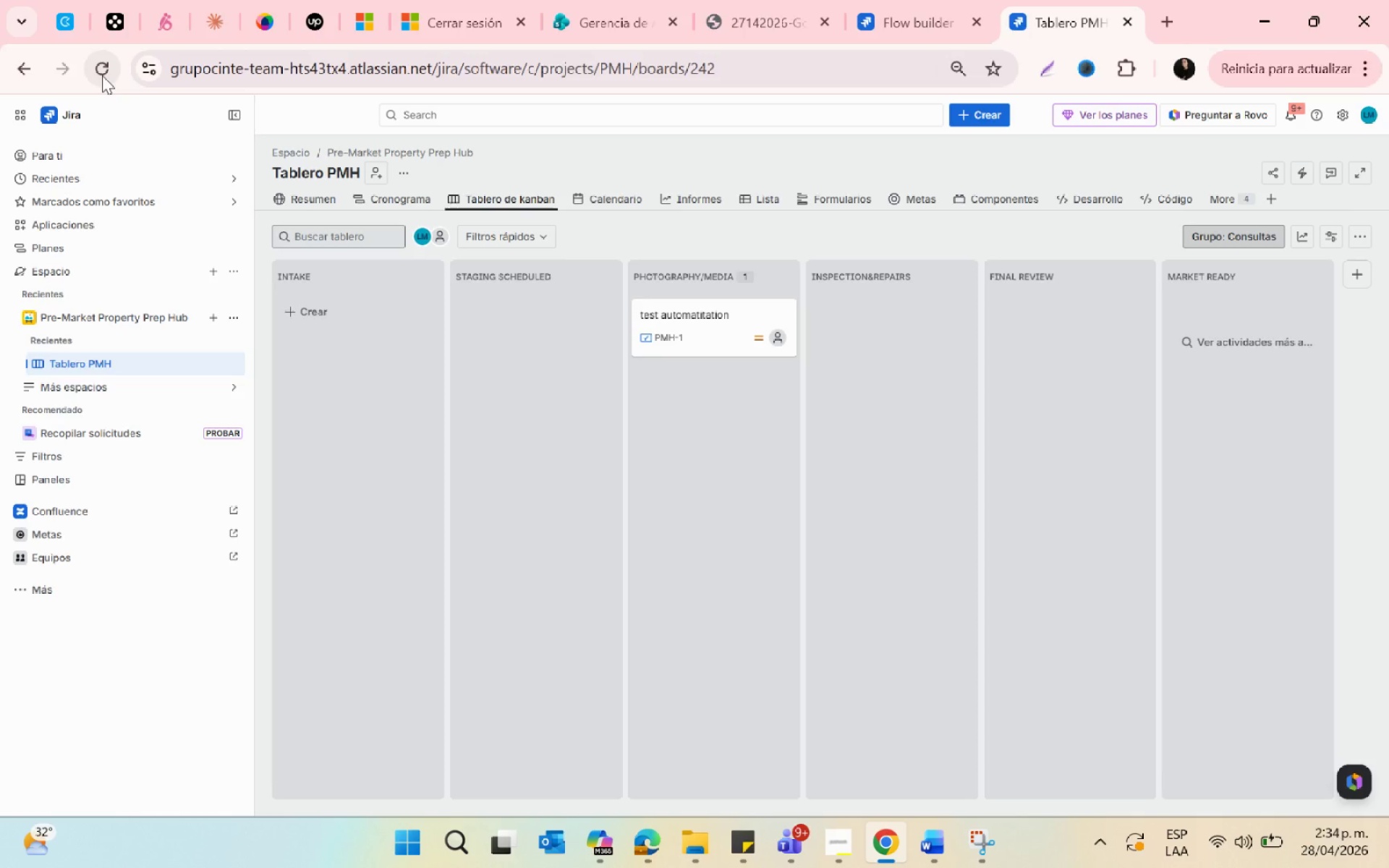 
wait(14.66)
 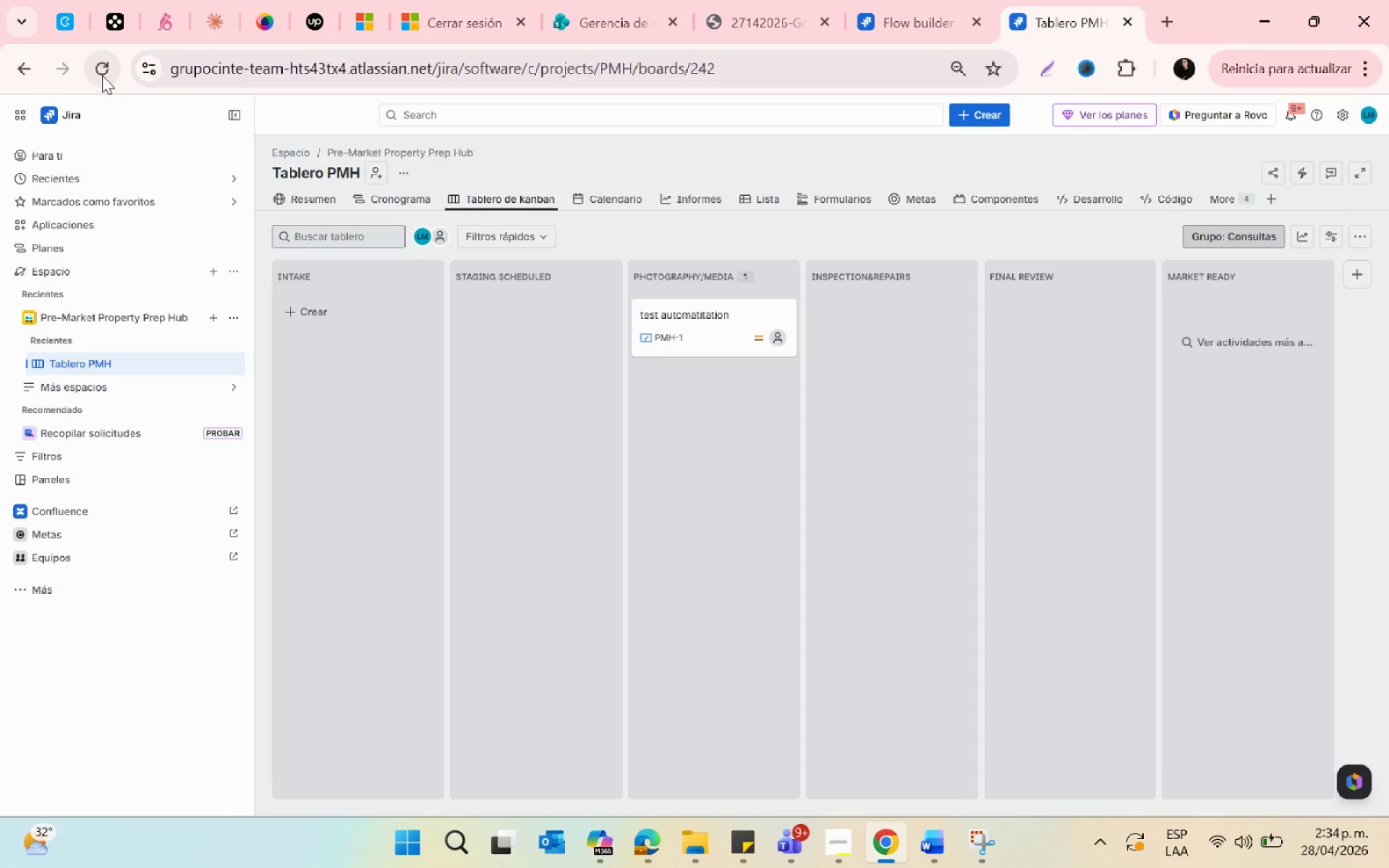 
left_click([688, 333])
 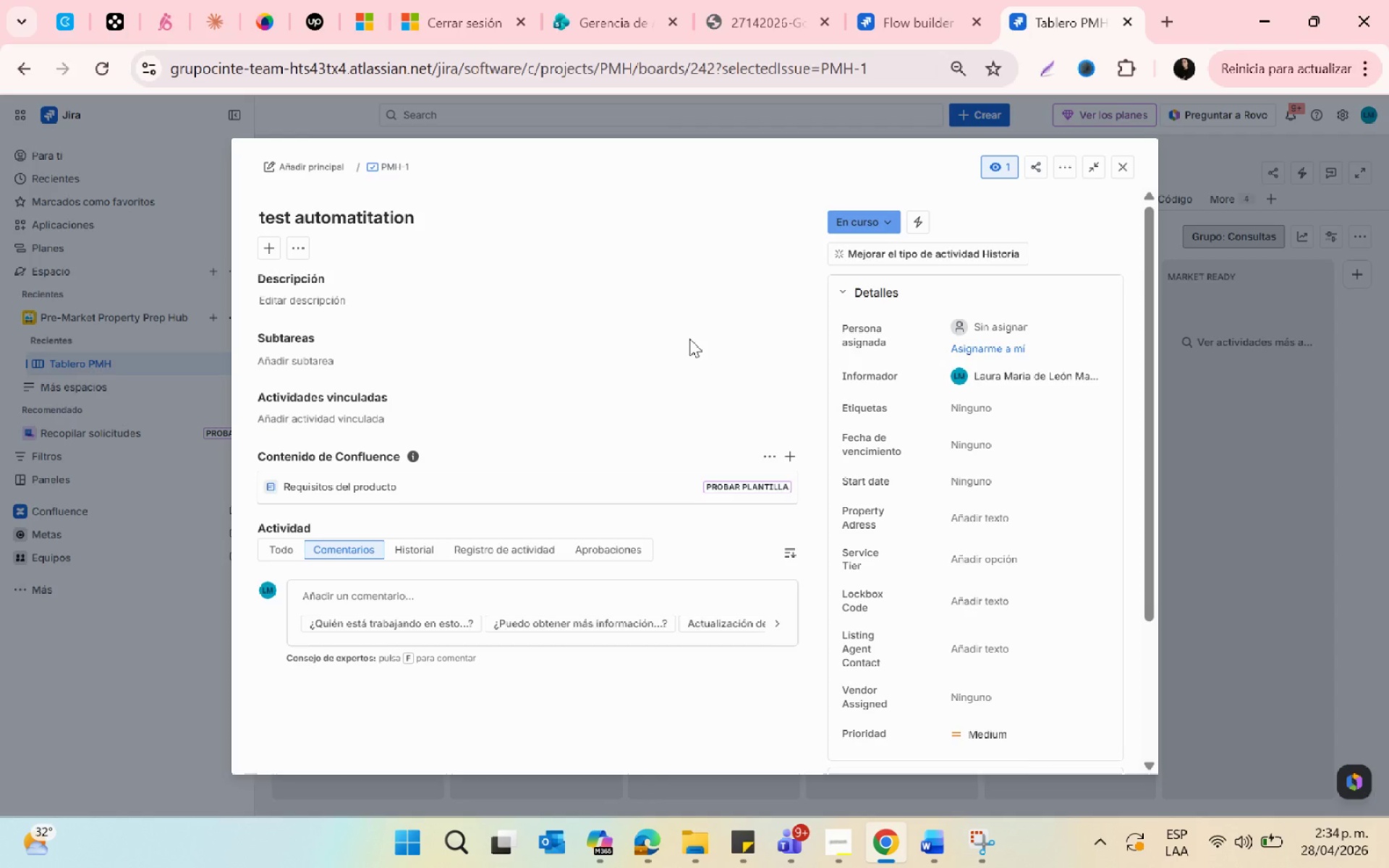 
wait(5.89)
 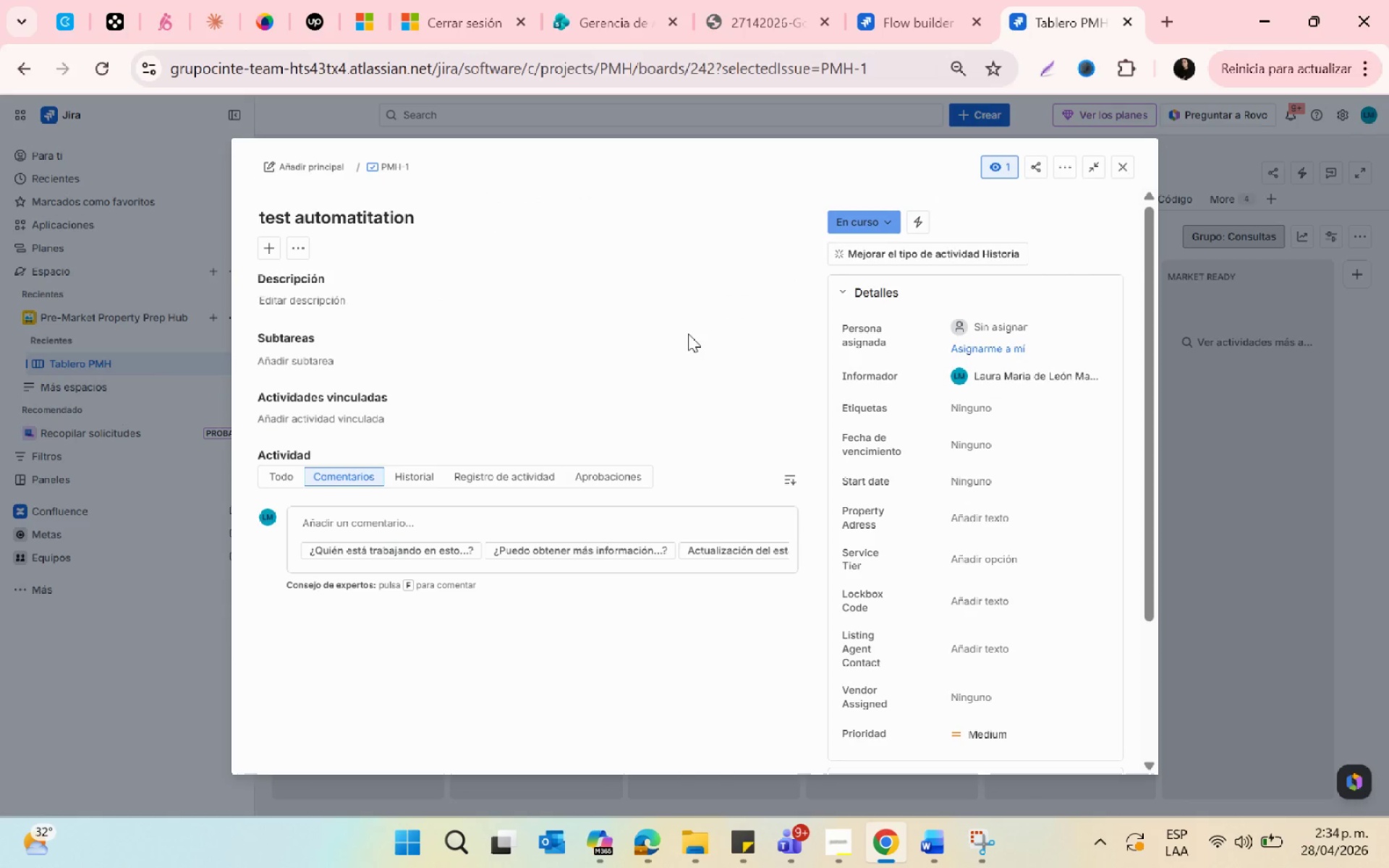 
left_click([419, 545])
 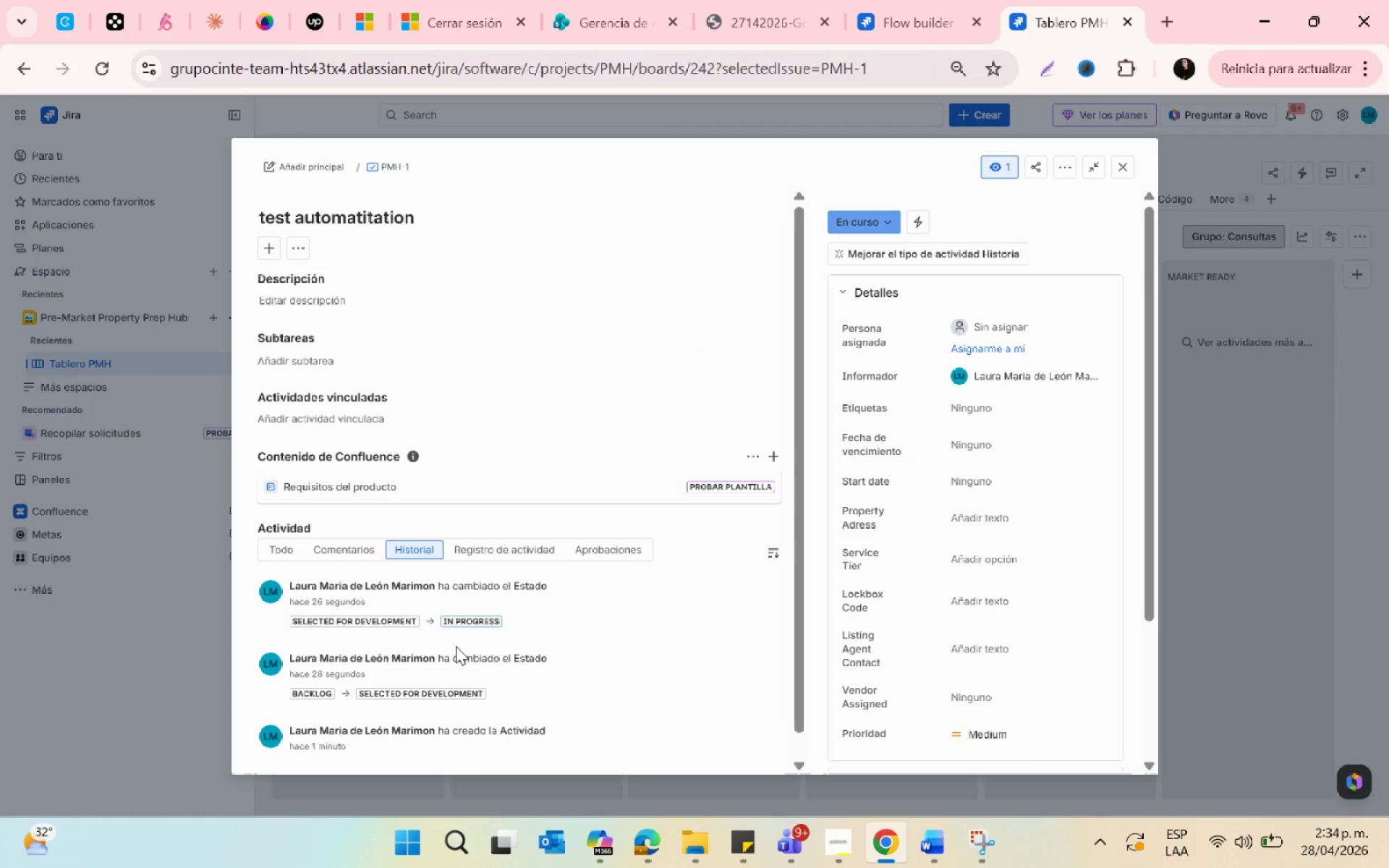 
scroll: coordinate [529, 689], scroll_direction: down, amount: 2.0
 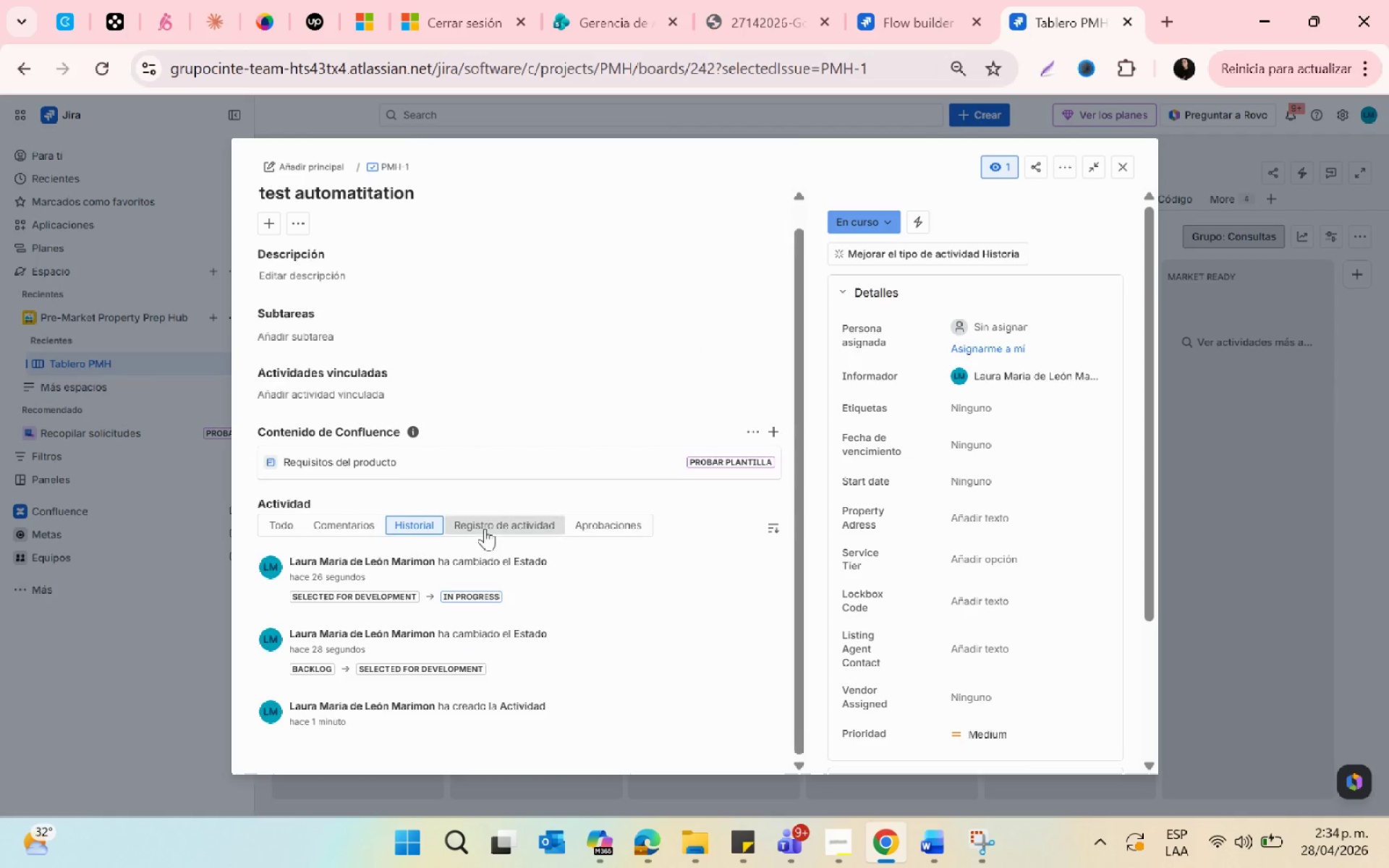 
left_click([485, 528])
 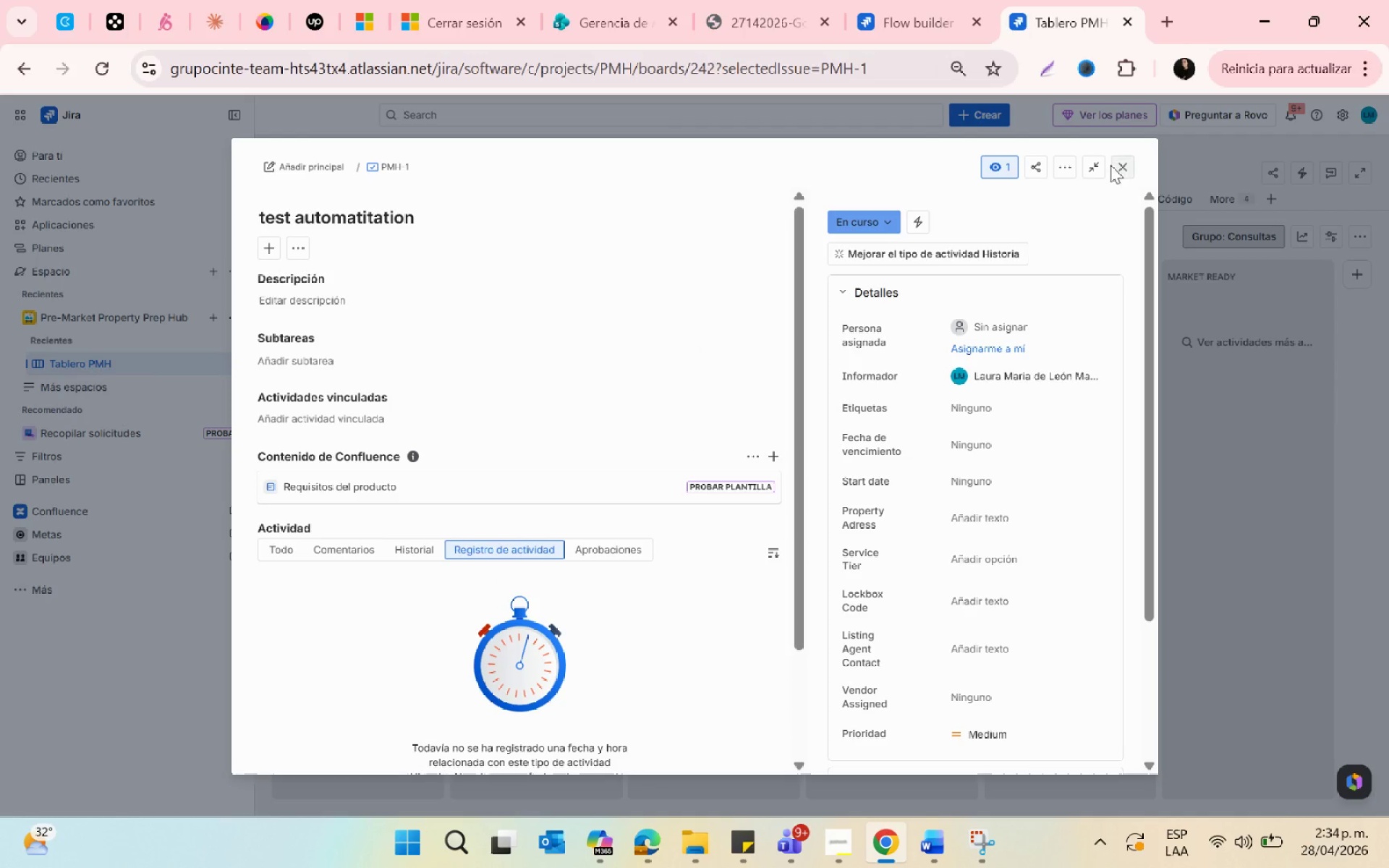 
left_click([1123, 161])
 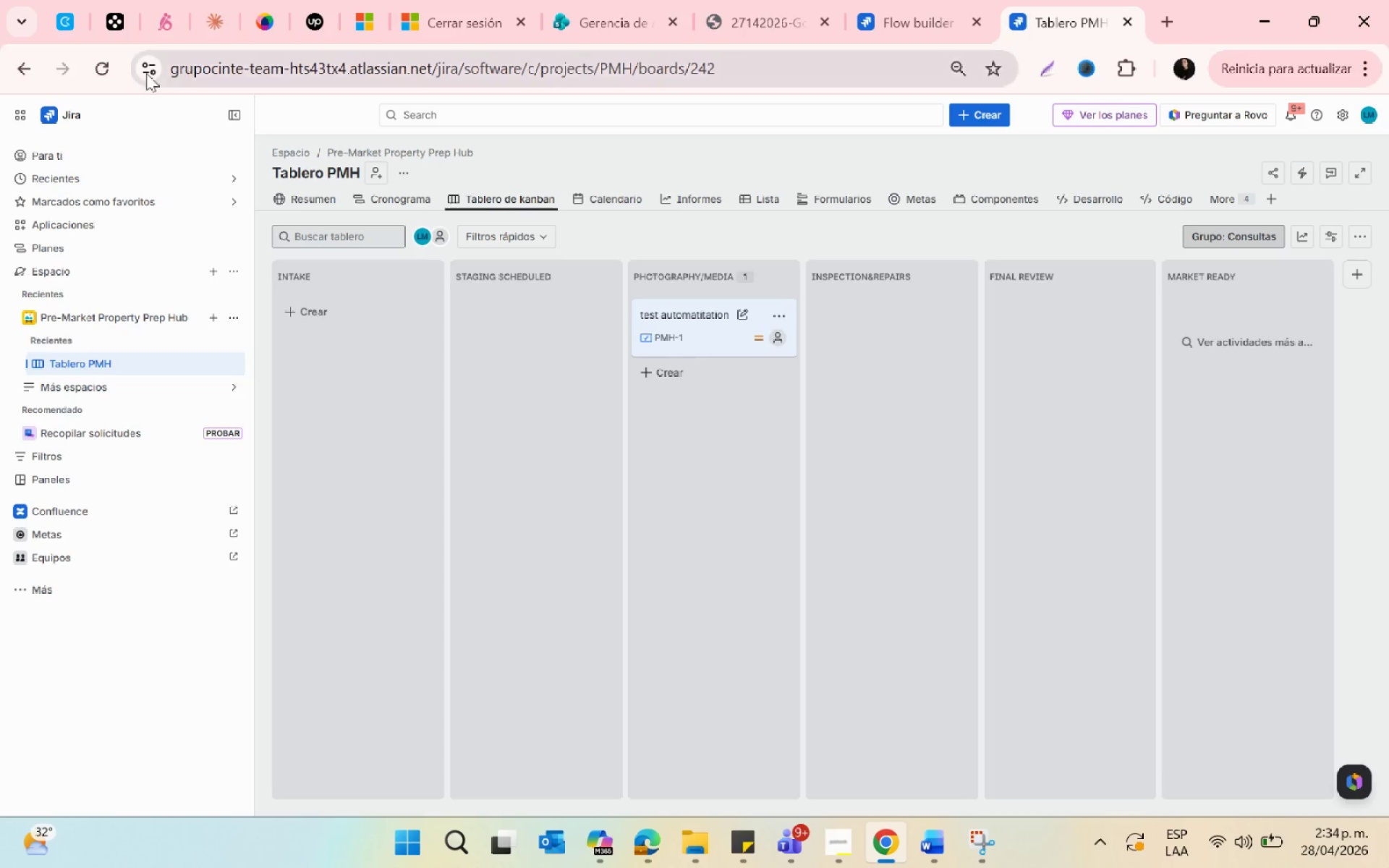 
left_click([106, 63])
 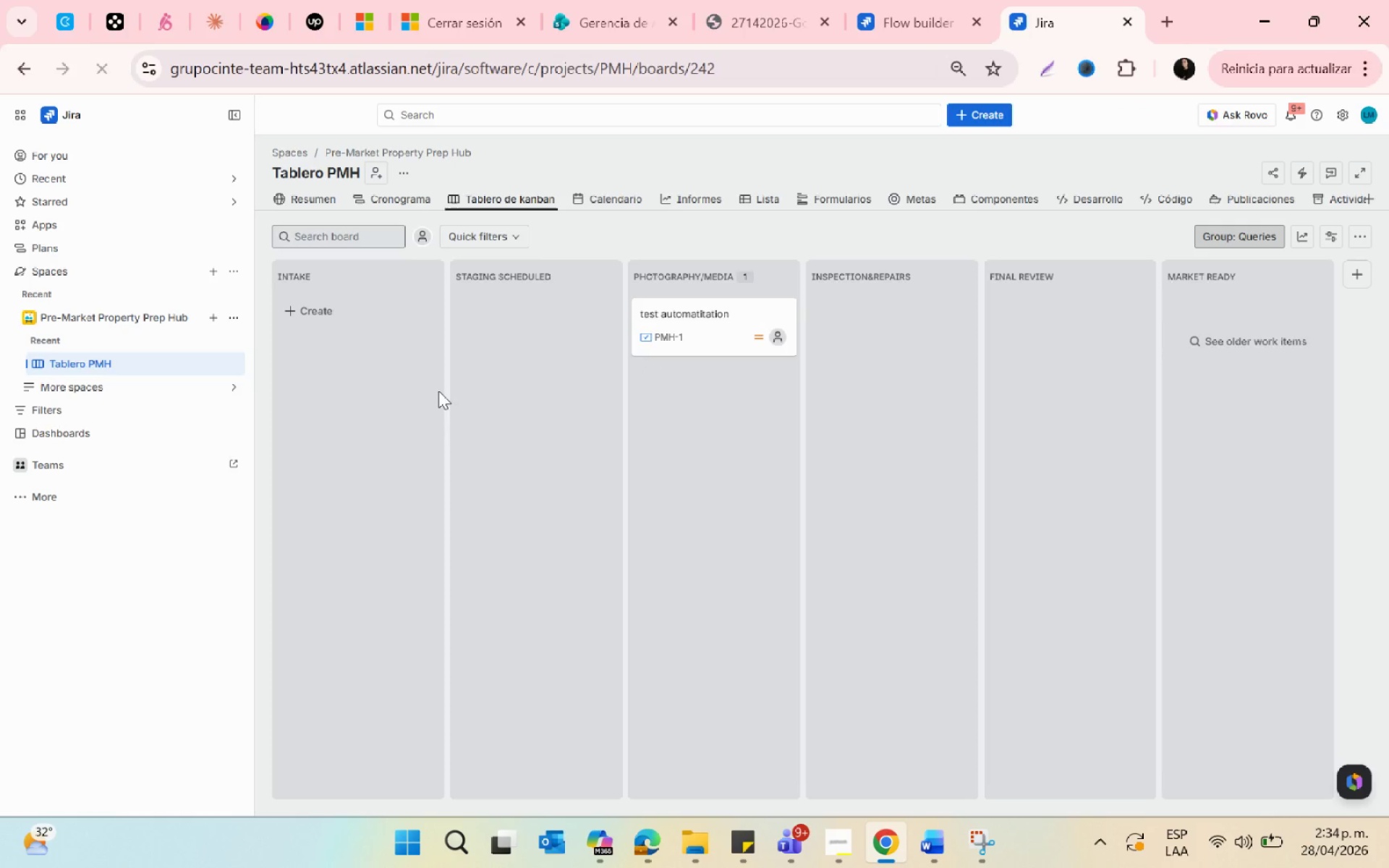 
left_click([712, 323])
 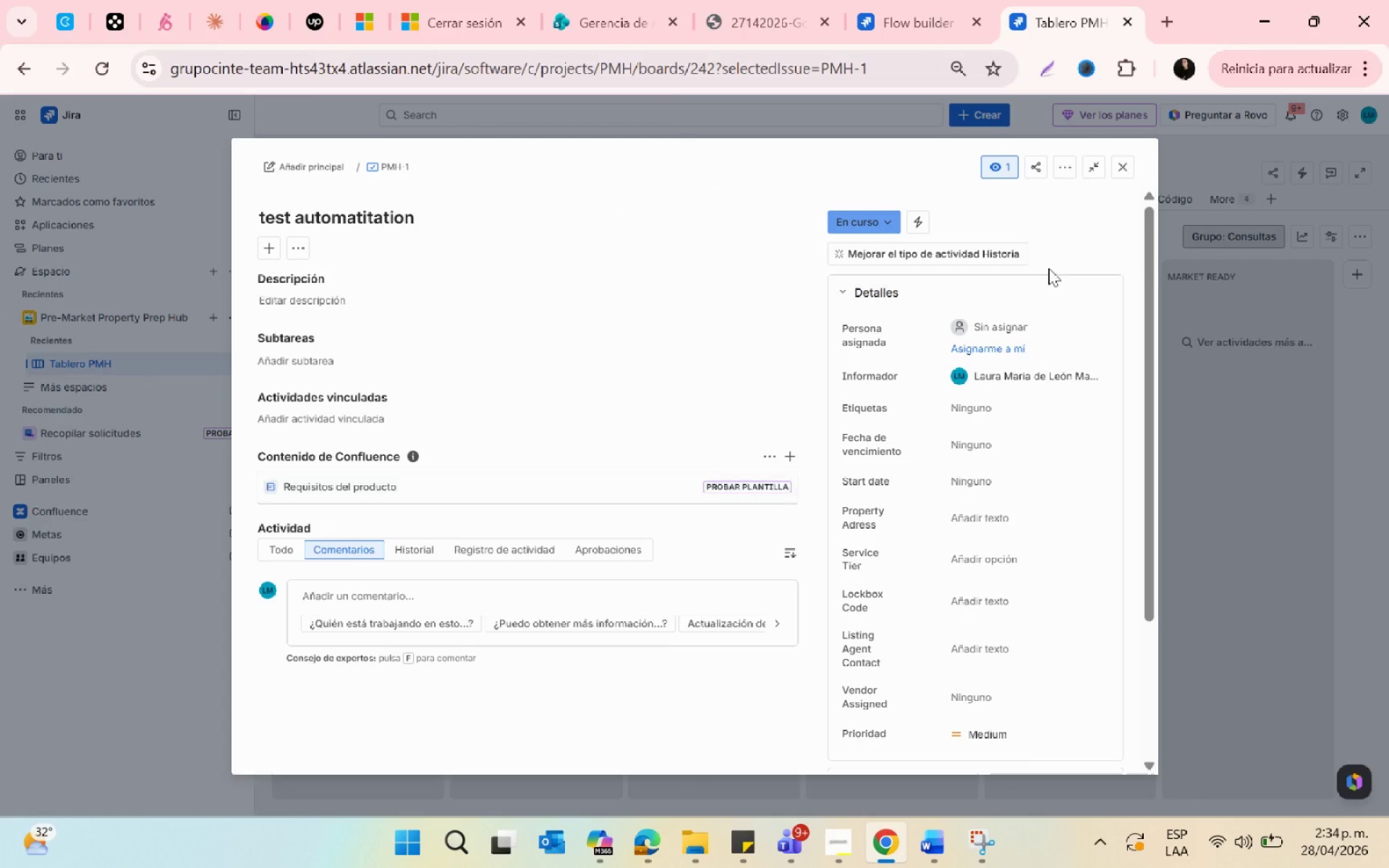 
scroll: coordinate [687, 438], scroll_direction: up, amount: 1.0
 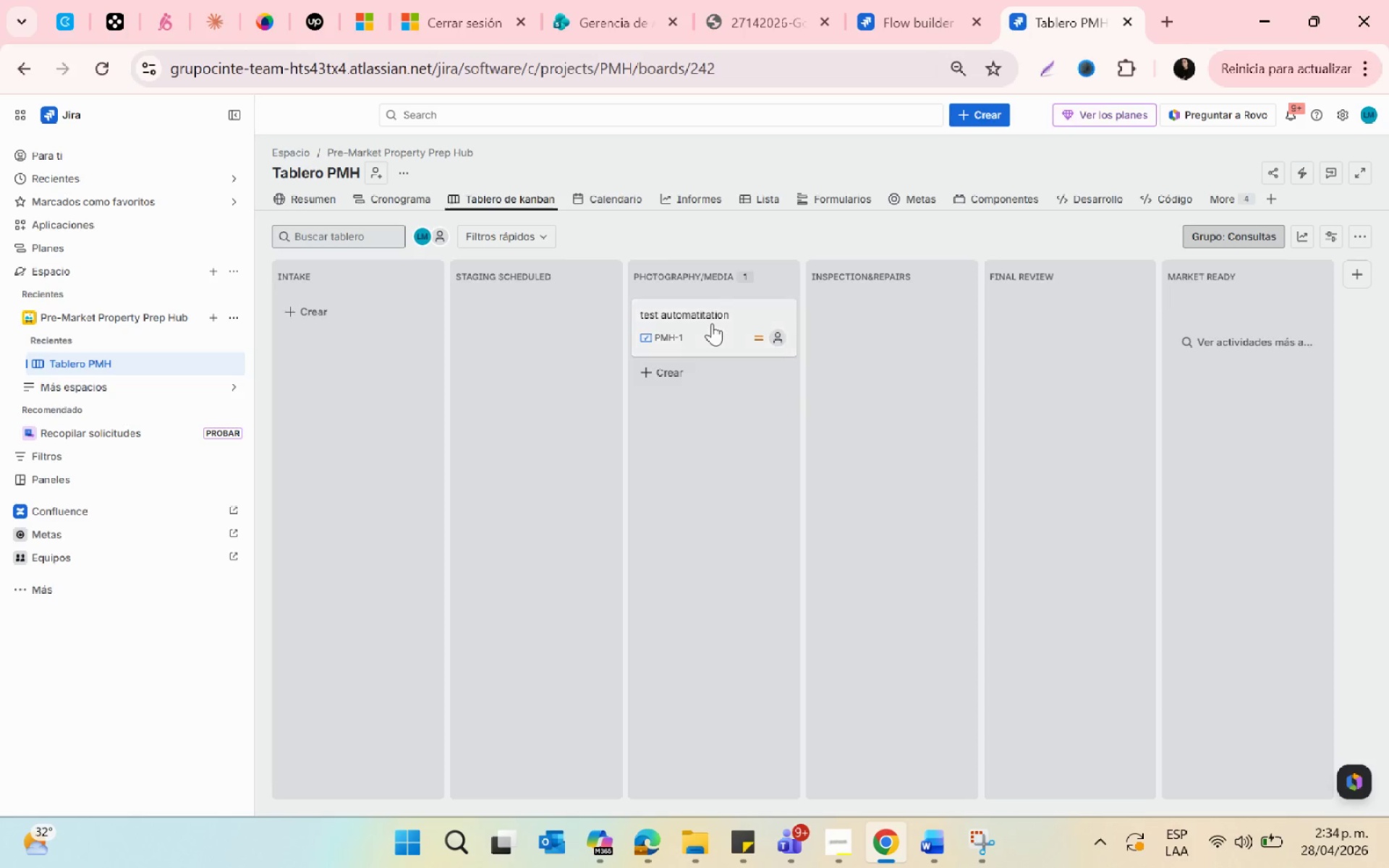 